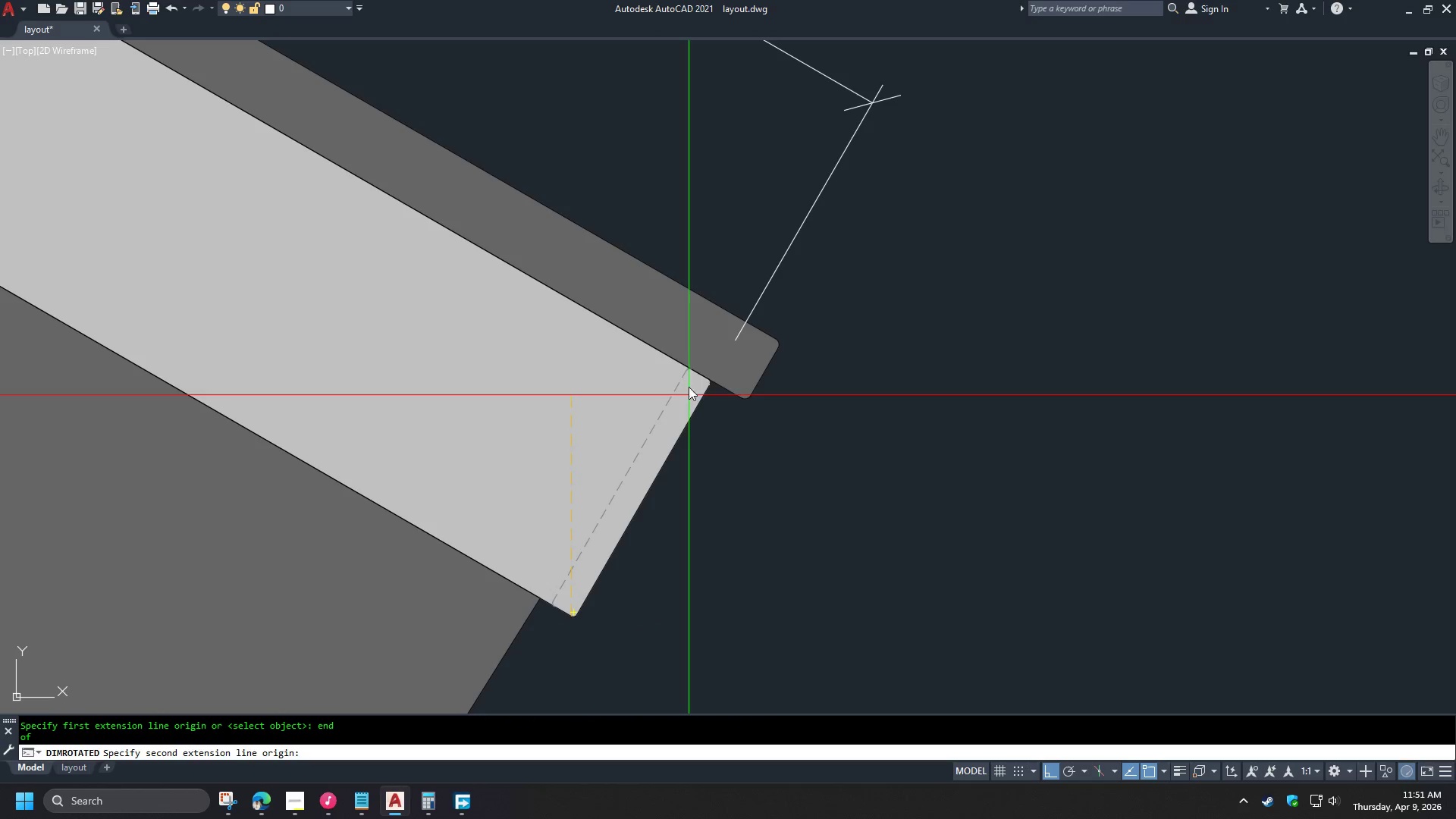 
type(end )
 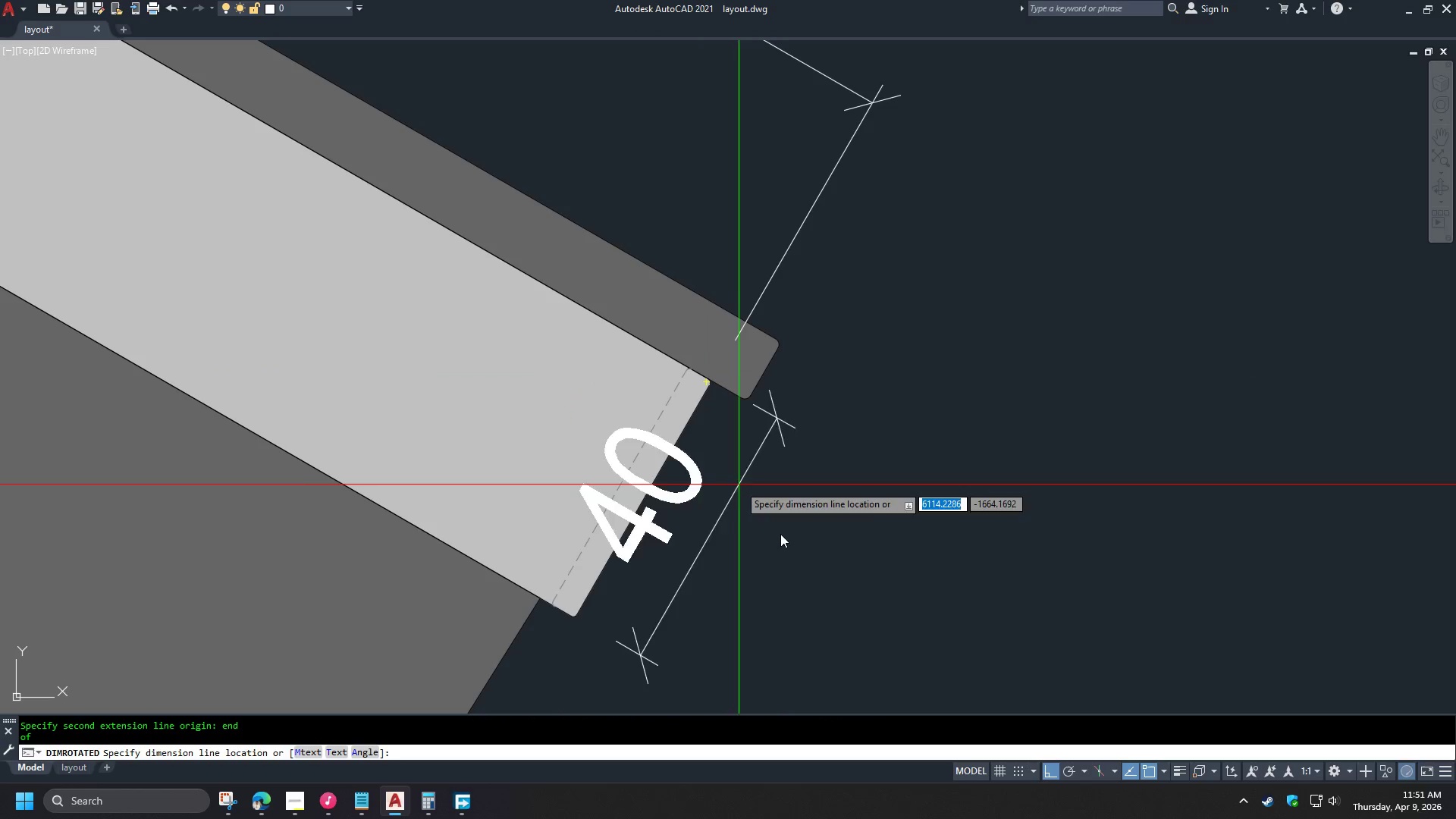 
scroll: coordinate [841, 593], scroll_direction: down, amount: 2.0
 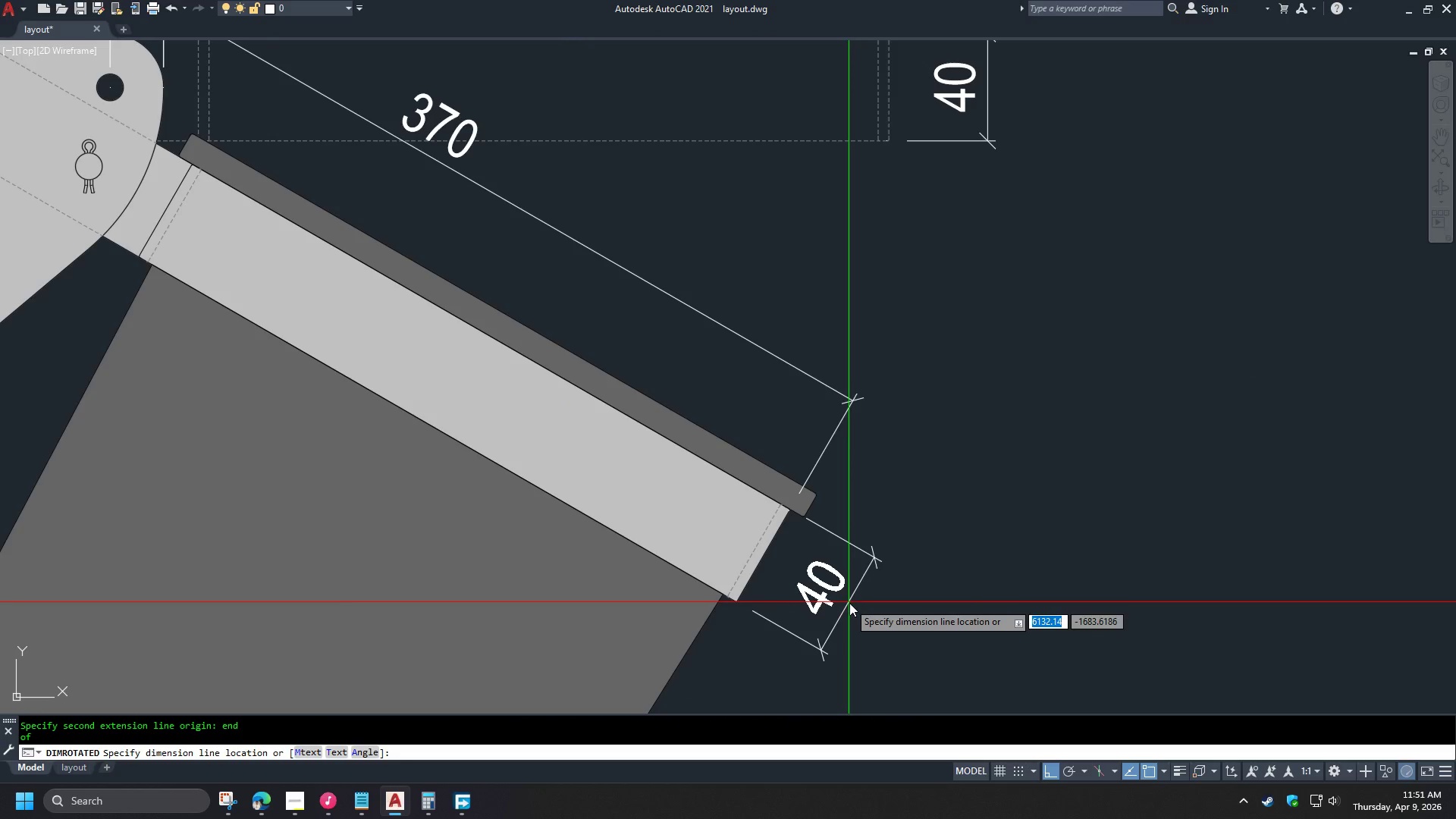 
left_click([847, 603])
 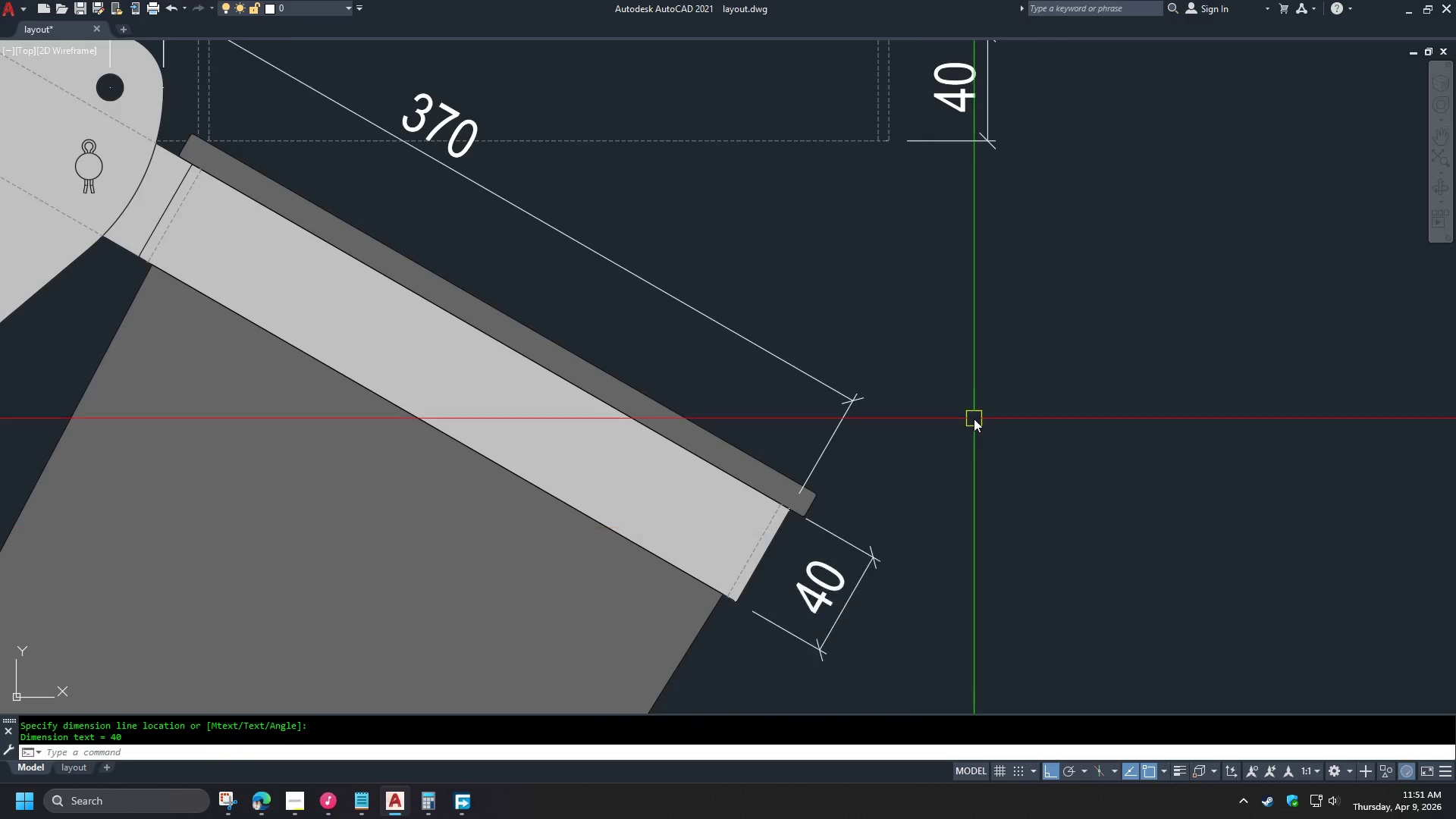 
scroll: coordinate [971, 389], scroll_direction: down, amount: 2.0
 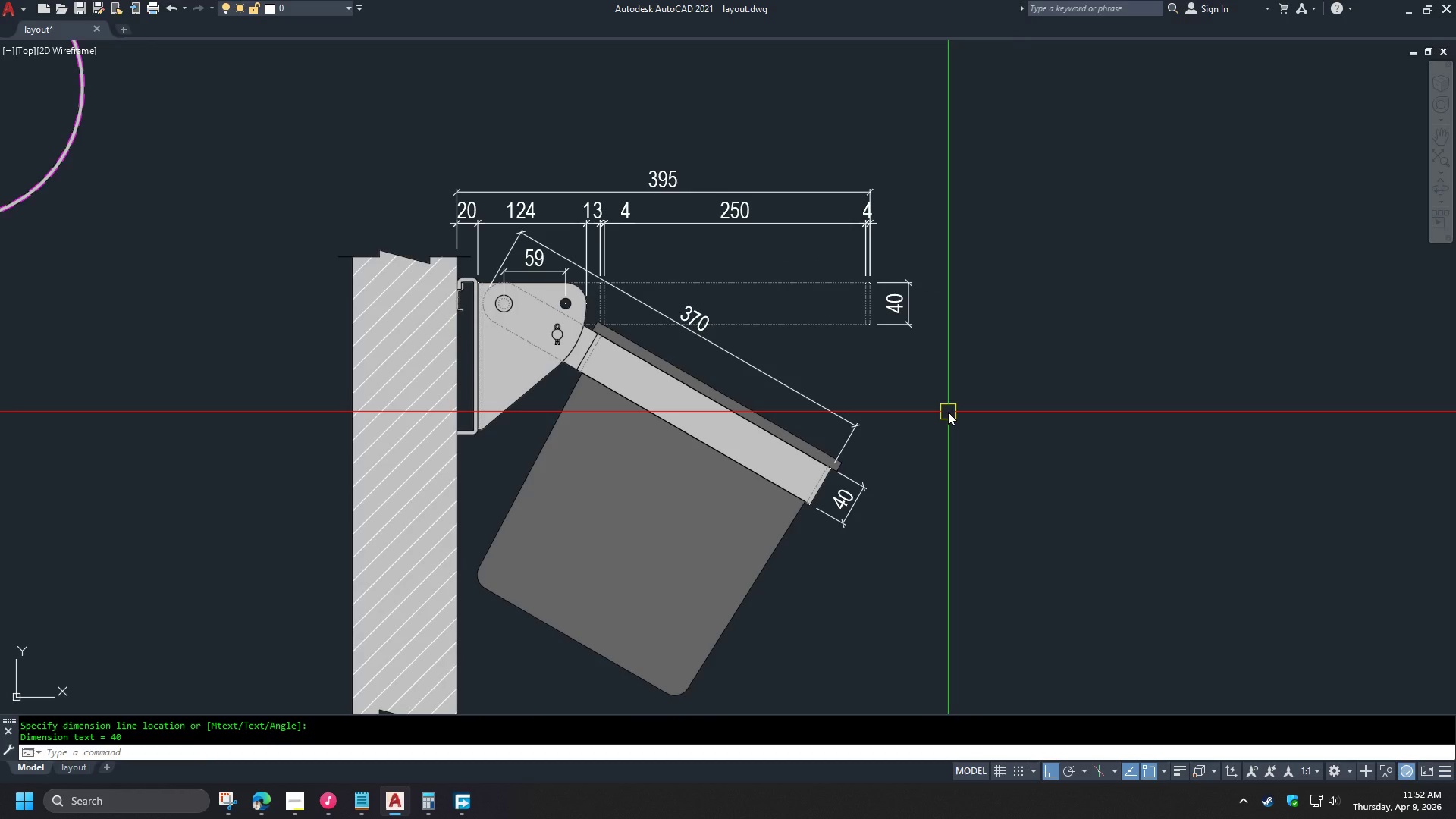 
wait(8.86)
 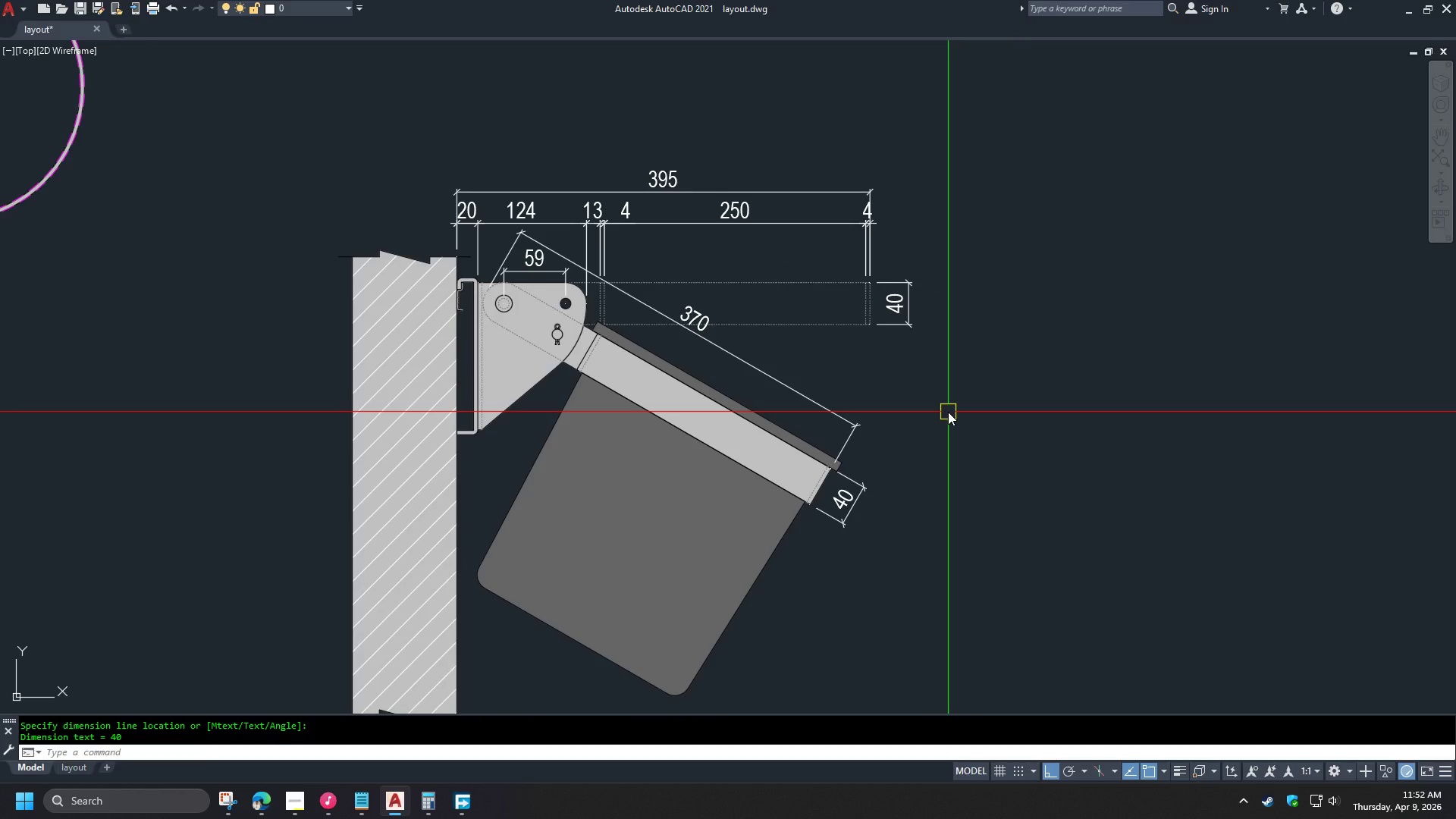 
scroll: coordinate [805, 370], scroll_direction: up, amount: 1.0
 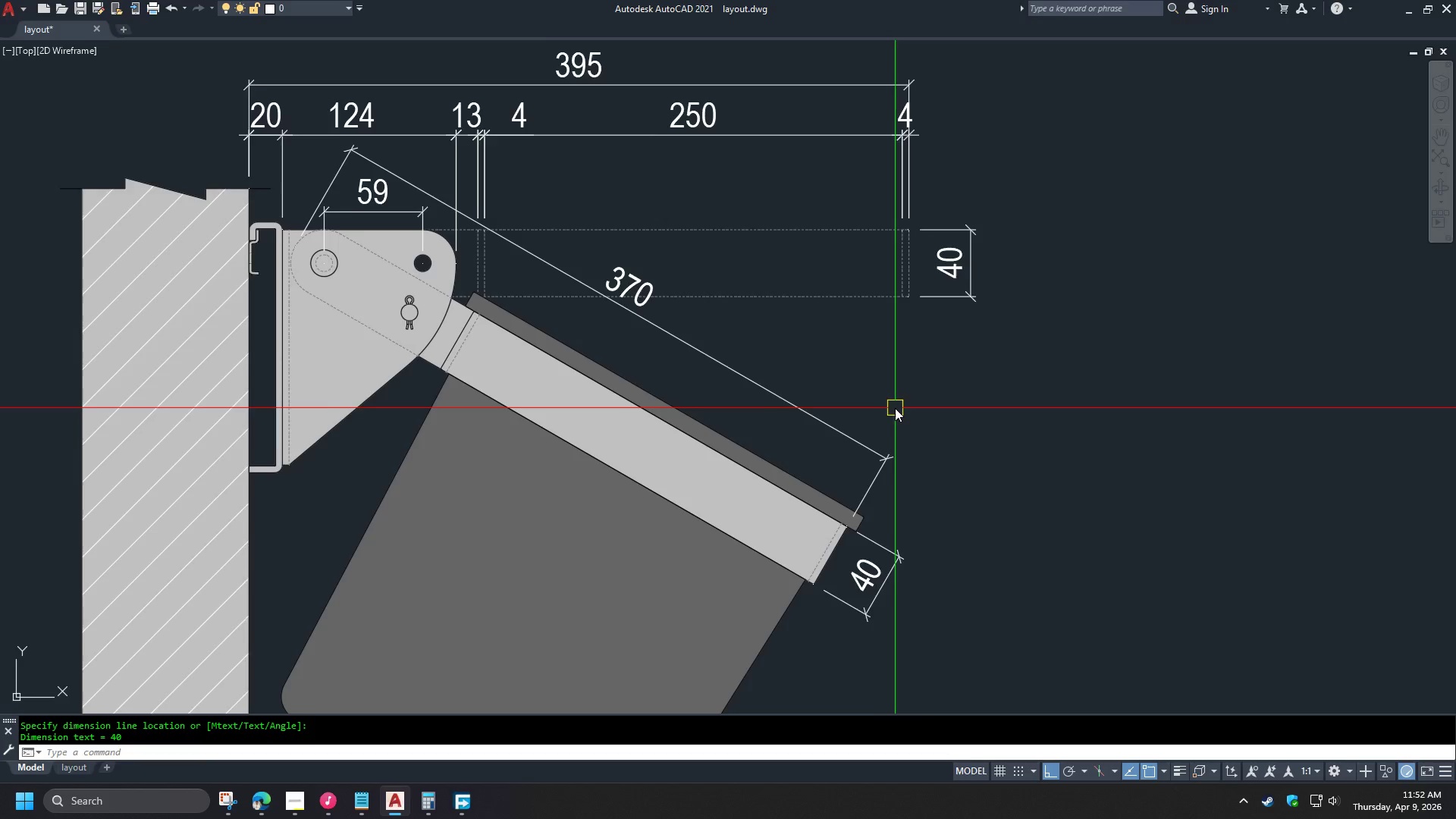 
key(S)
 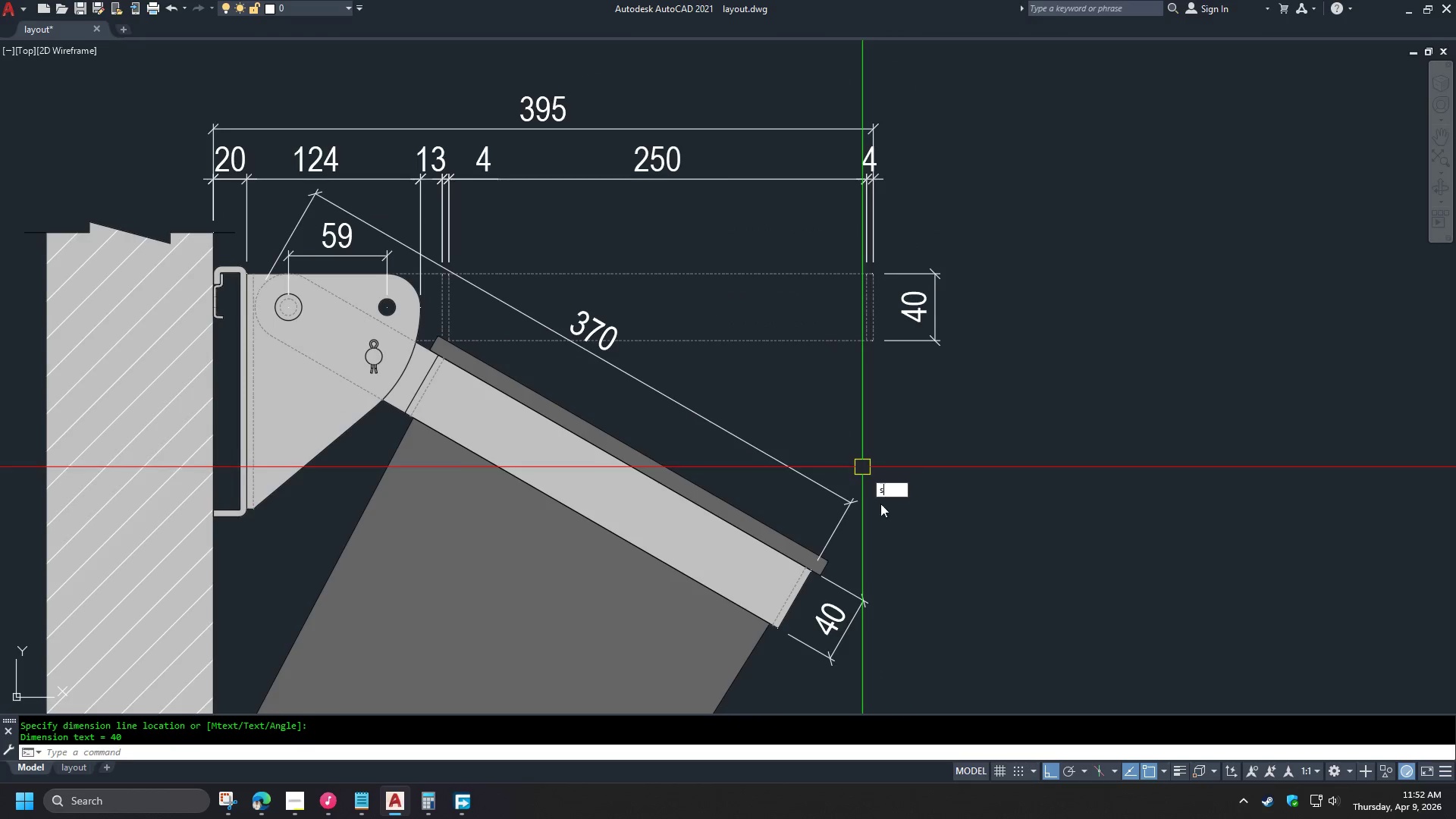 
key(Space)
 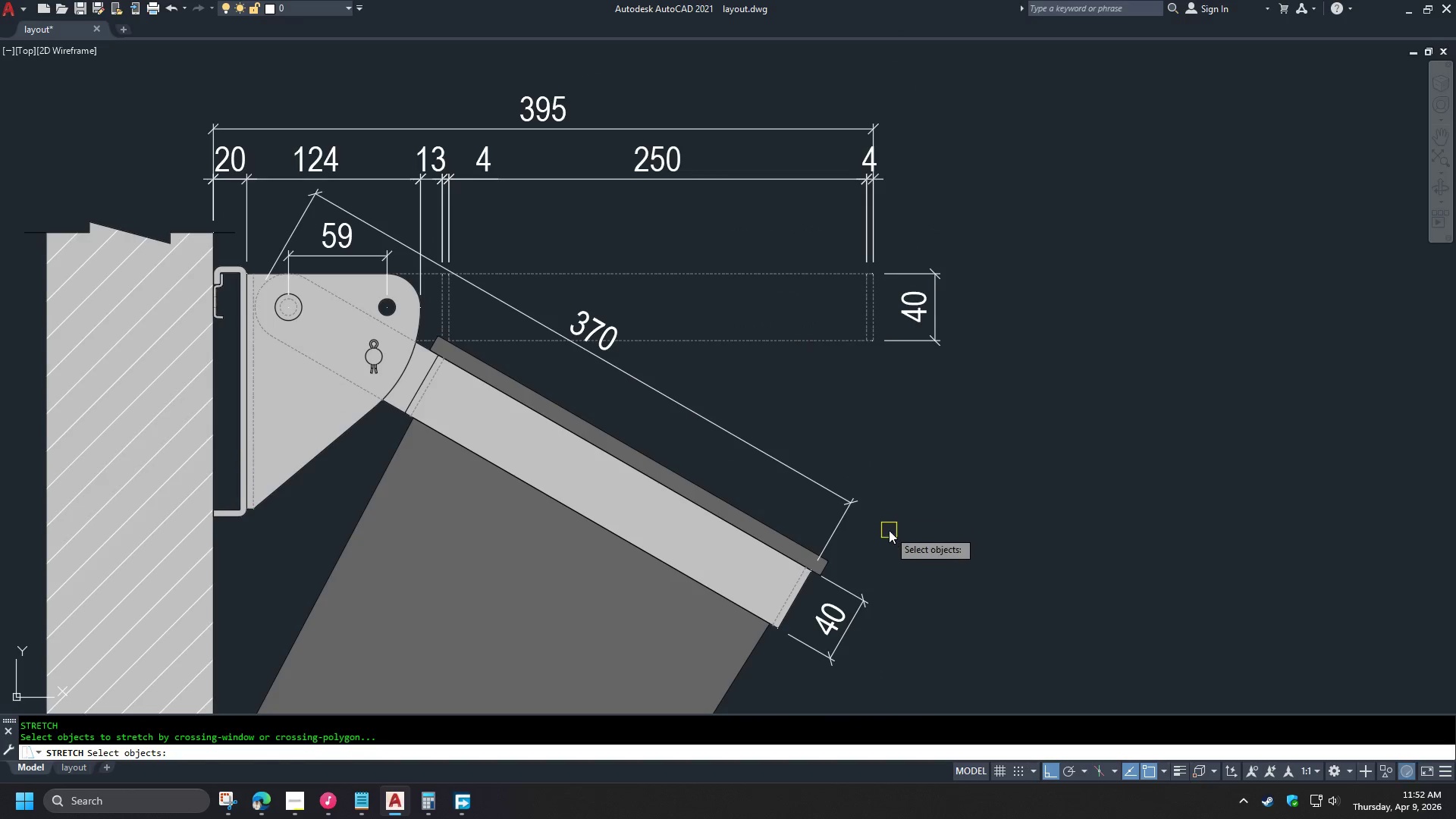 
left_click_drag(start_coordinate=[886, 528], to_coordinate=[875, 516])
 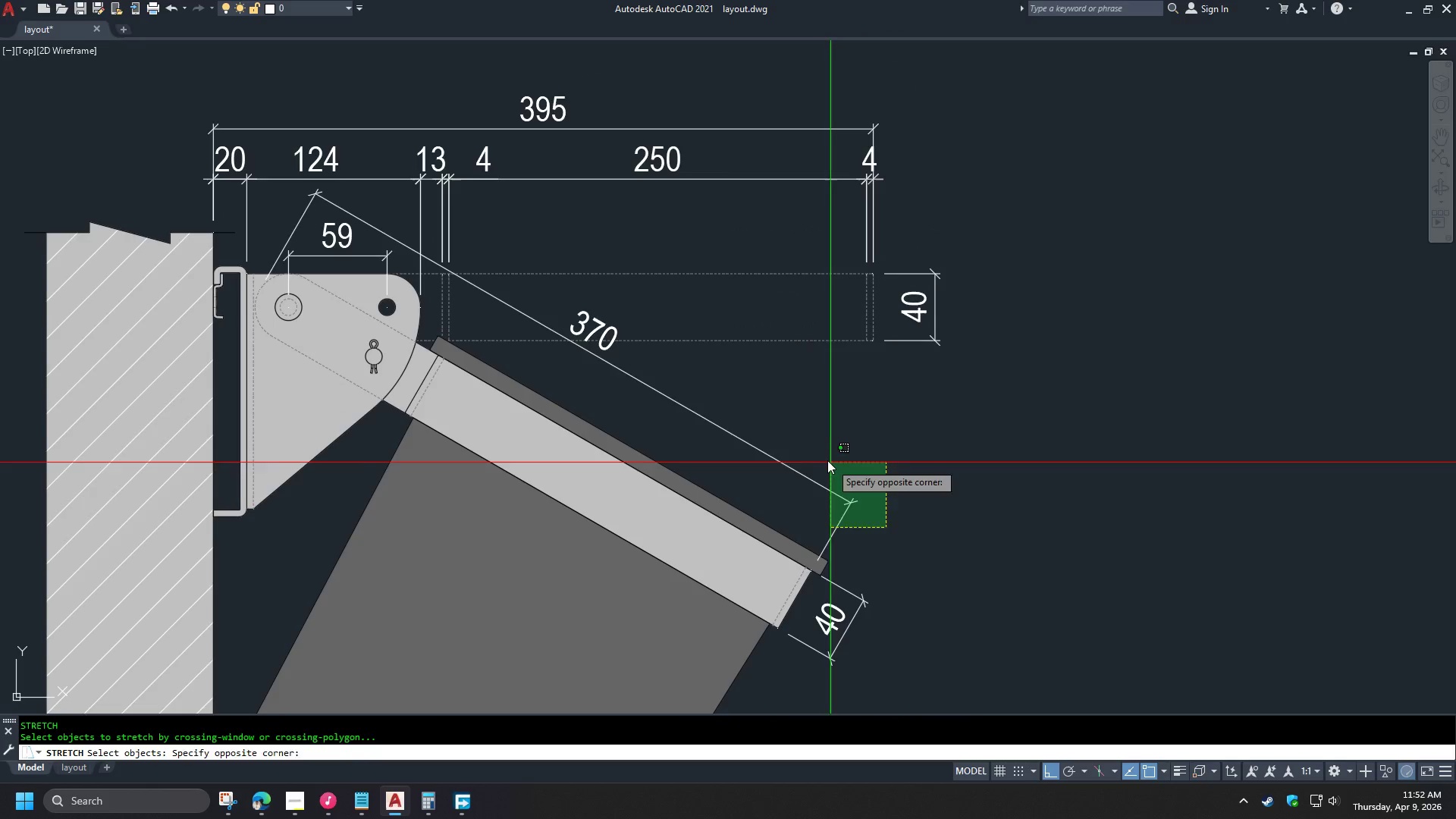 
double_click([825, 457])
 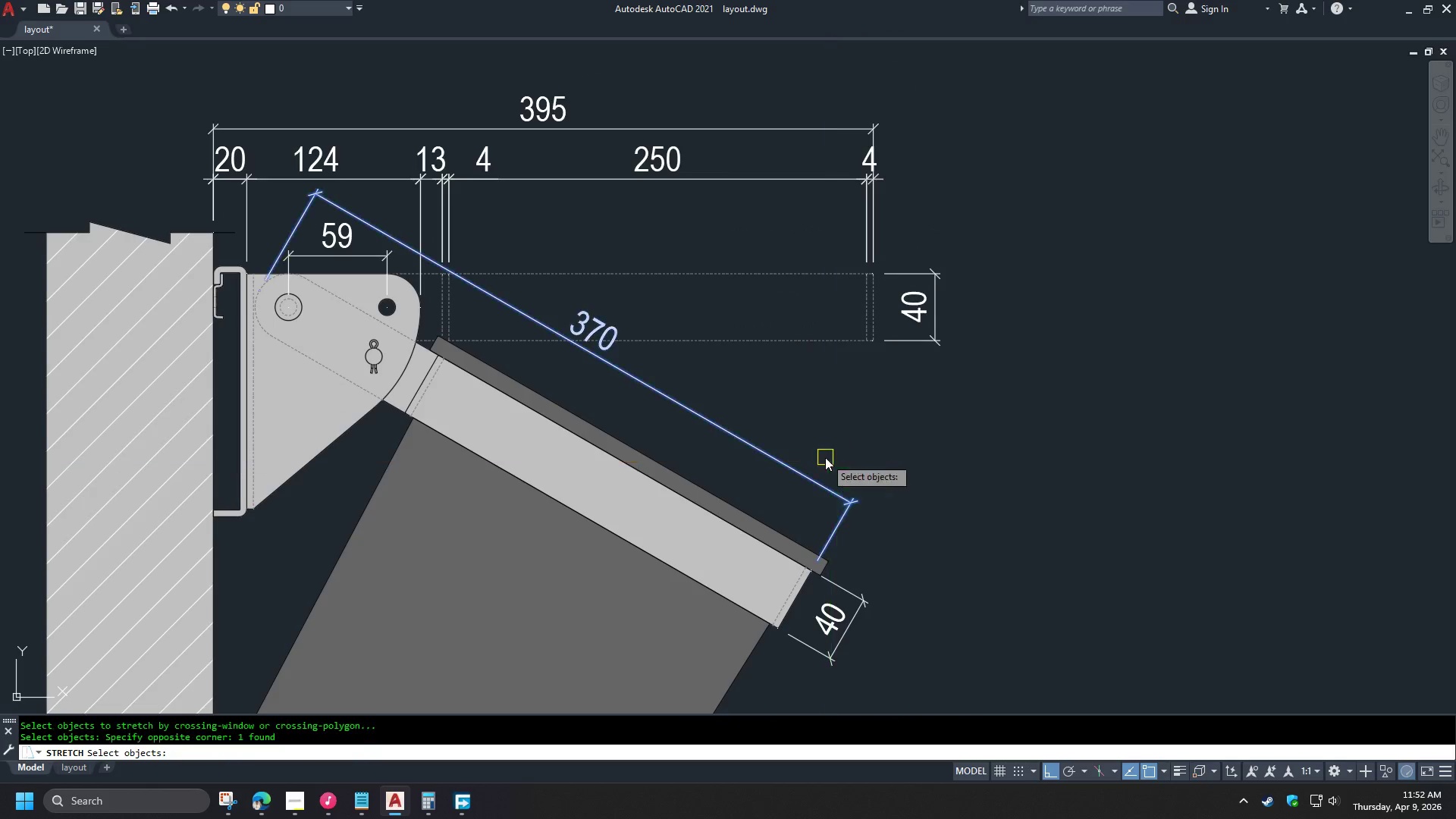 
key(Space)
 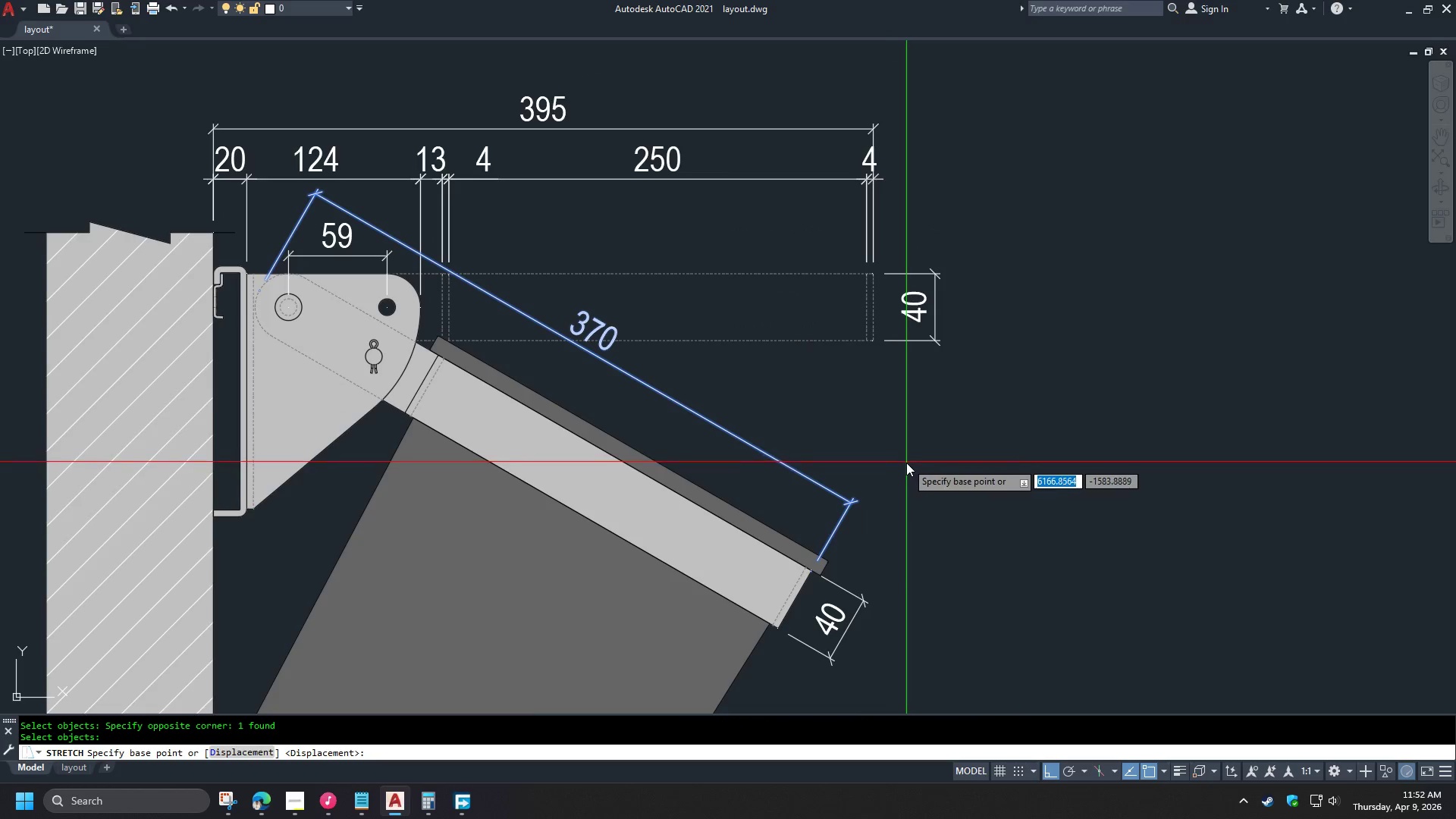 
left_click_drag(start_coordinate=[907, 463], to_coordinate=[910, 455])
 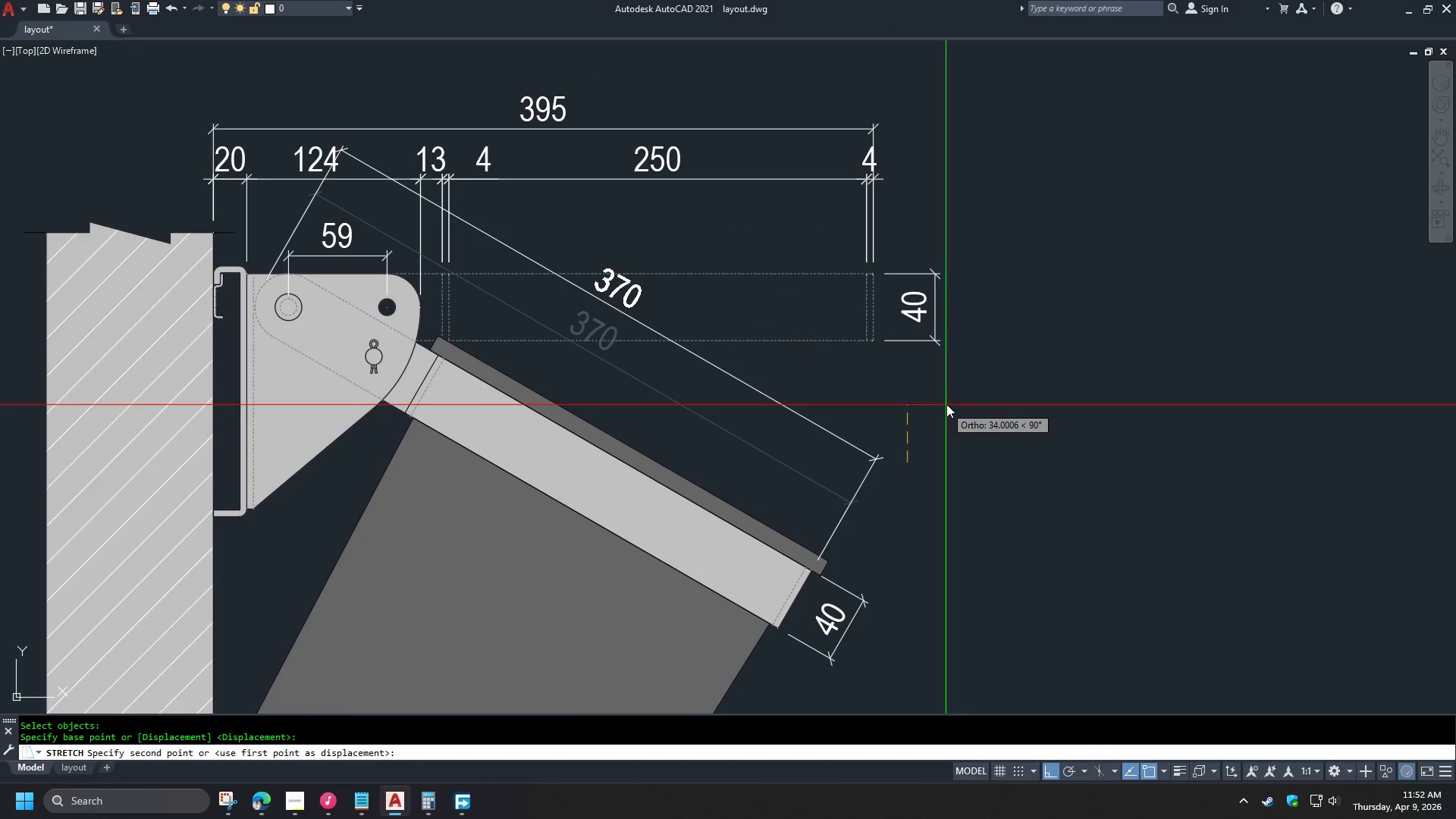 
left_click([946, 404])
 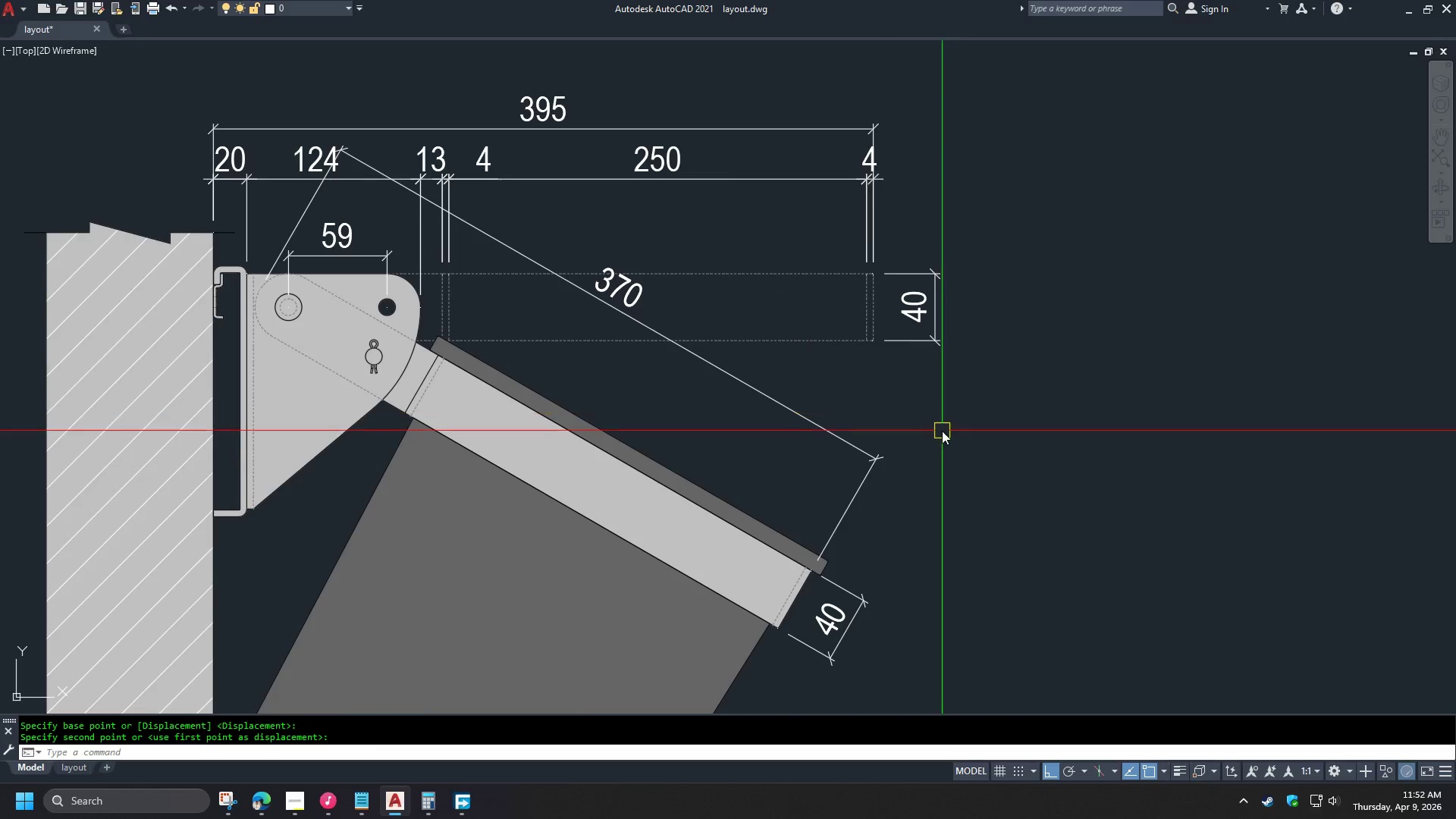 
type(dba  )
 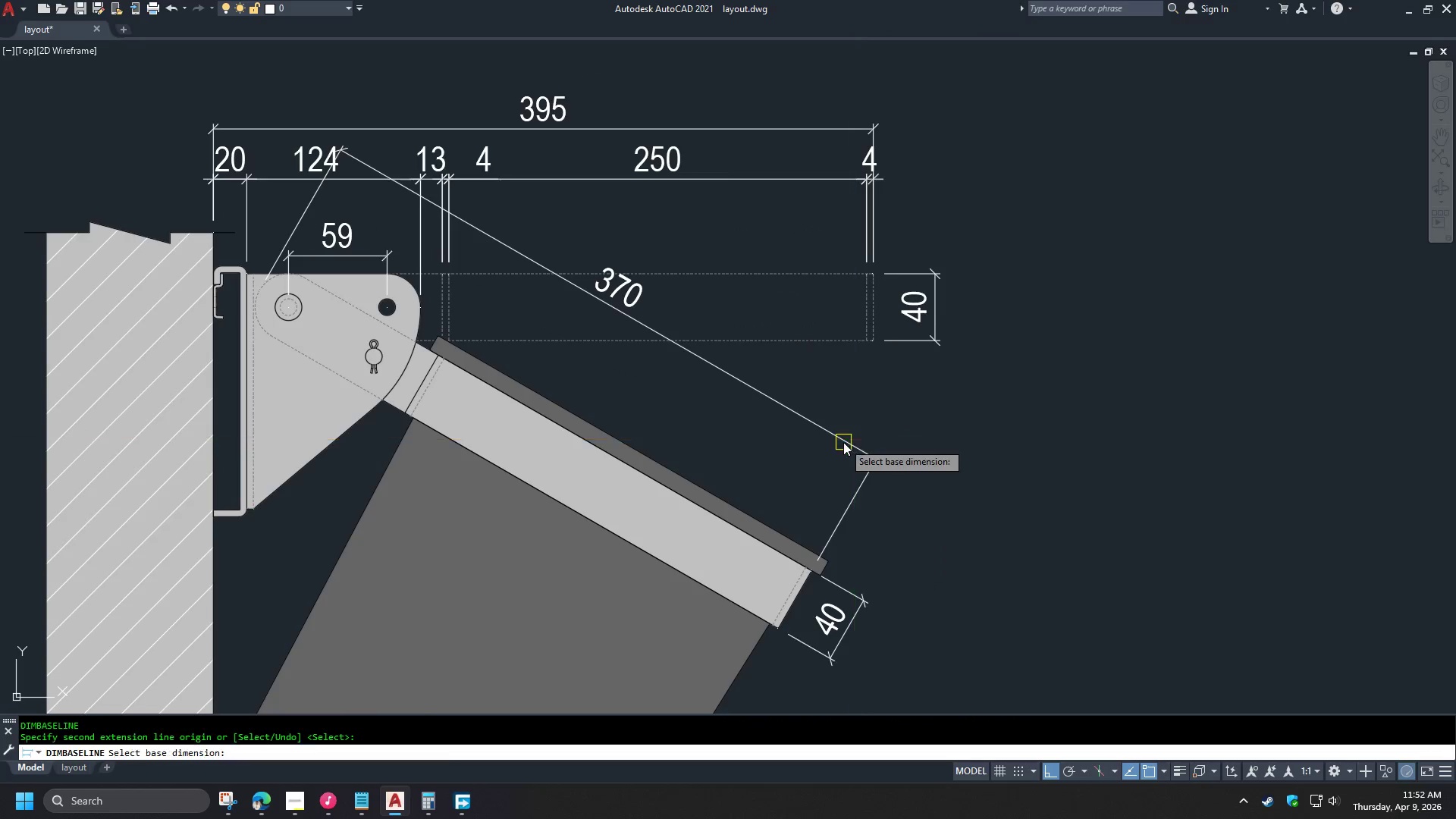 
left_click([843, 442])
 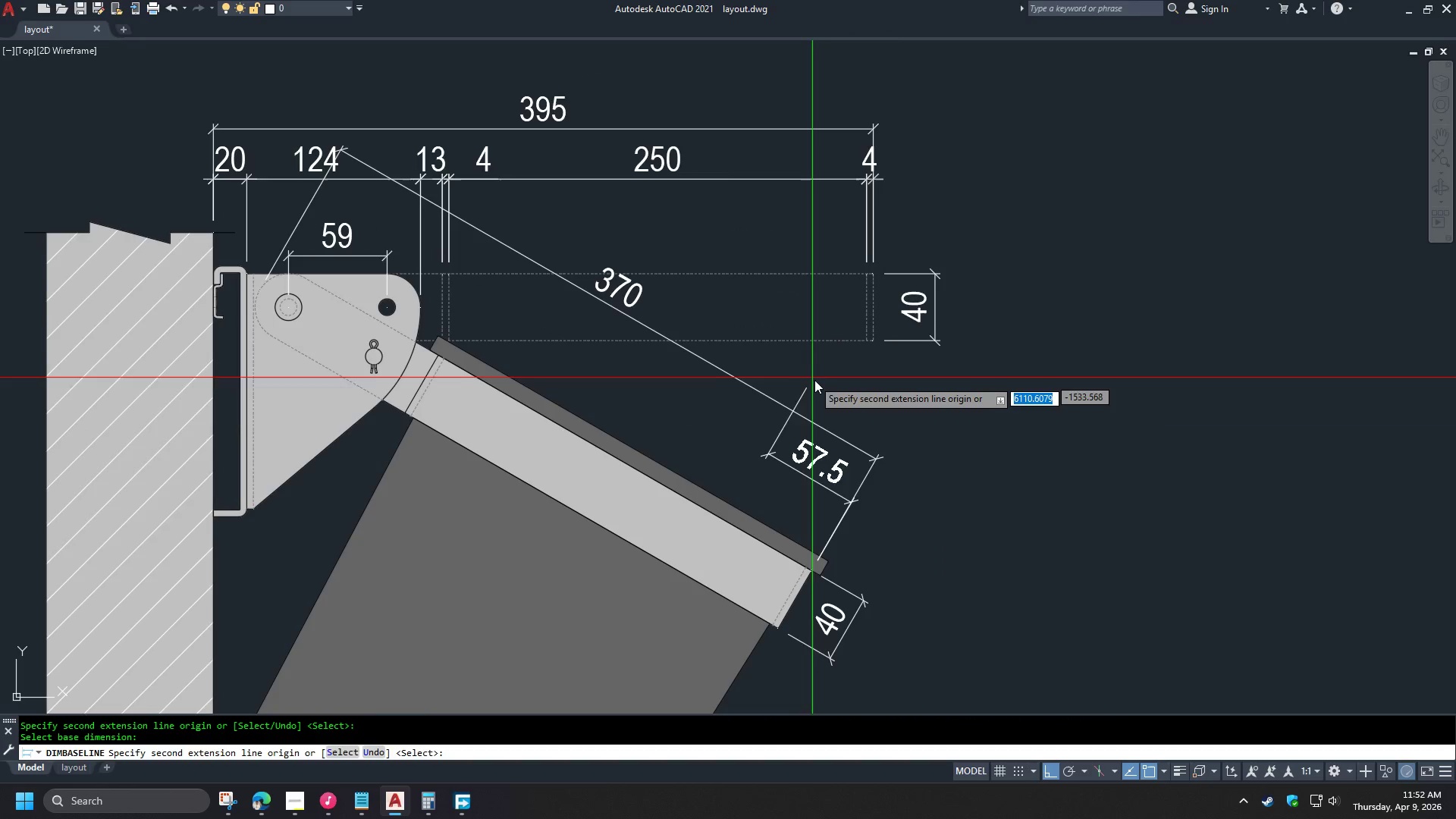 
left_click([817, 382])
 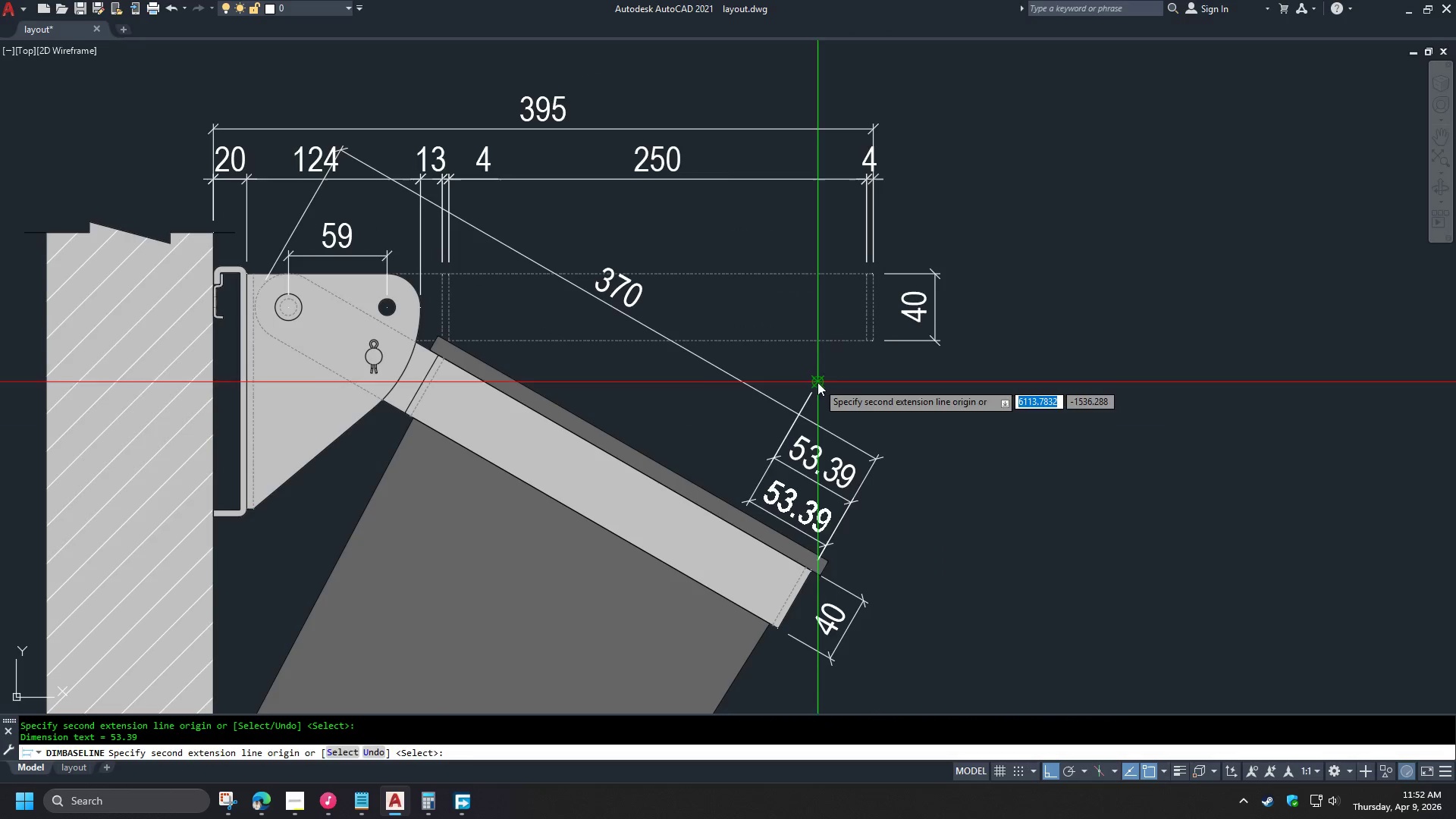 
key(Escape)
 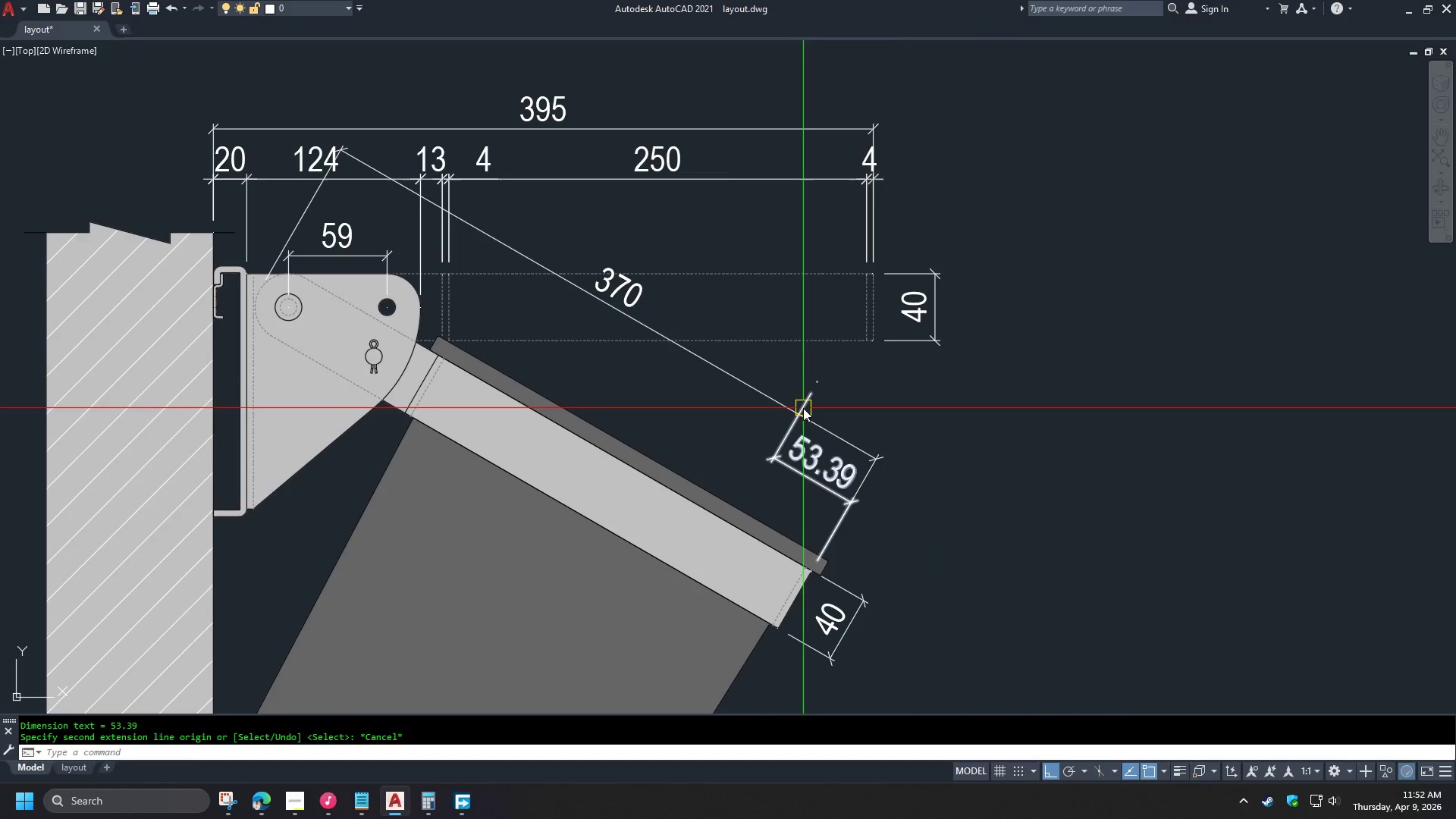 
key(Escape)
 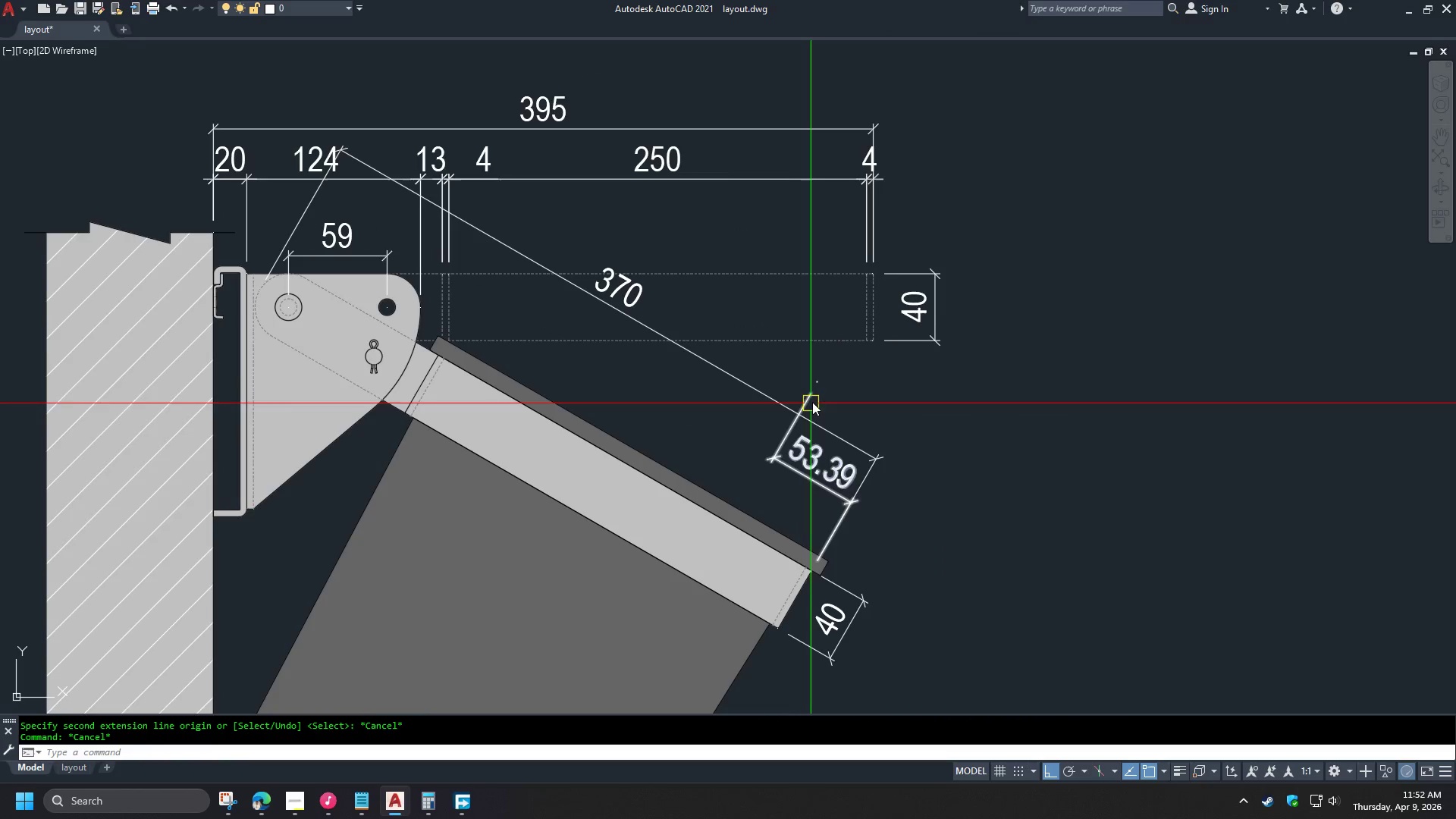 
left_click([811, 392])
 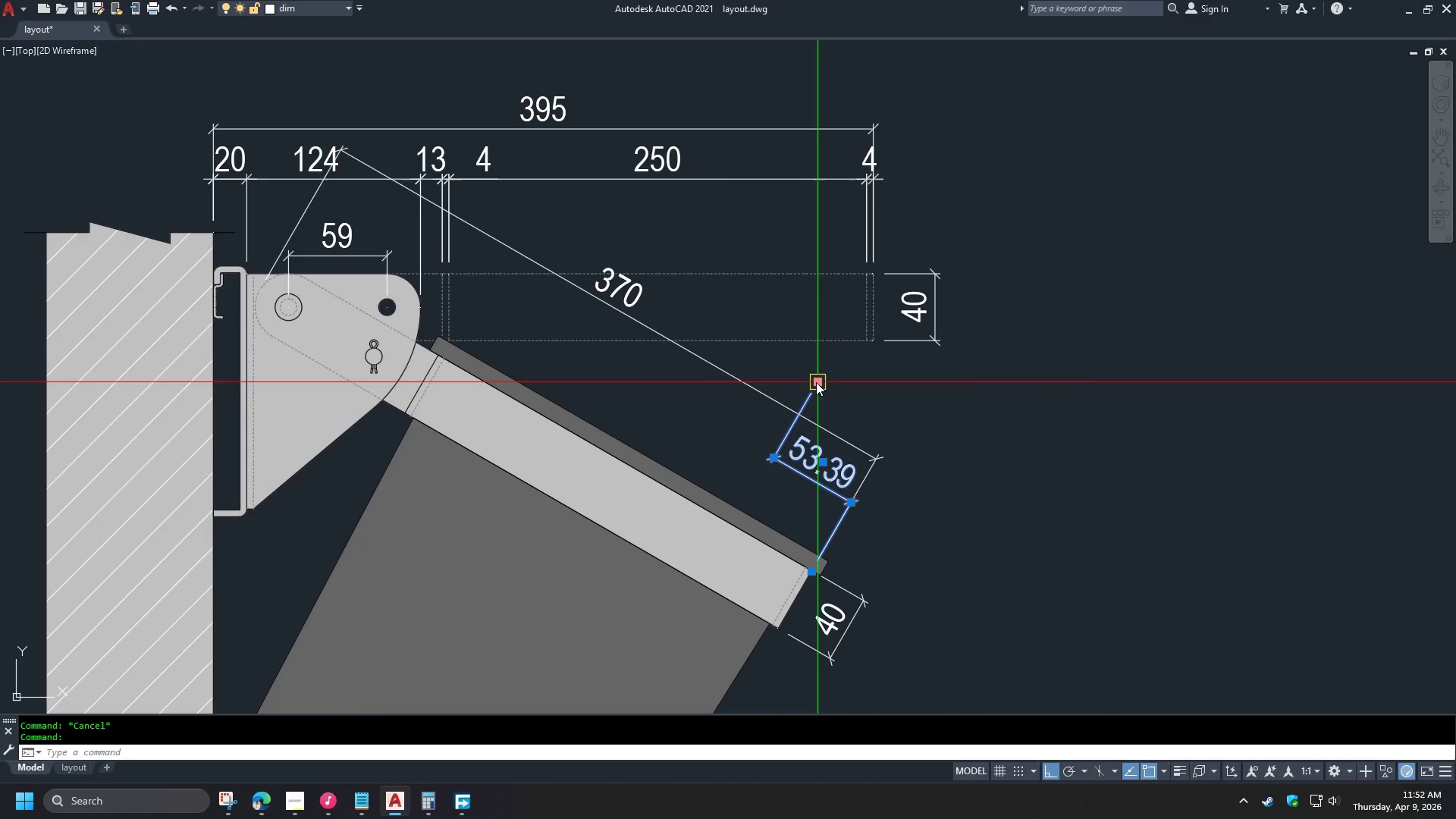 
left_click([816, 382])
 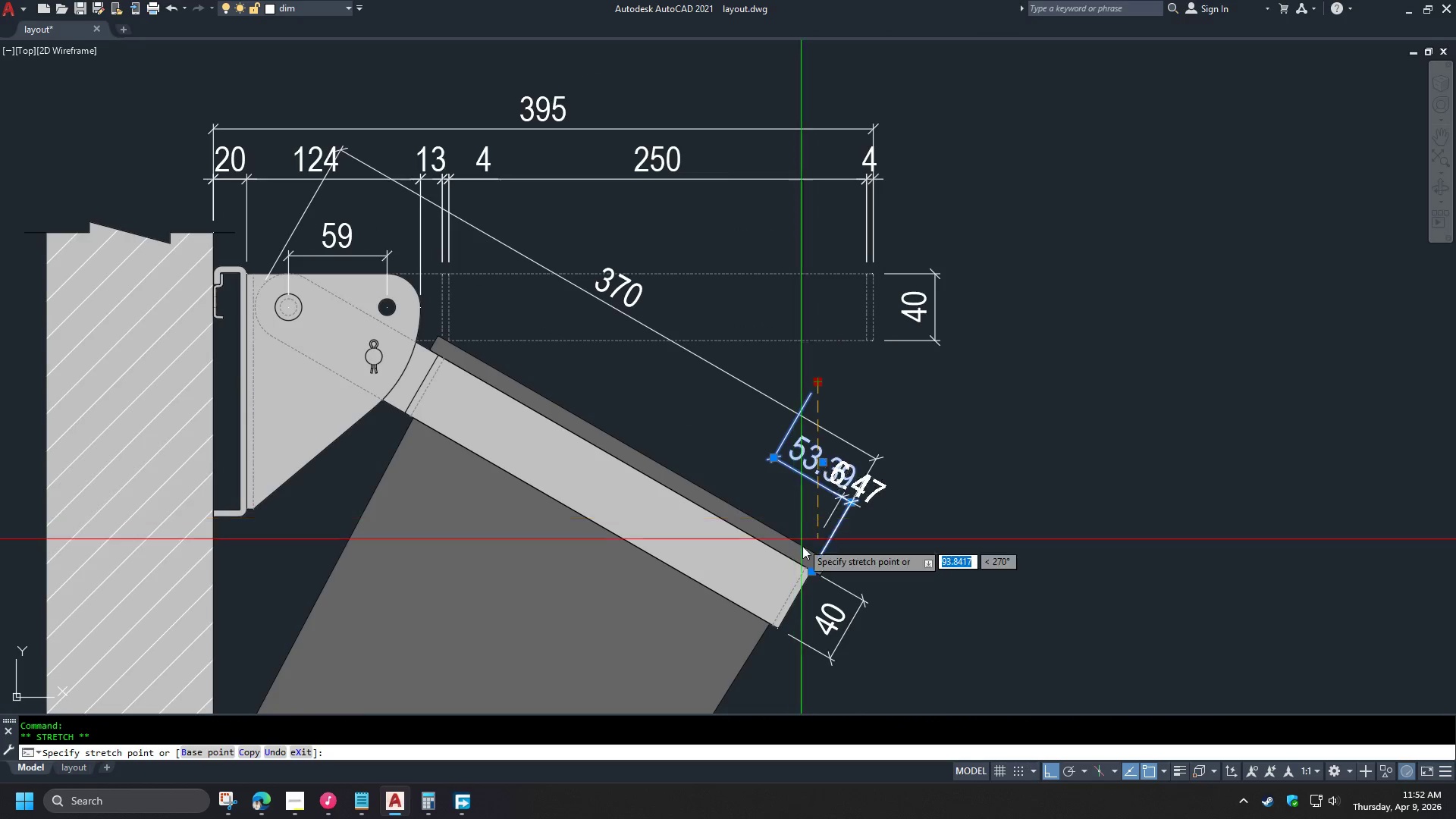 
scroll: coordinate [809, 581], scroll_direction: up, amount: 2.0
 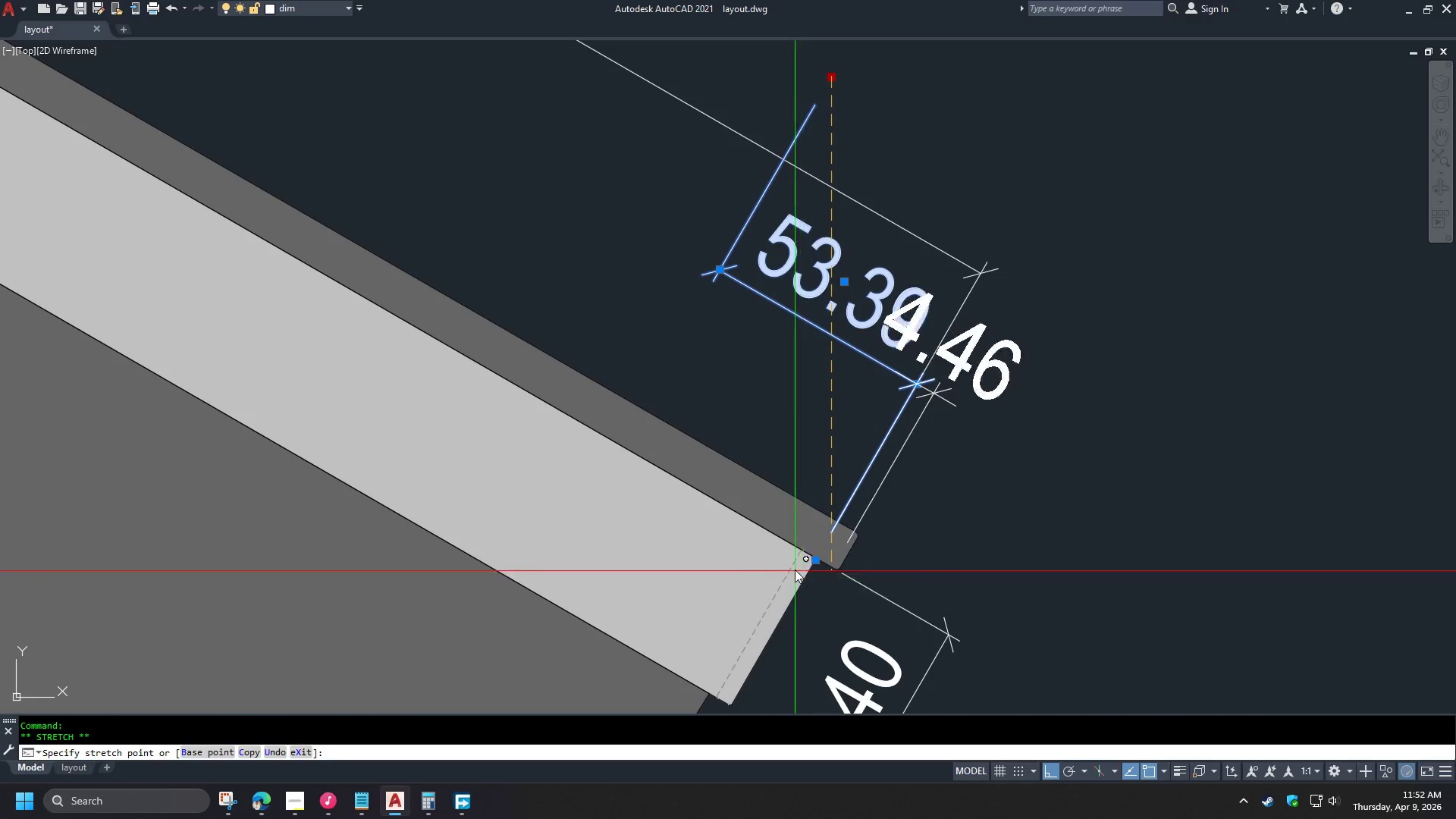 
type(end )
 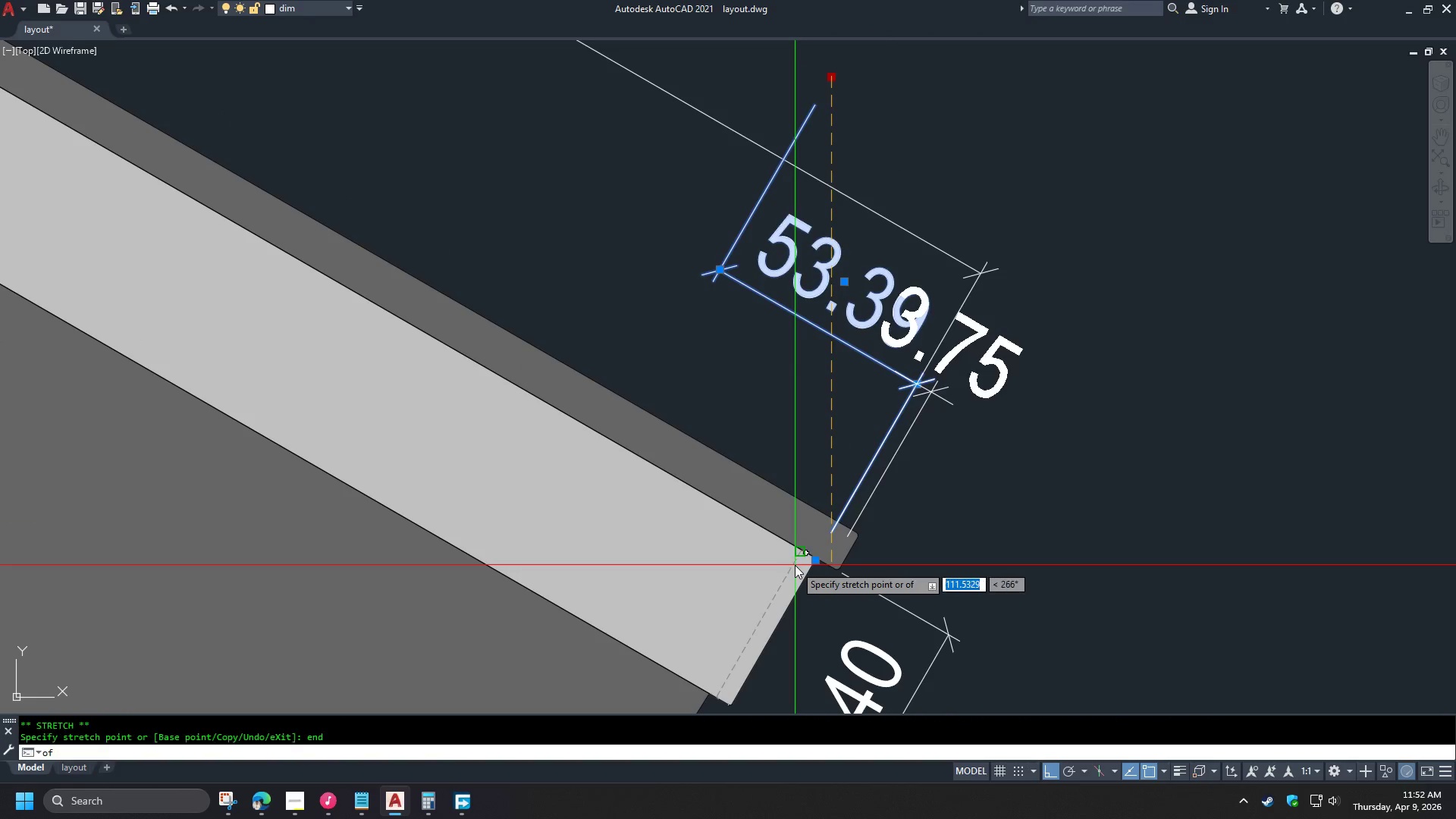 
left_click([795, 565])
 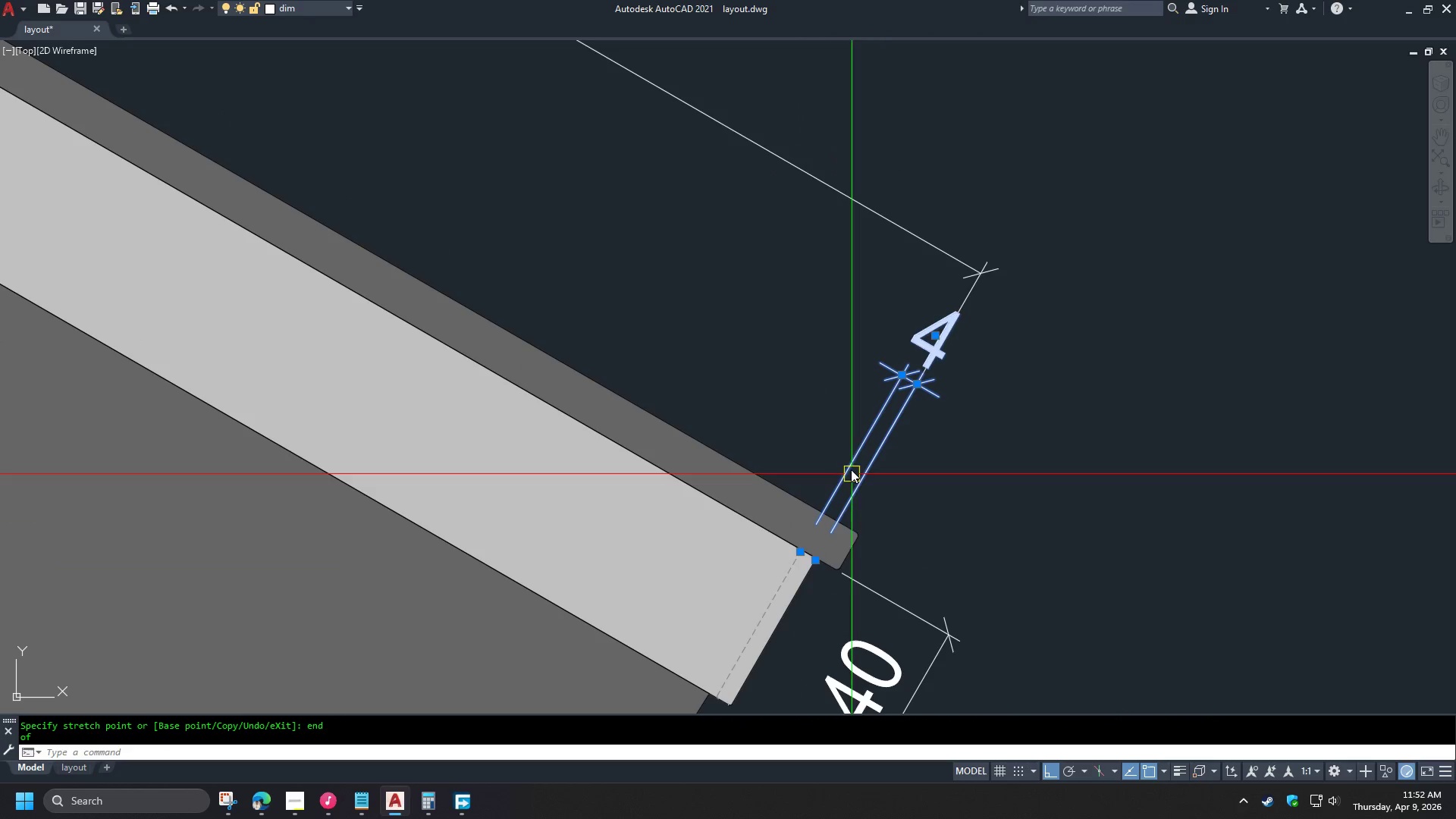 
key(Escape)
 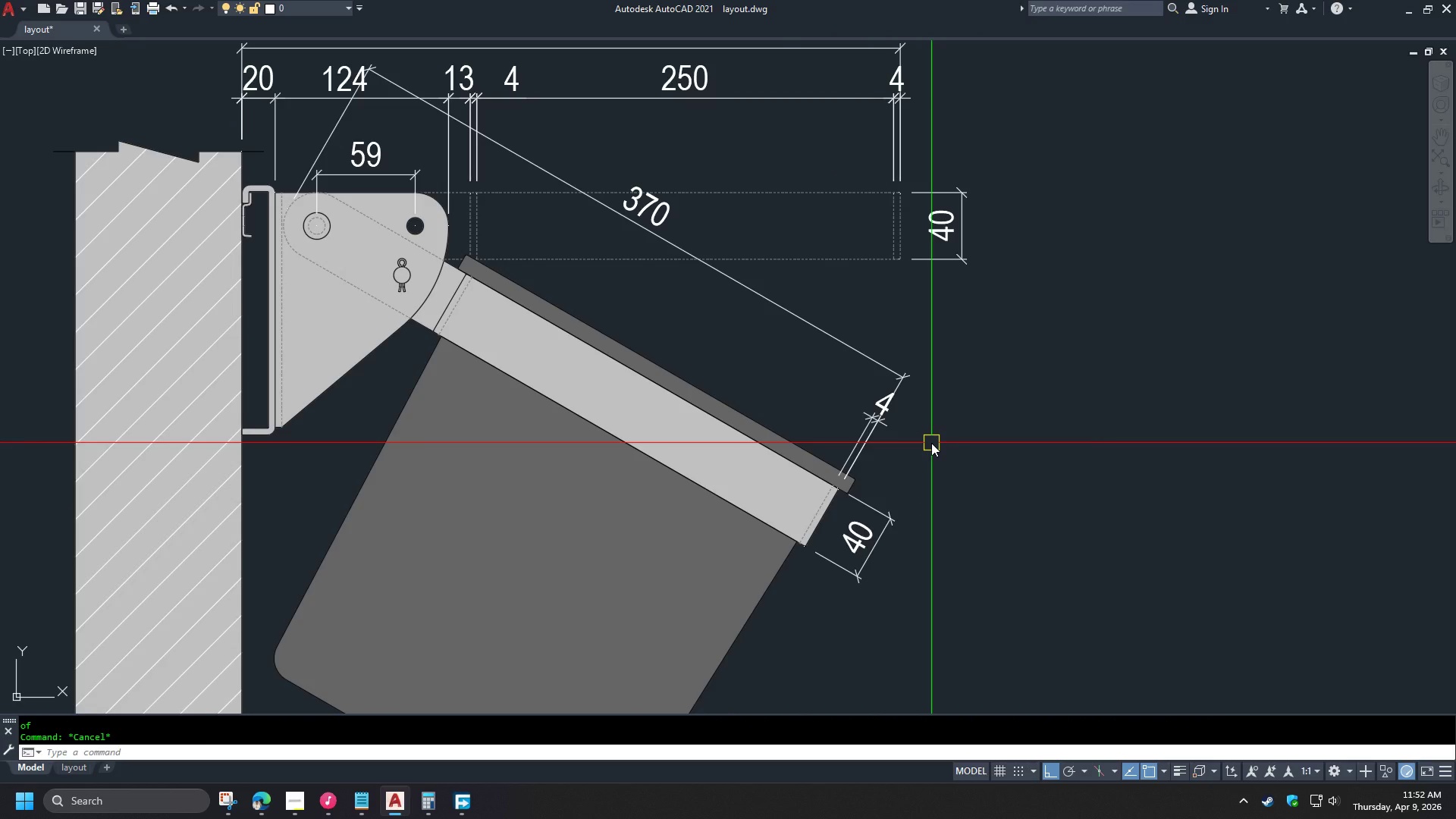 
scroll: coordinate [859, 442], scroll_direction: down, amount: 2.0
 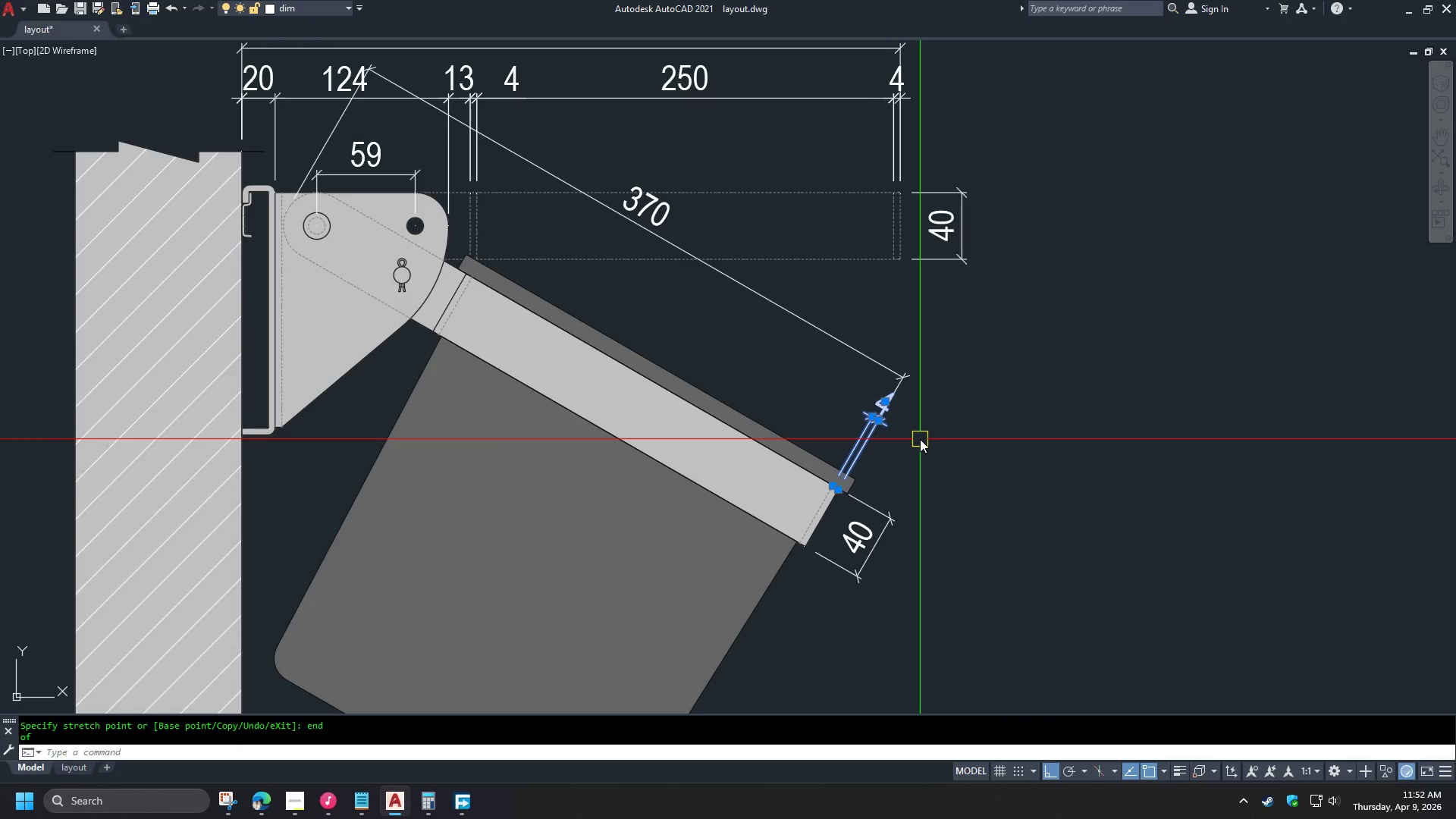 
type(dco )
 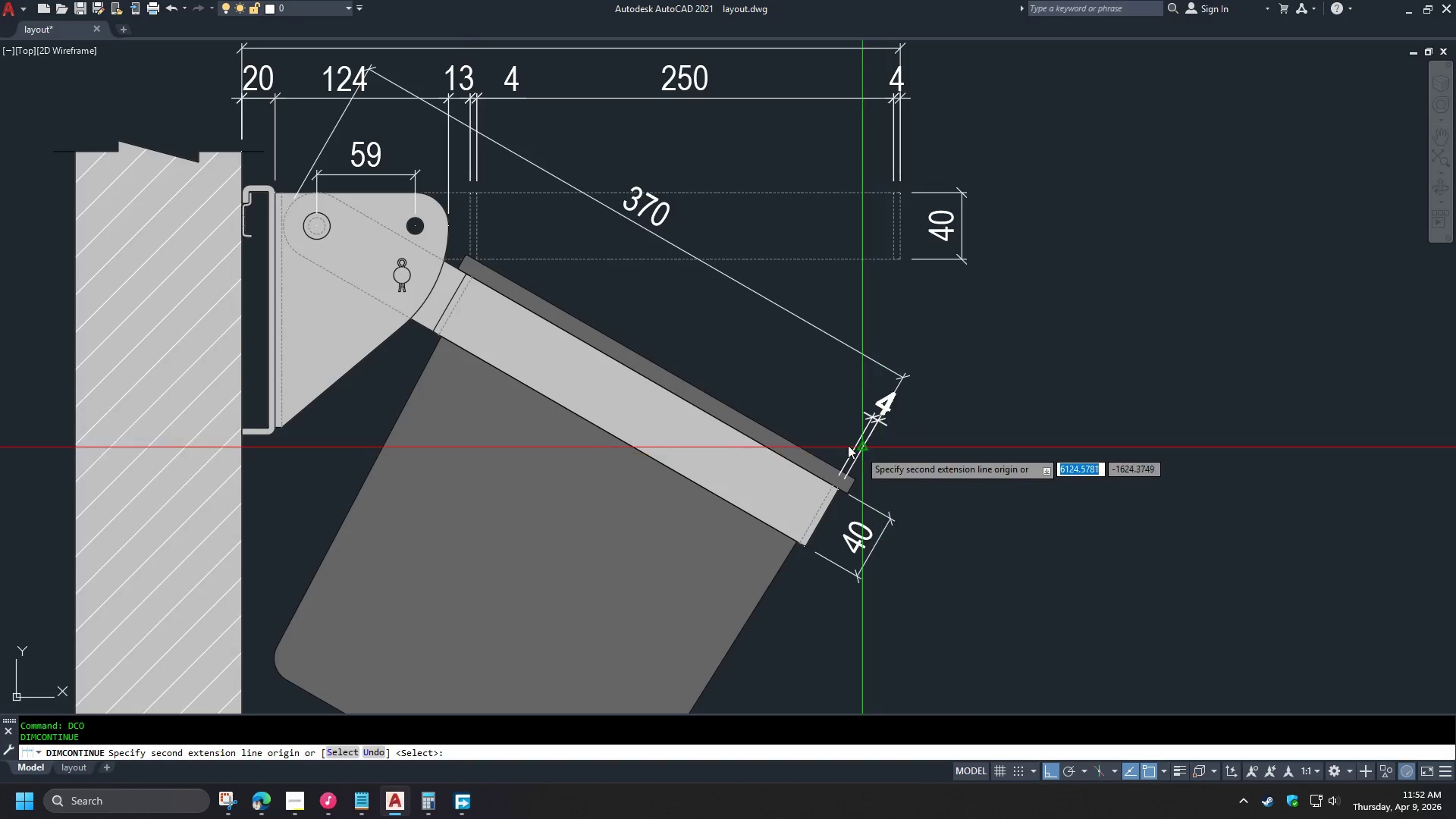 
key(Space)
 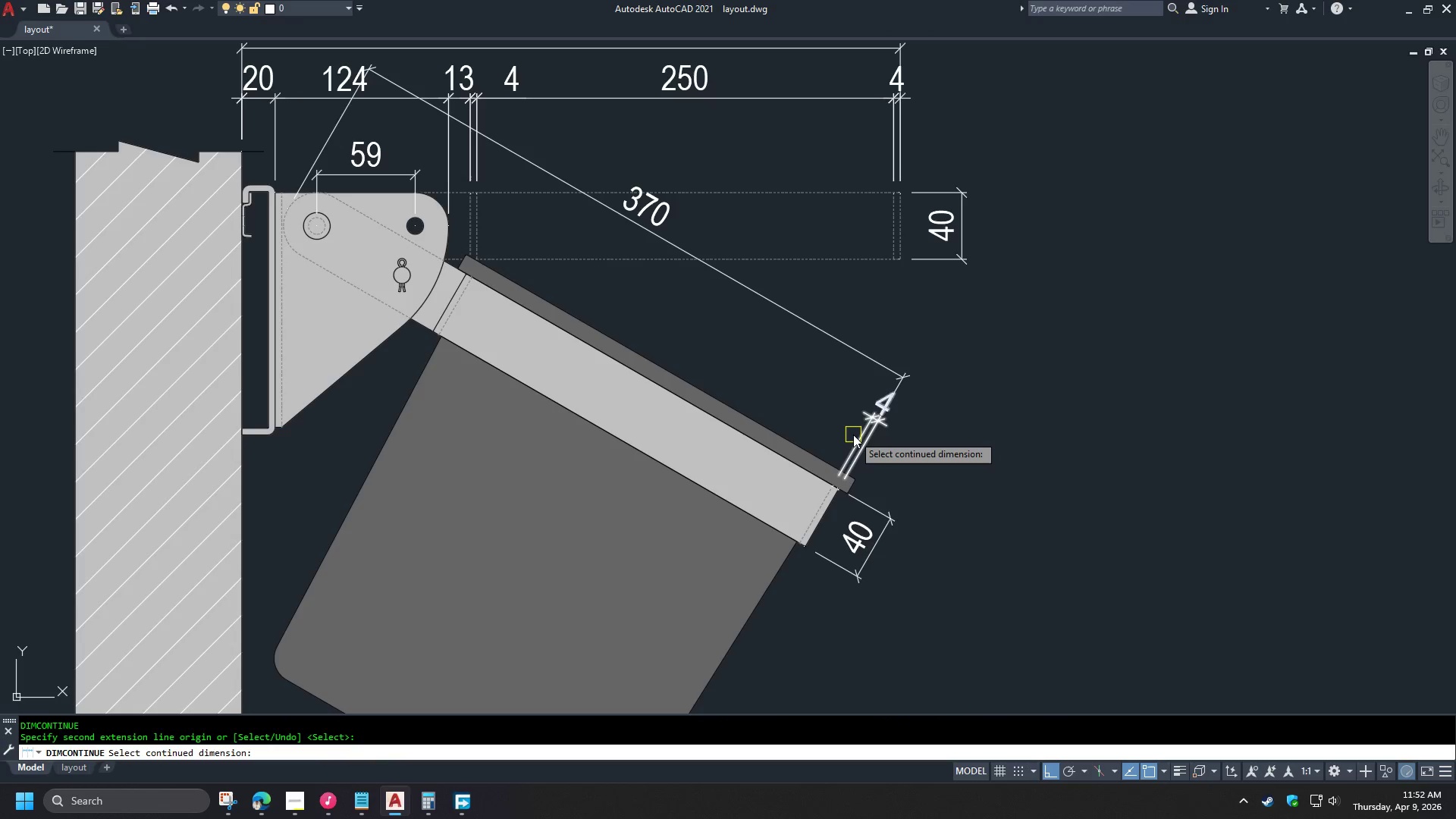 
left_click([853, 435])
 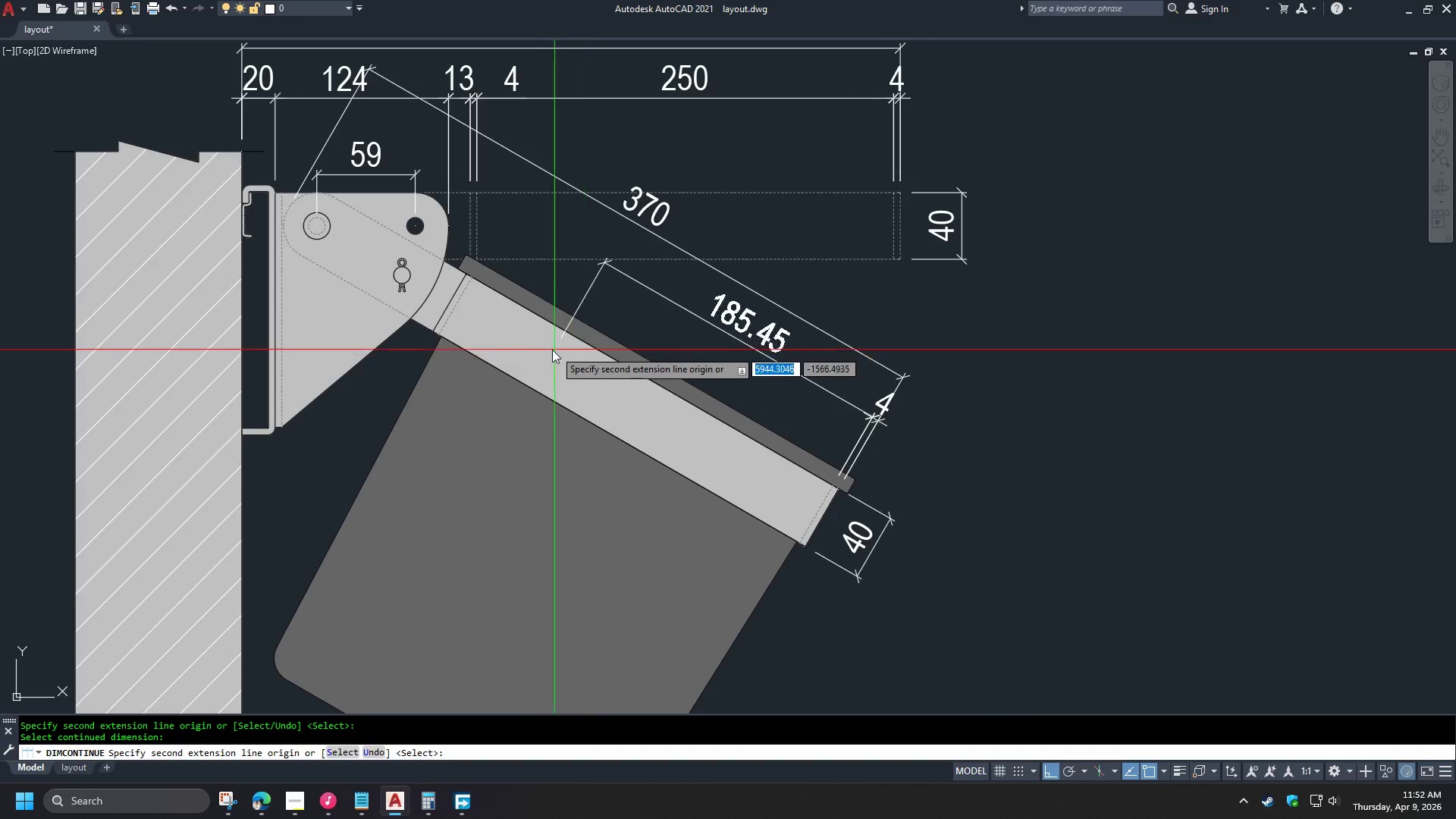 
type(en)
 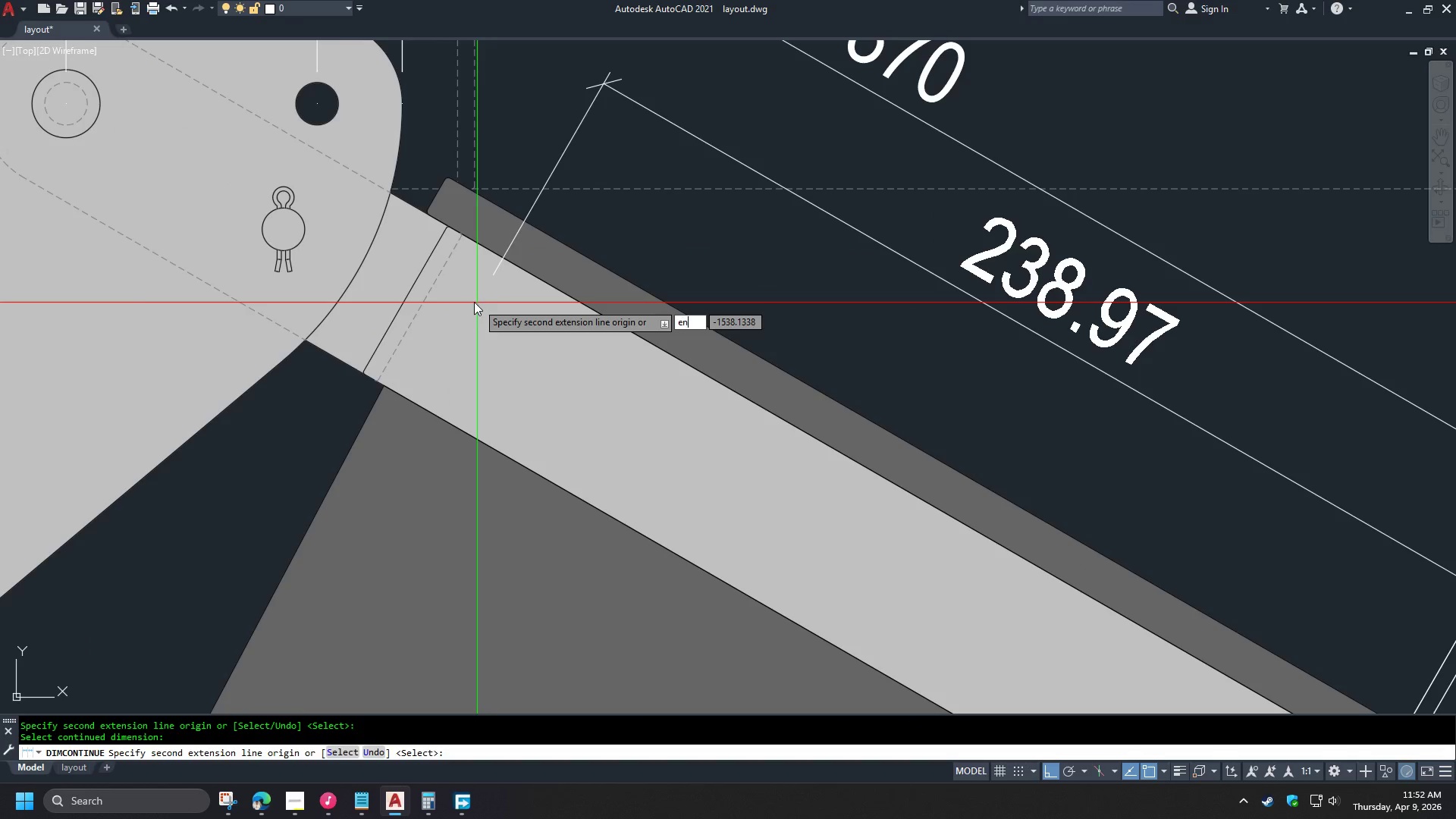 
scroll: coordinate [477, 302], scroll_direction: up, amount: 2.0
 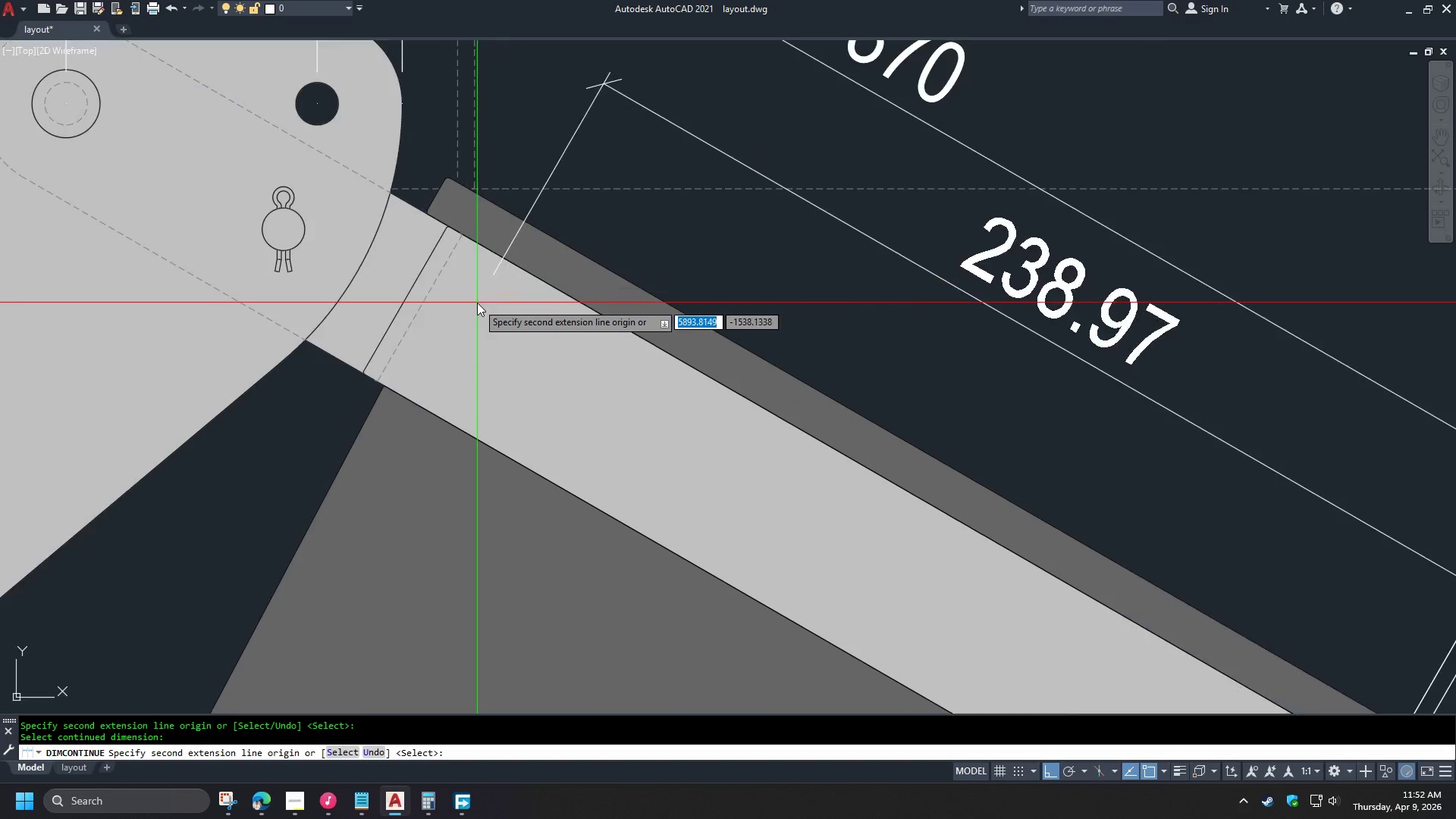 
key(D)
 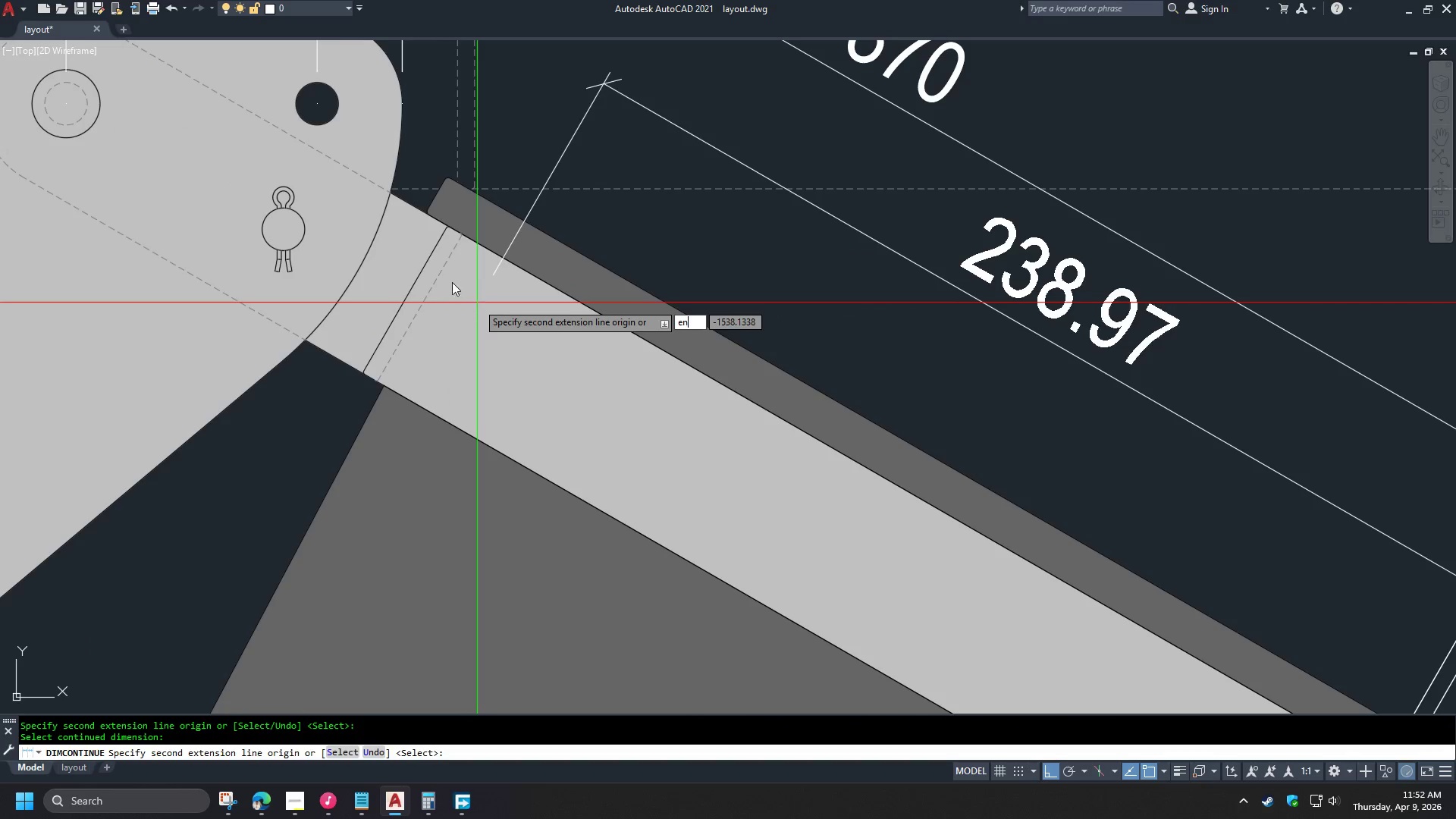 
key(Space)
 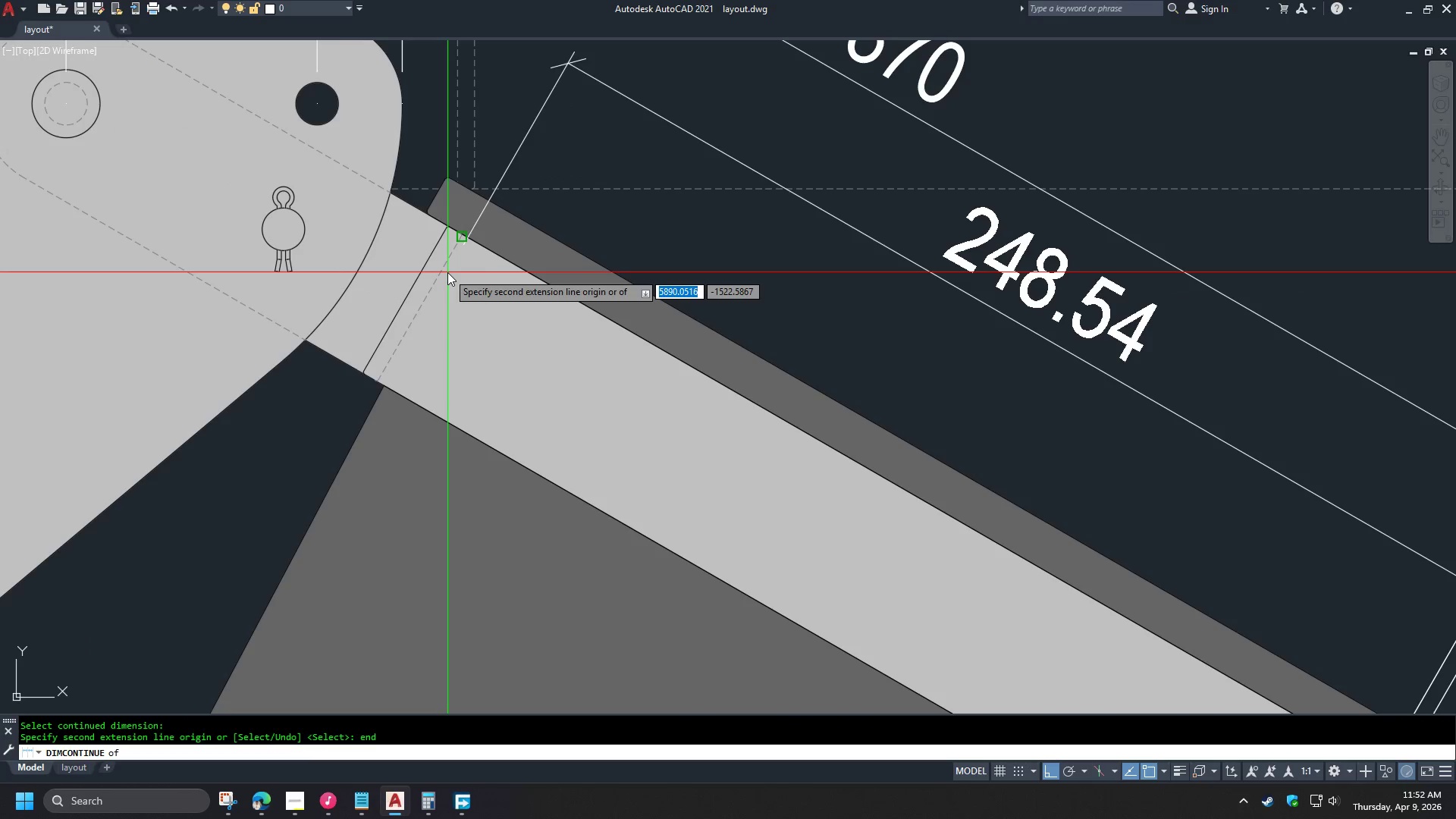 
left_click([447, 272])
 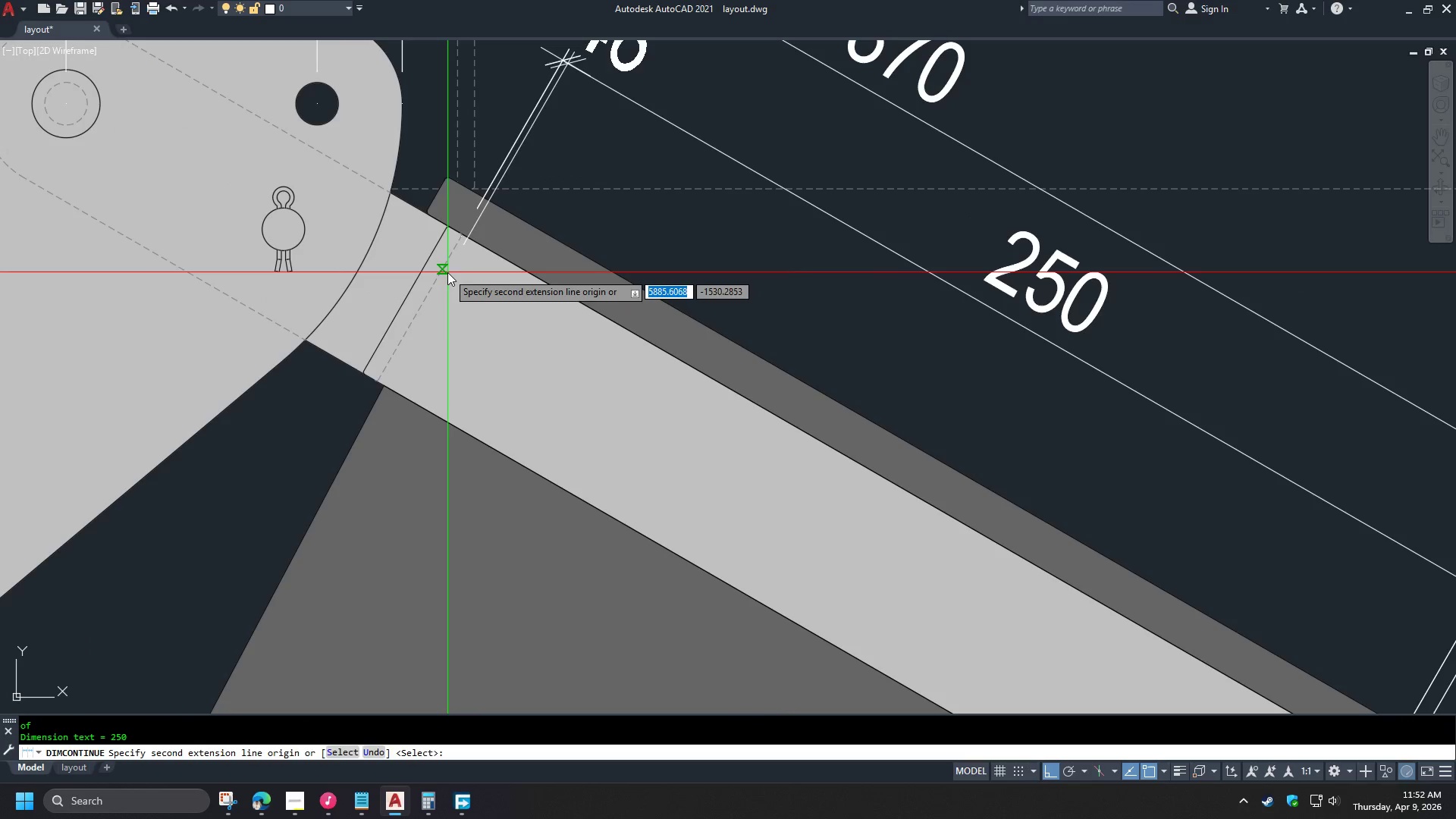 
type(end )
 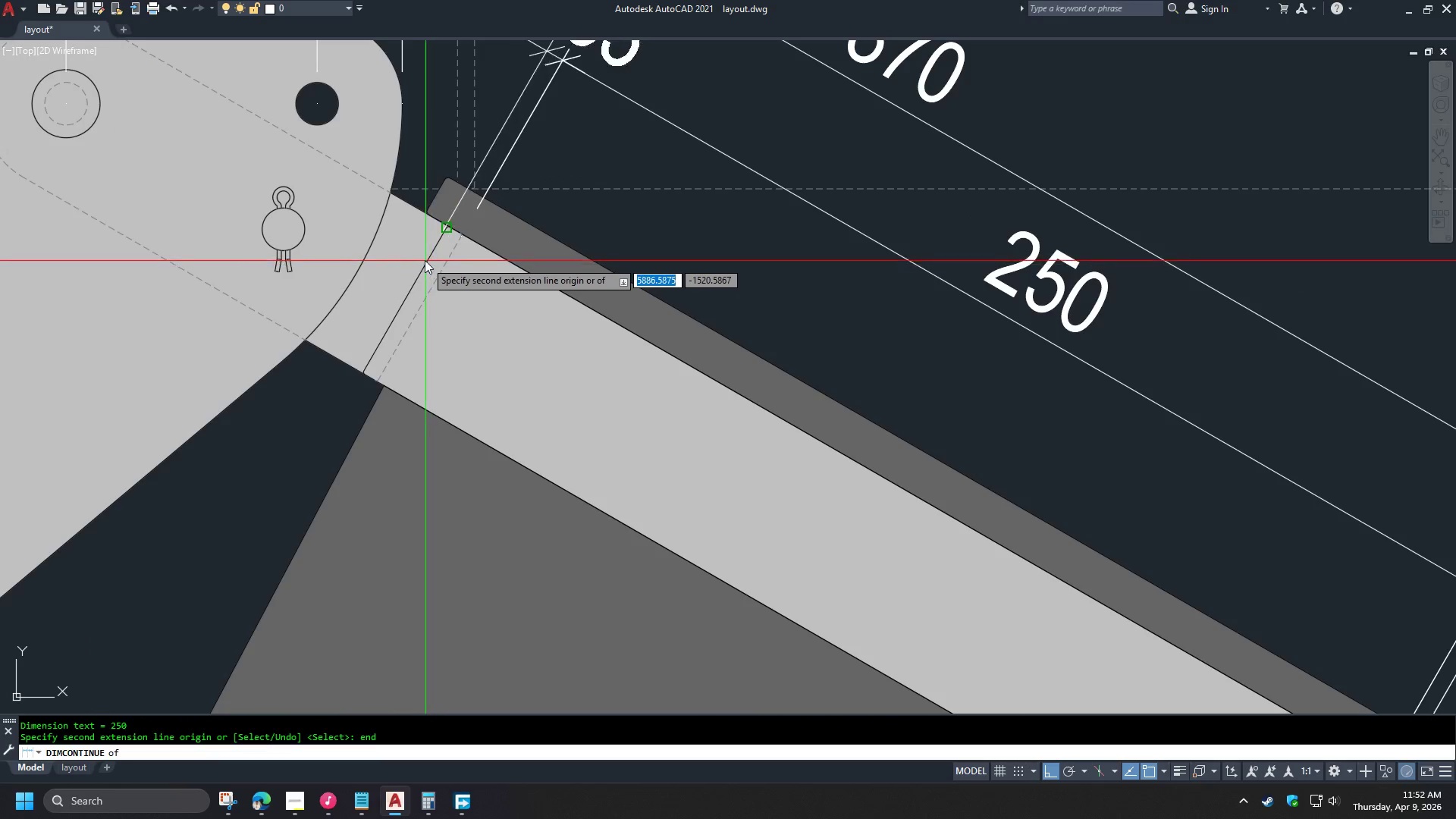 
left_click([424, 260])
 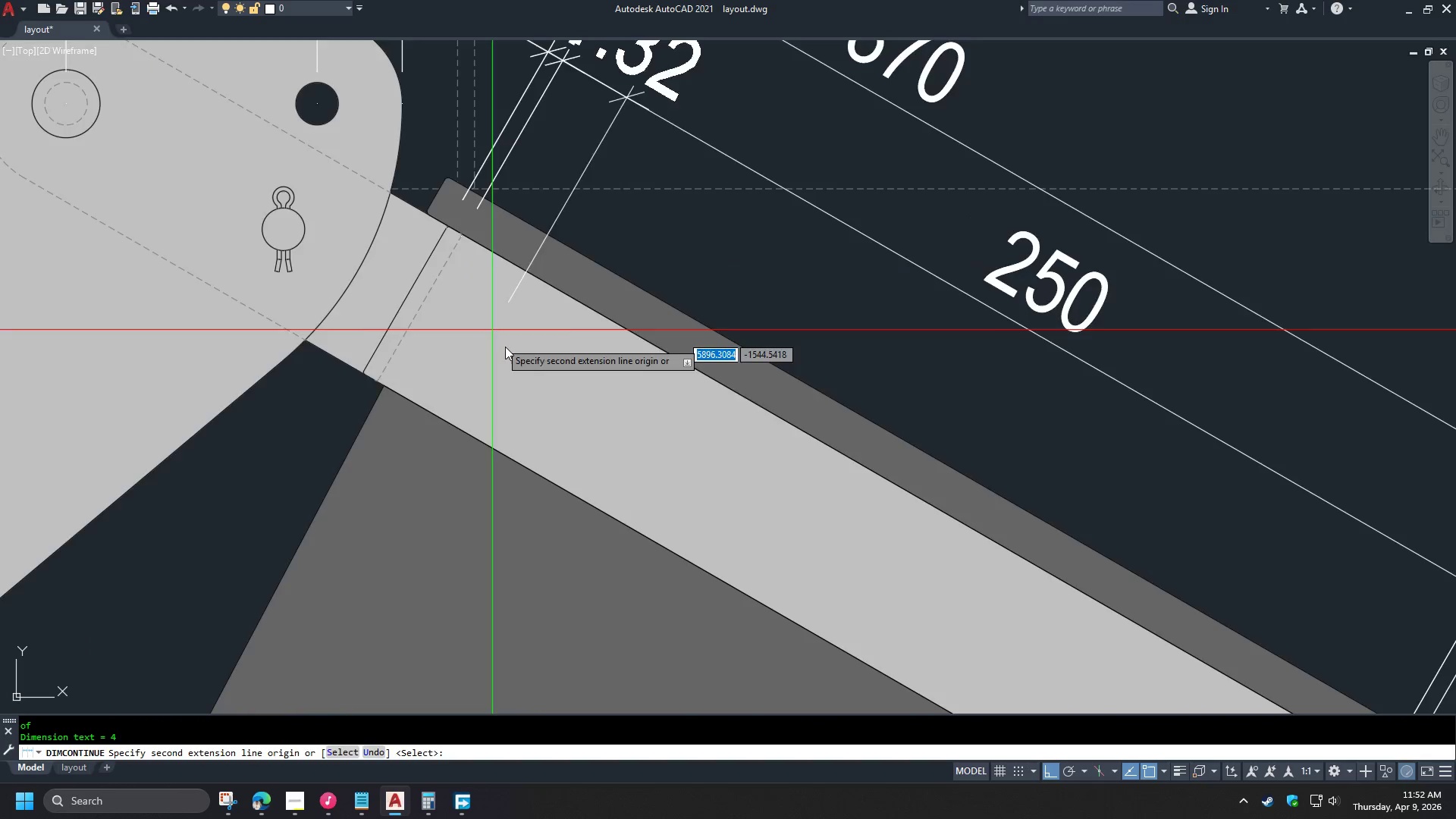 
scroll: coordinate [570, 403], scroll_direction: down, amount: 2.0
 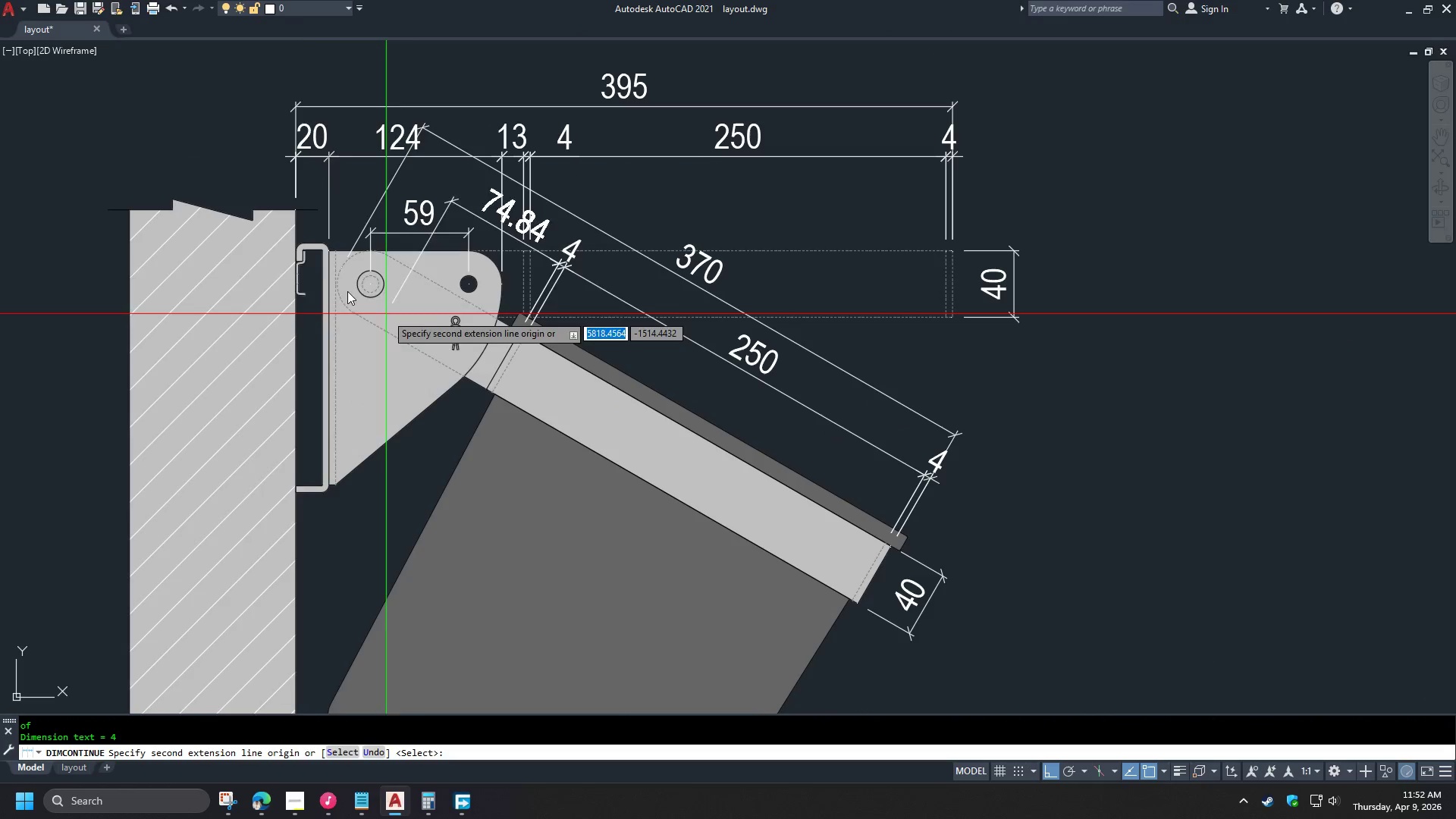 
scroll: coordinate [356, 221], scroll_direction: up, amount: 2.0
 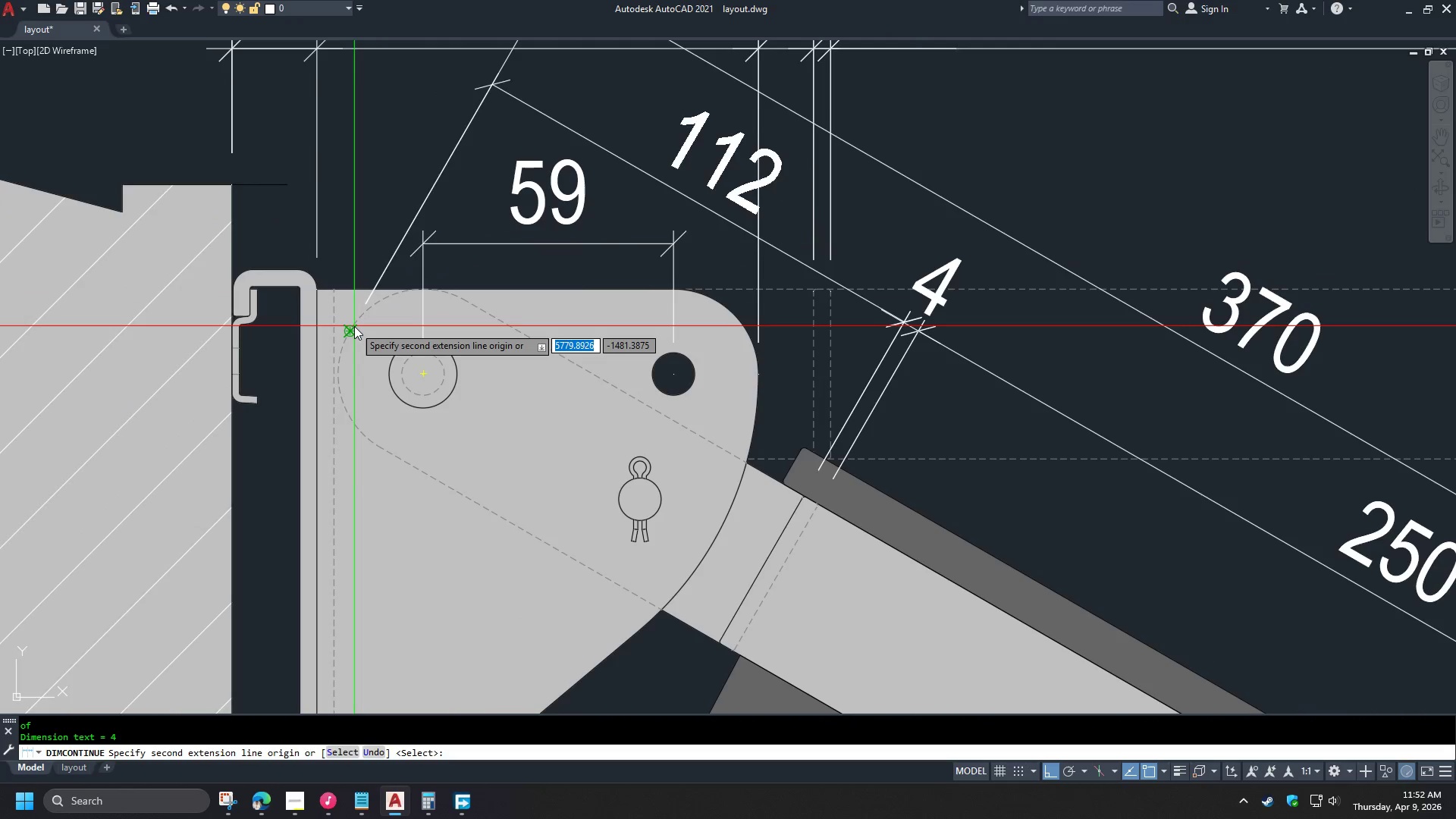 
left_click([354, 326])
 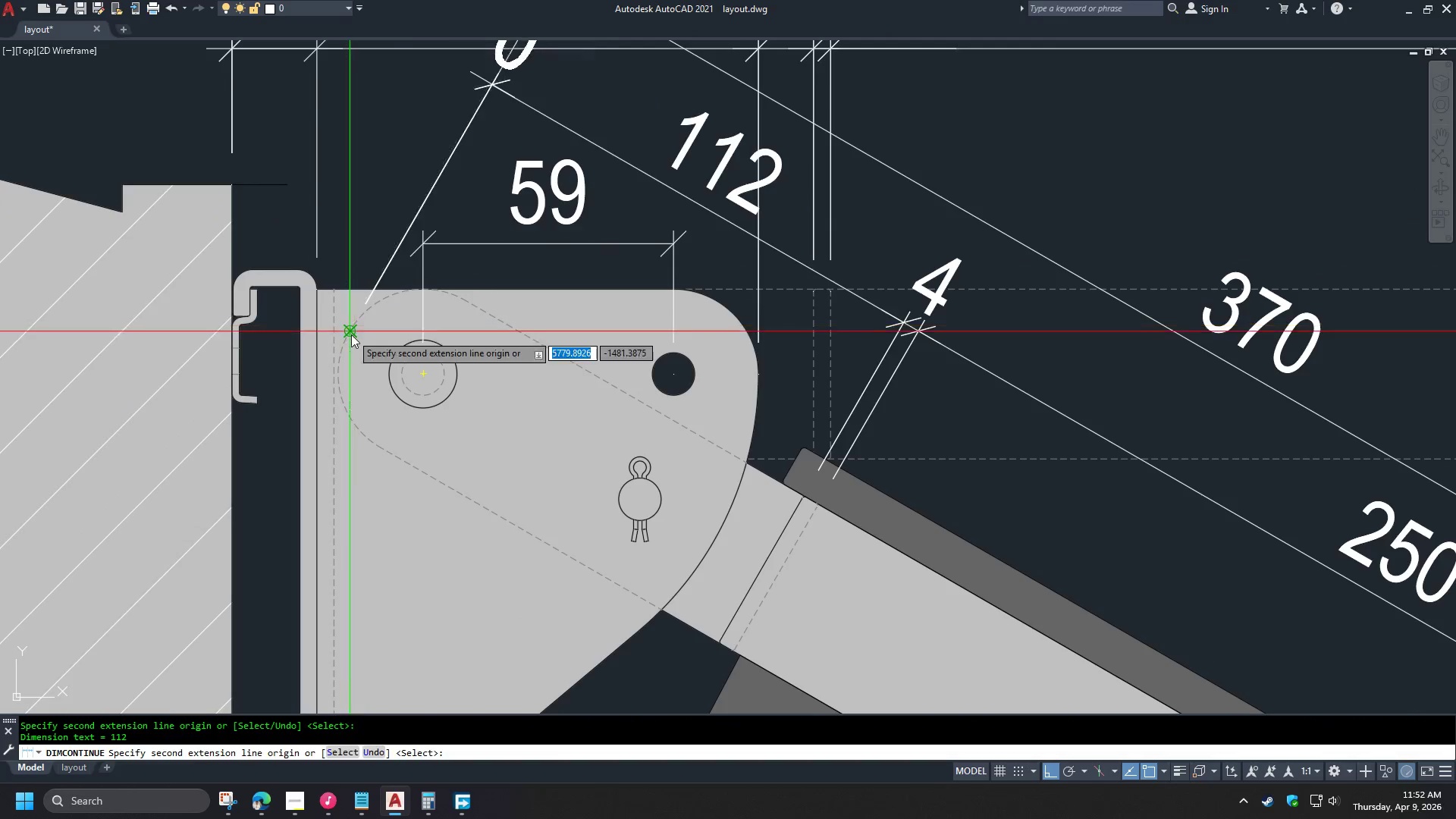 
key(Space)
 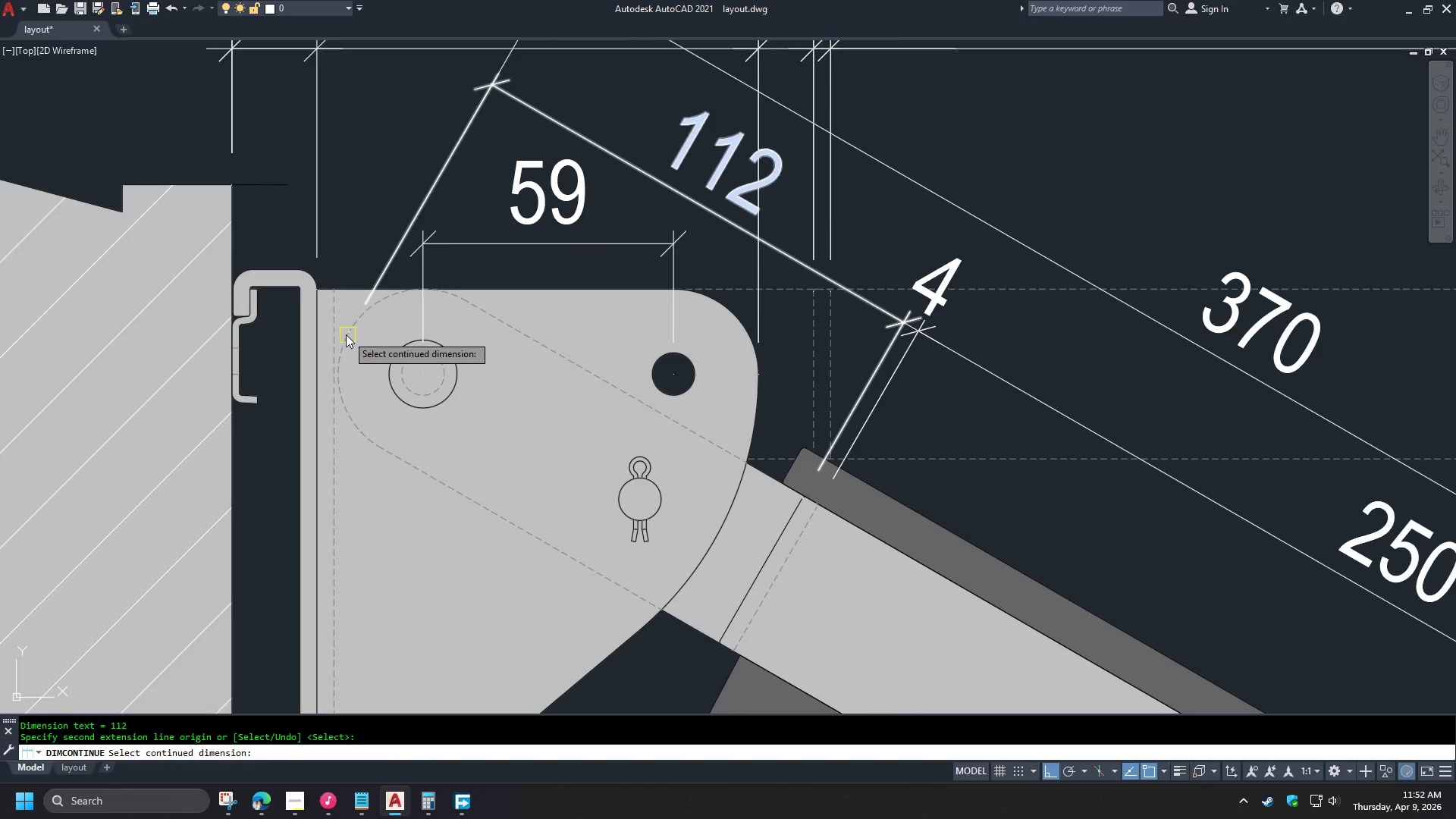 
scroll: coordinate [346, 334], scroll_direction: down, amount: 2.0
 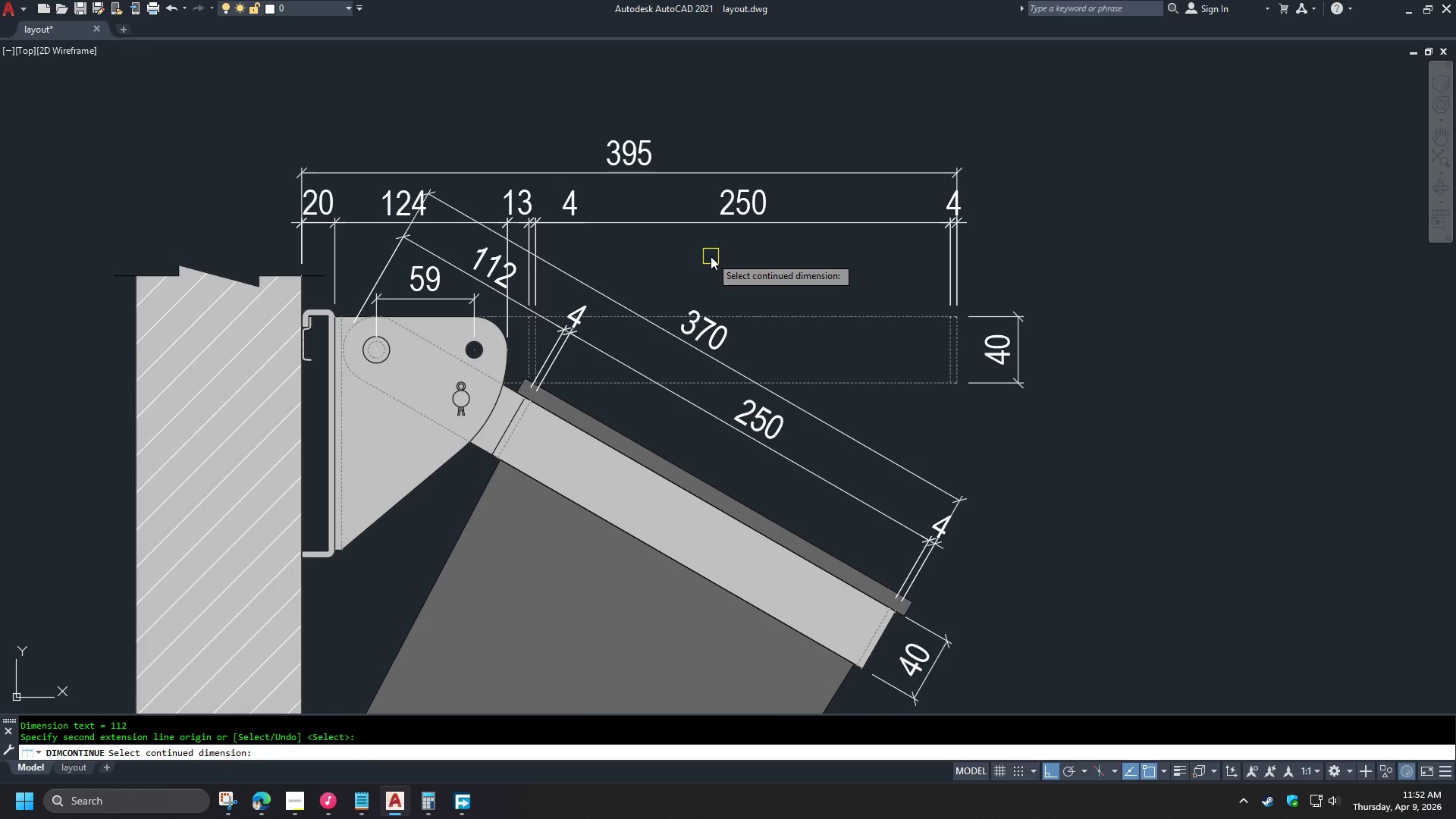 
wait(8.54)
 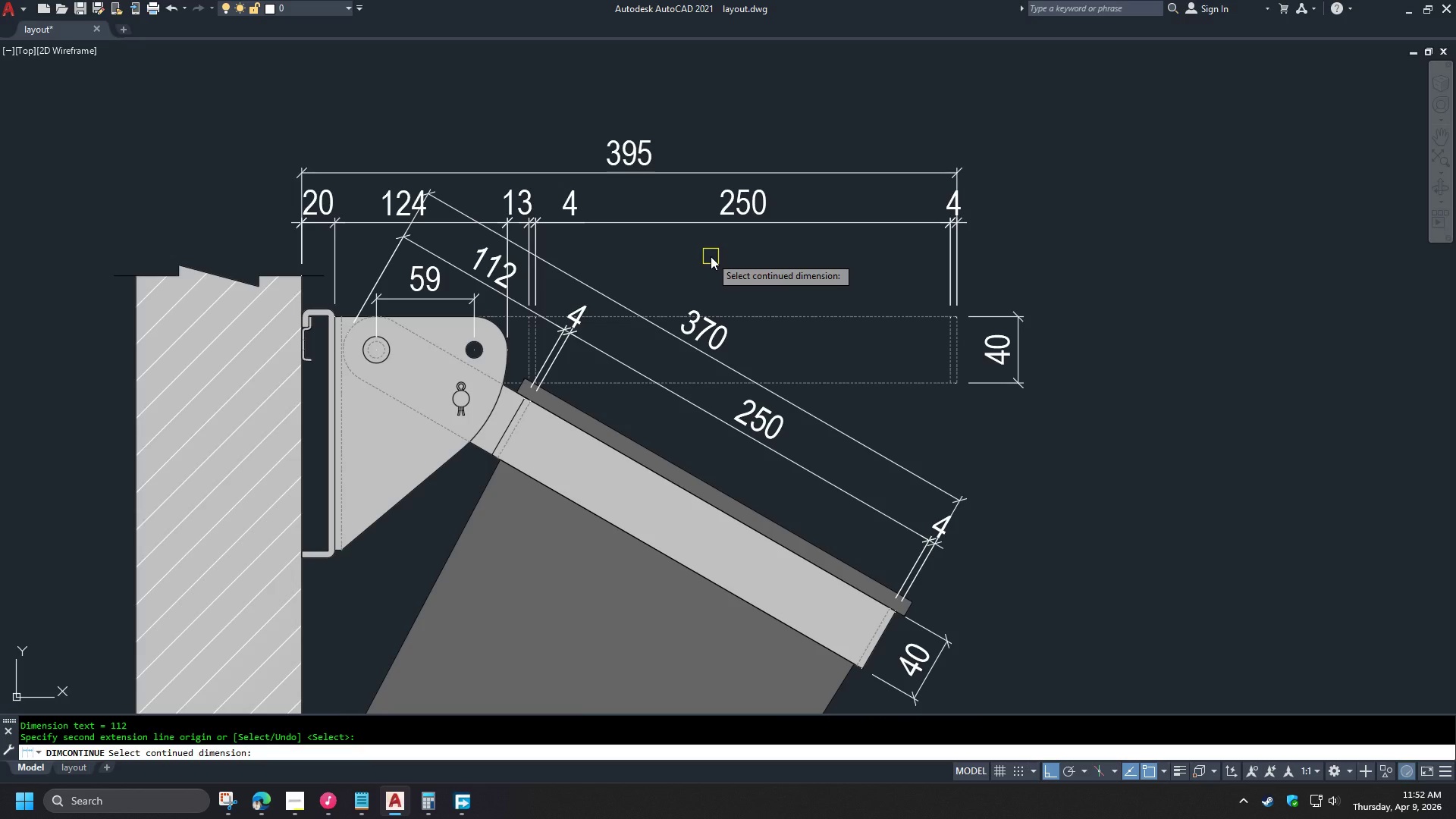 
key(Escape)
 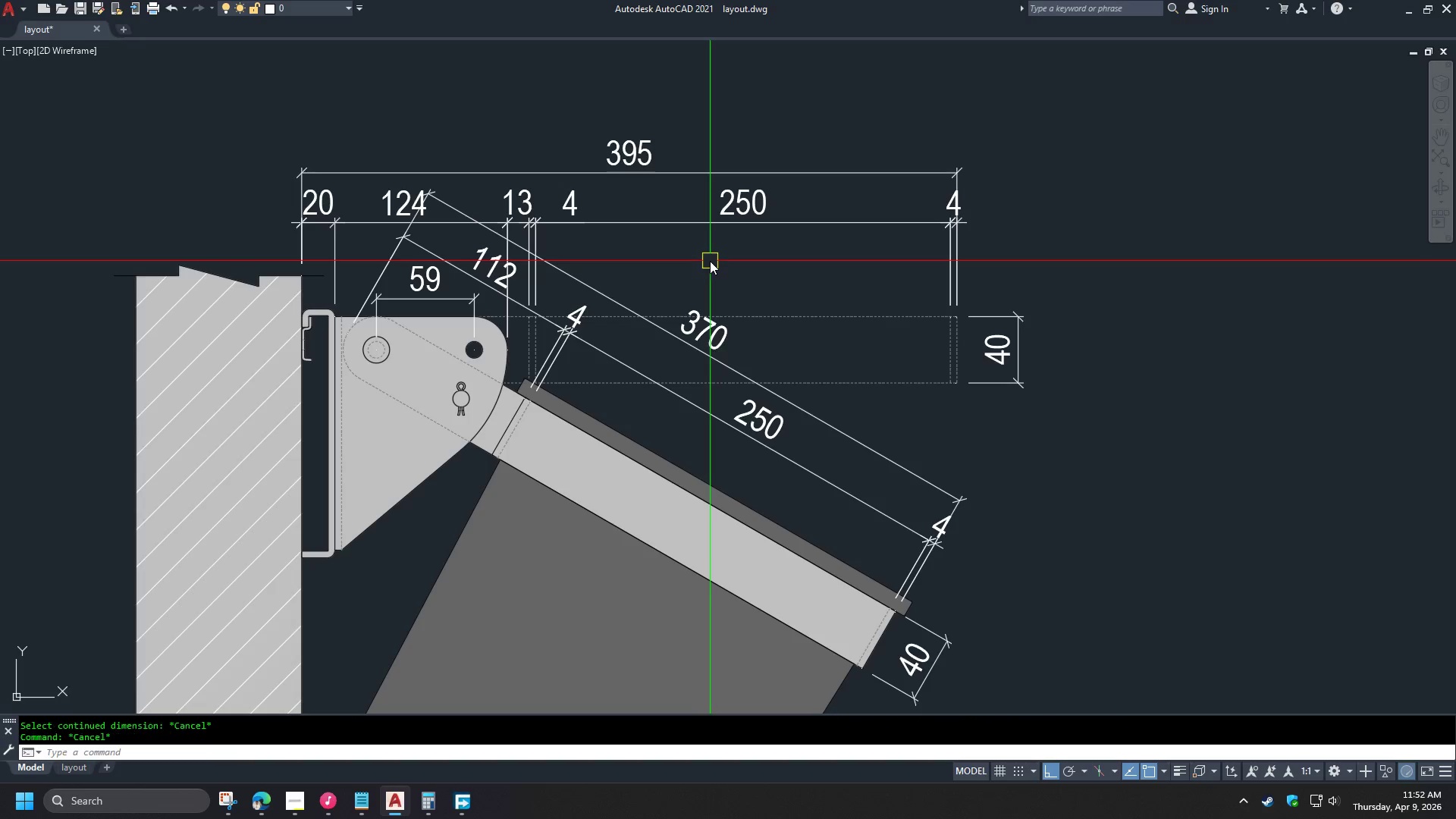 
key(Escape)
 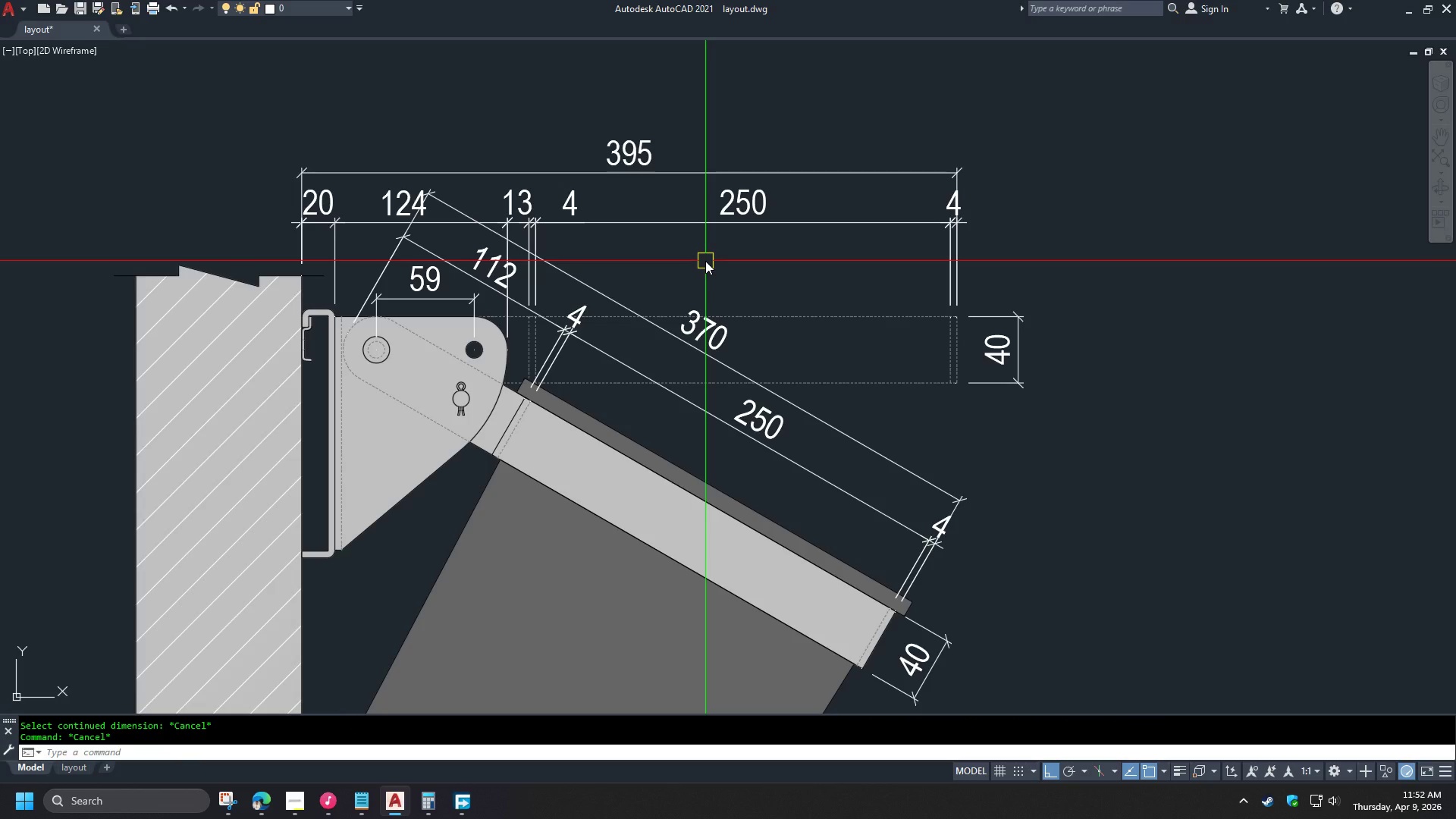 
wait(5.49)
 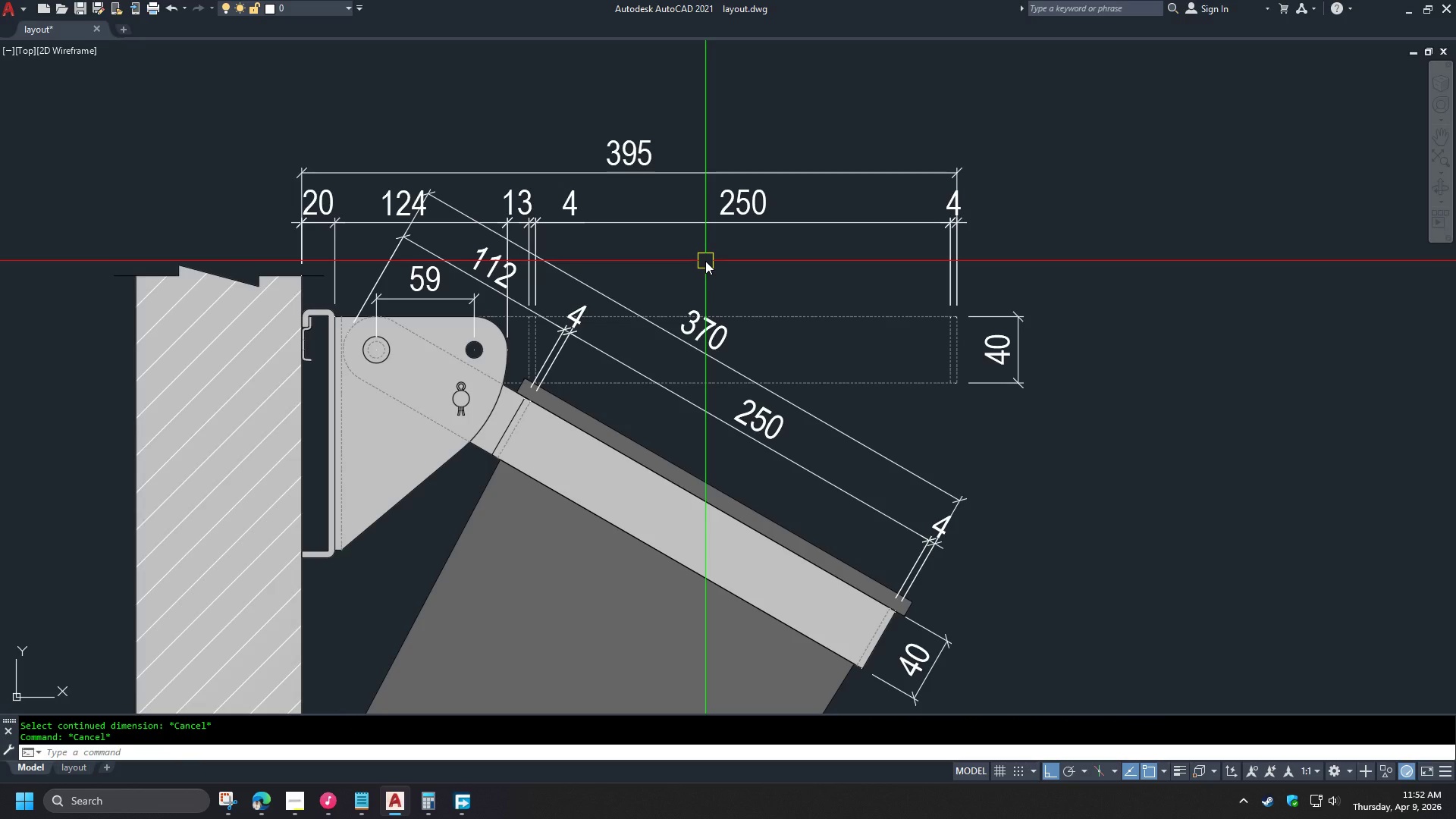 
left_click([473, 265])
 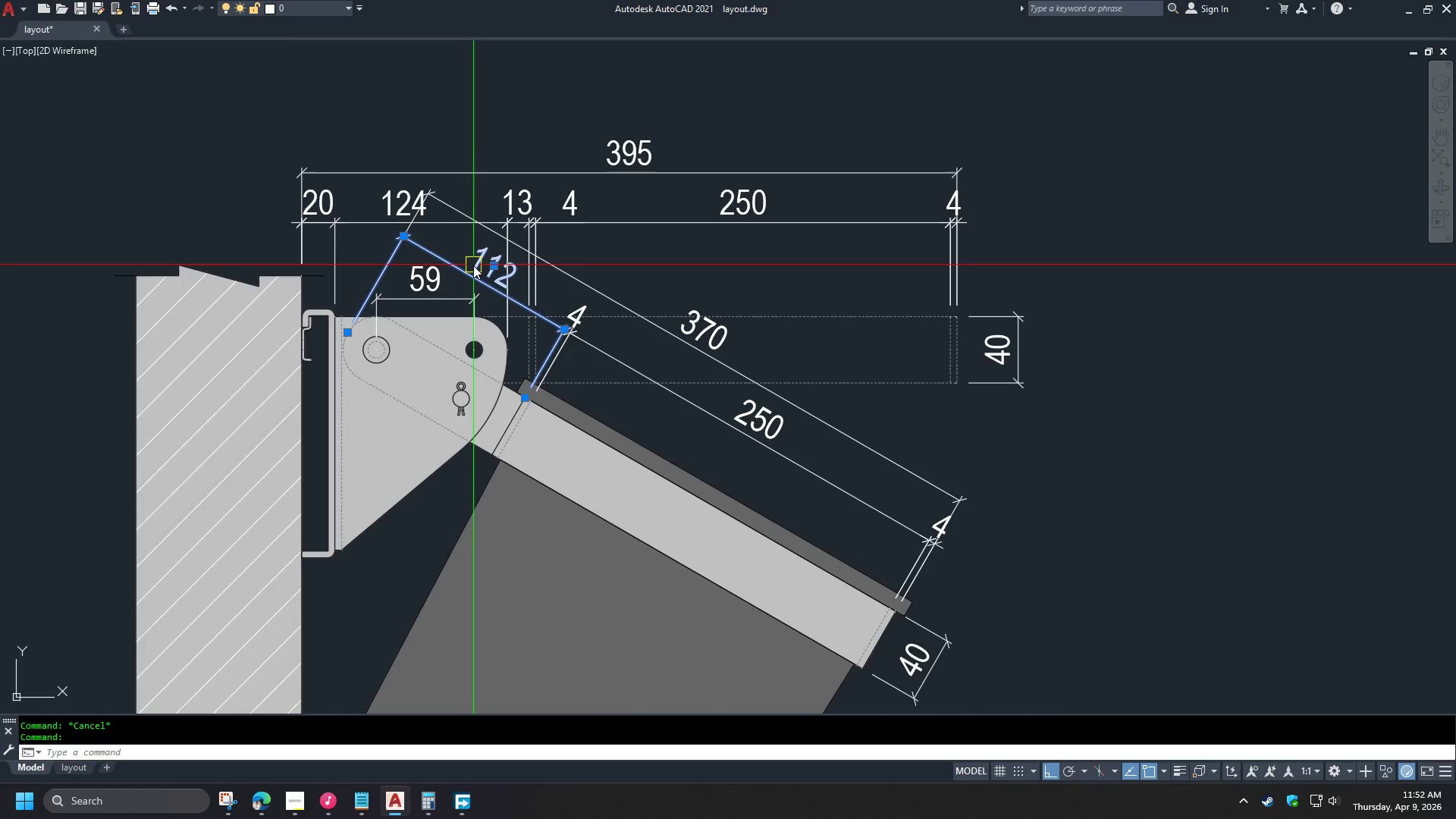 
key(E)
 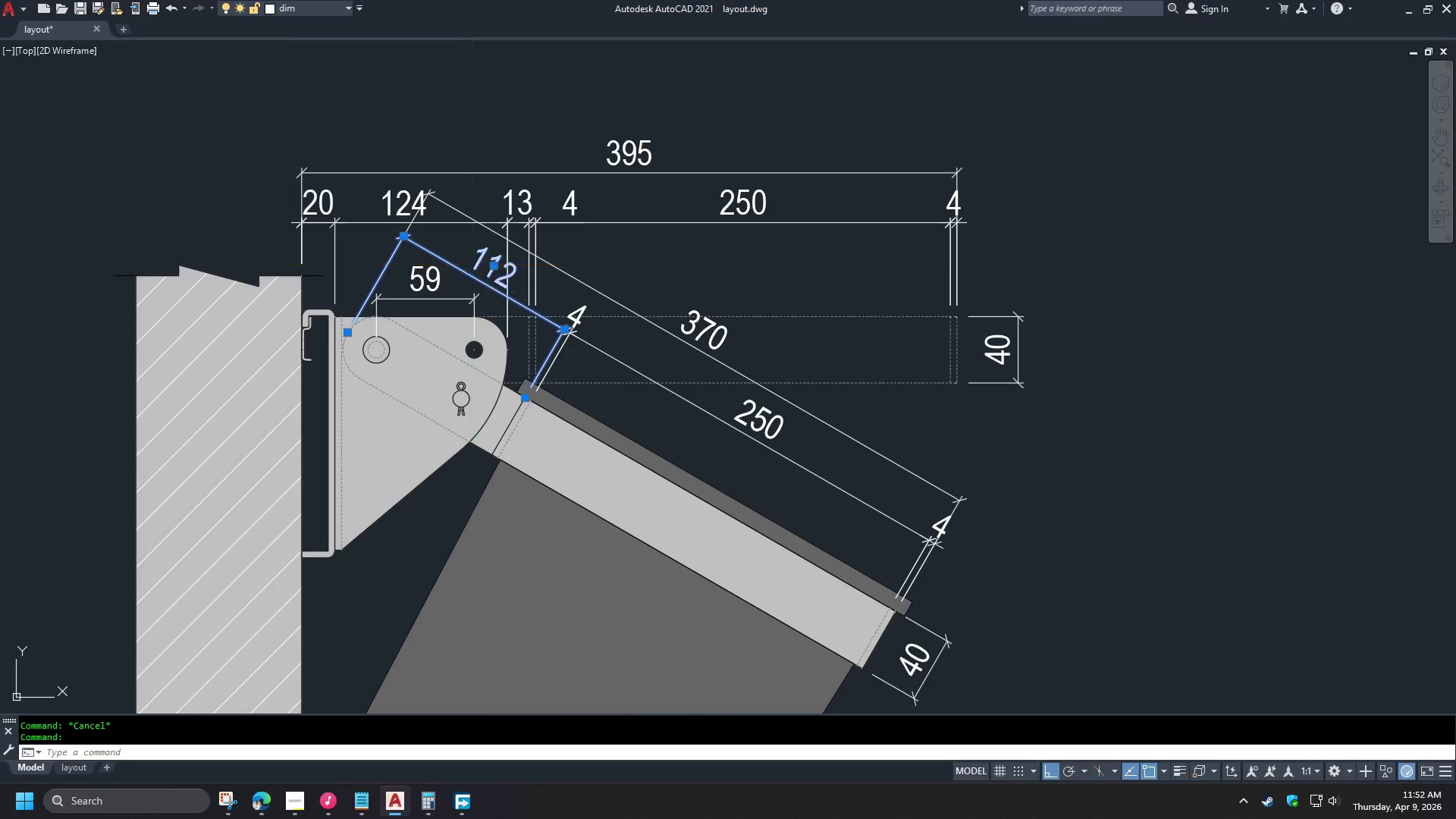 
key(Space)
 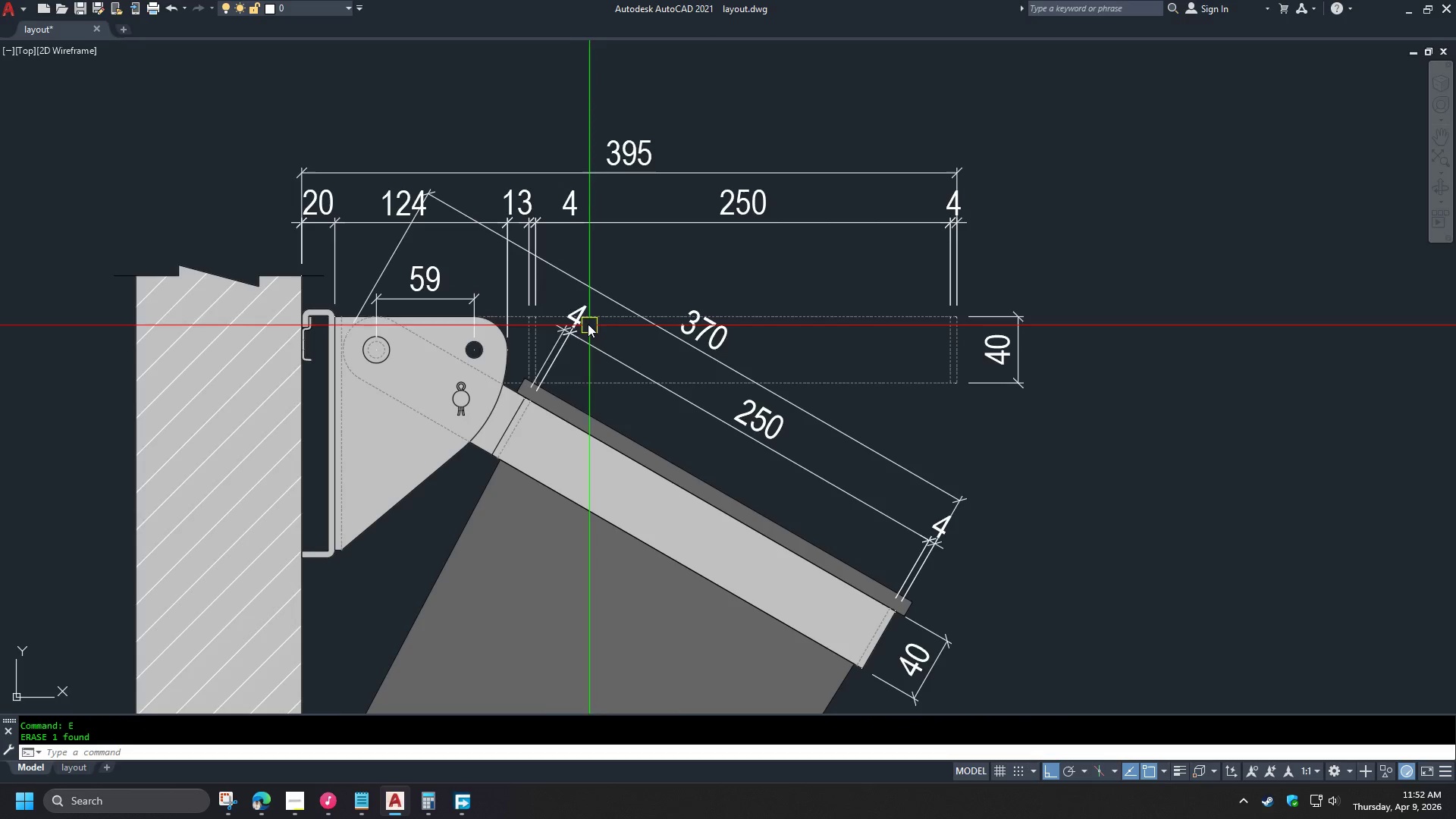 
left_click([580, 318])
 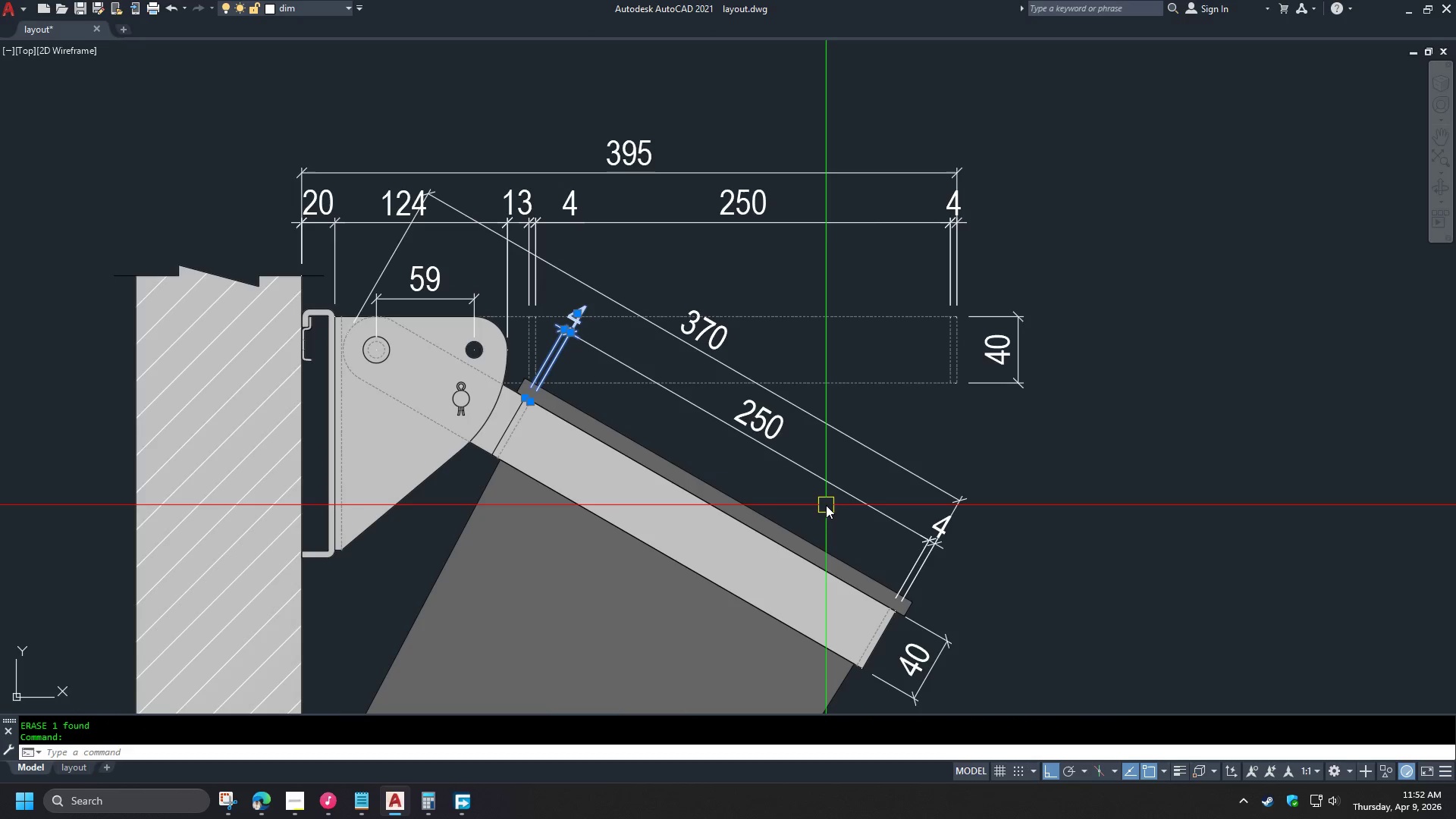 
key(E)
 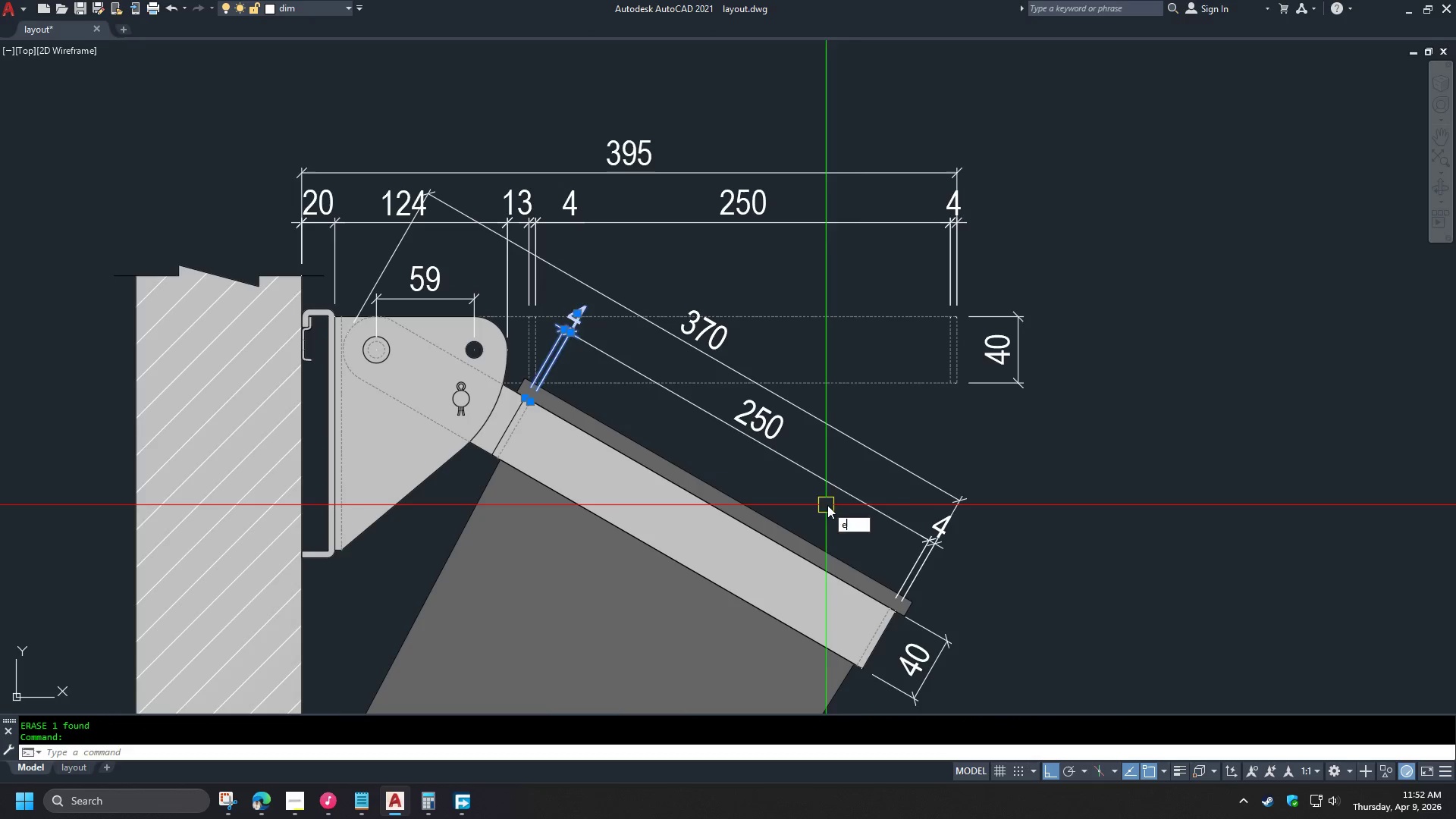 
key(Space)
 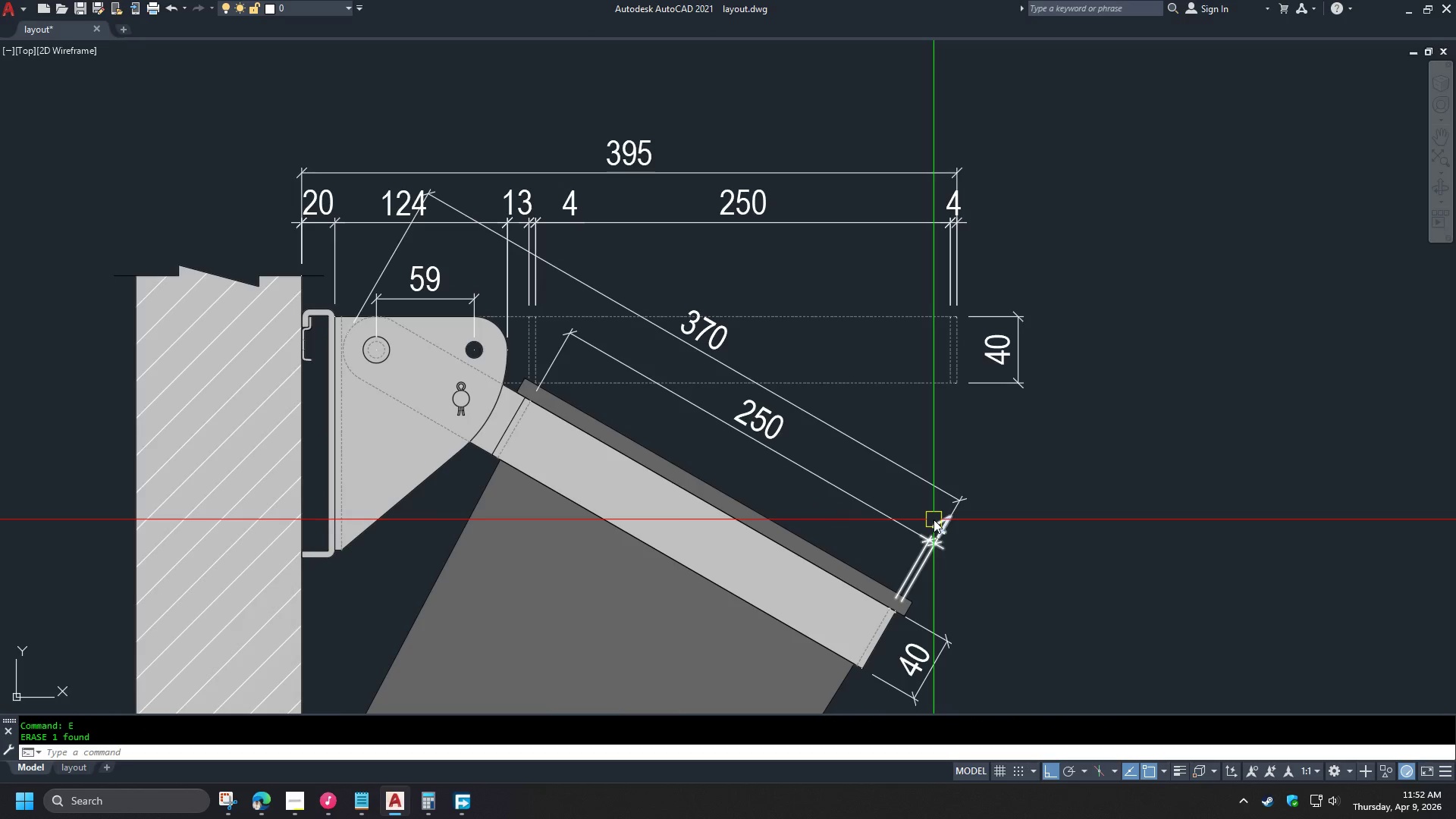 
left_click([934, 519])
 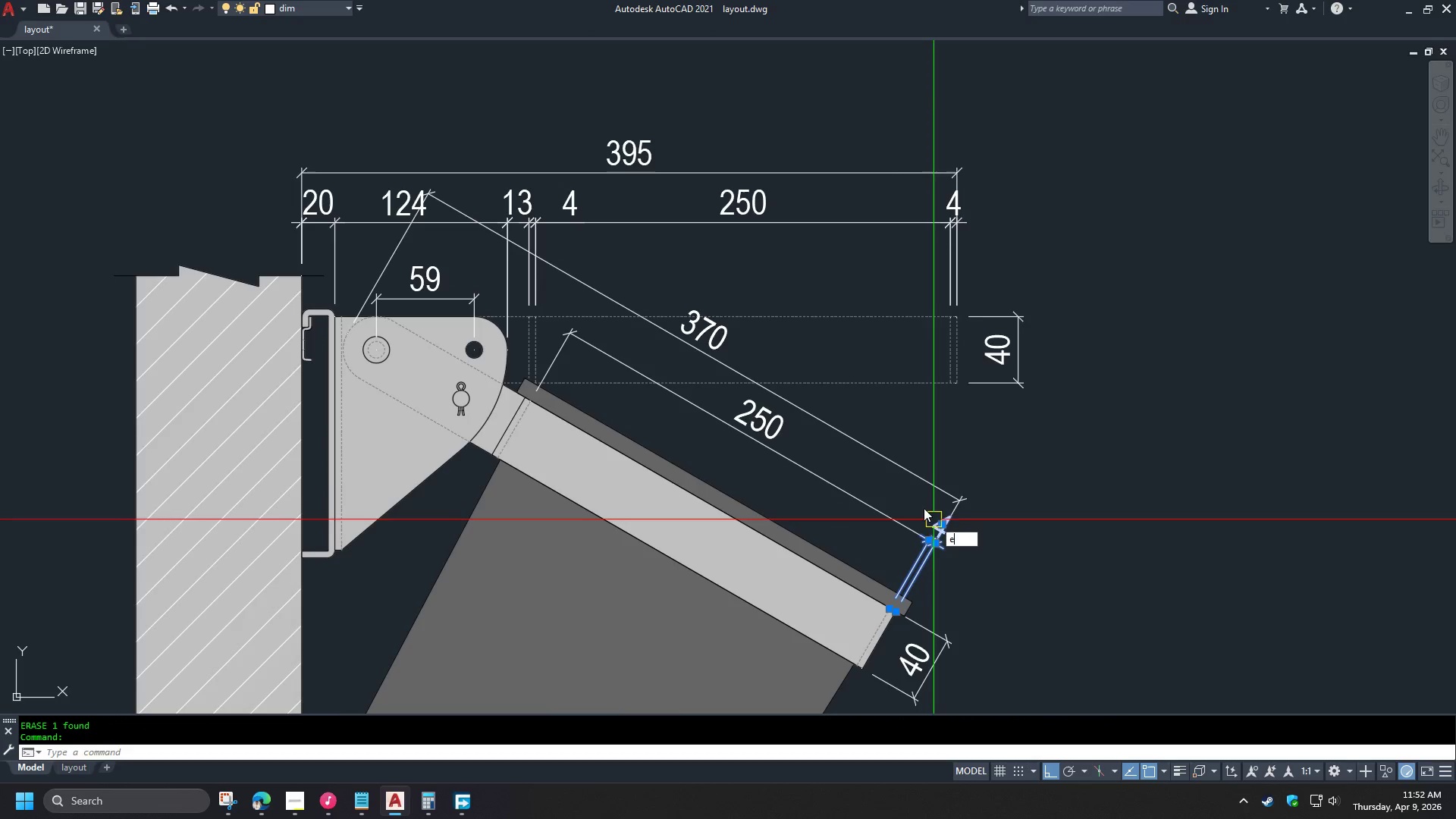 
key(E)
 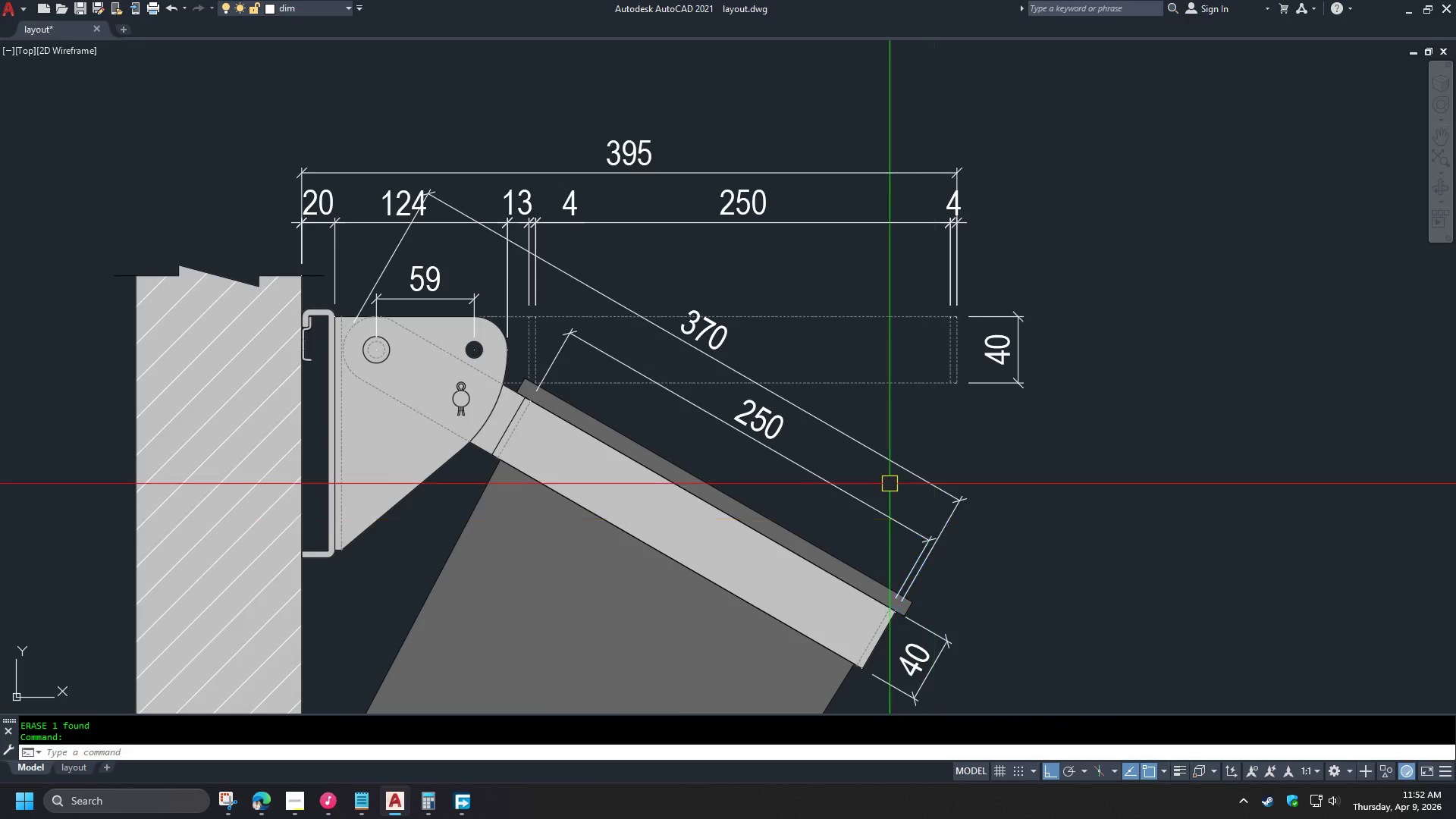 
key(Space)
 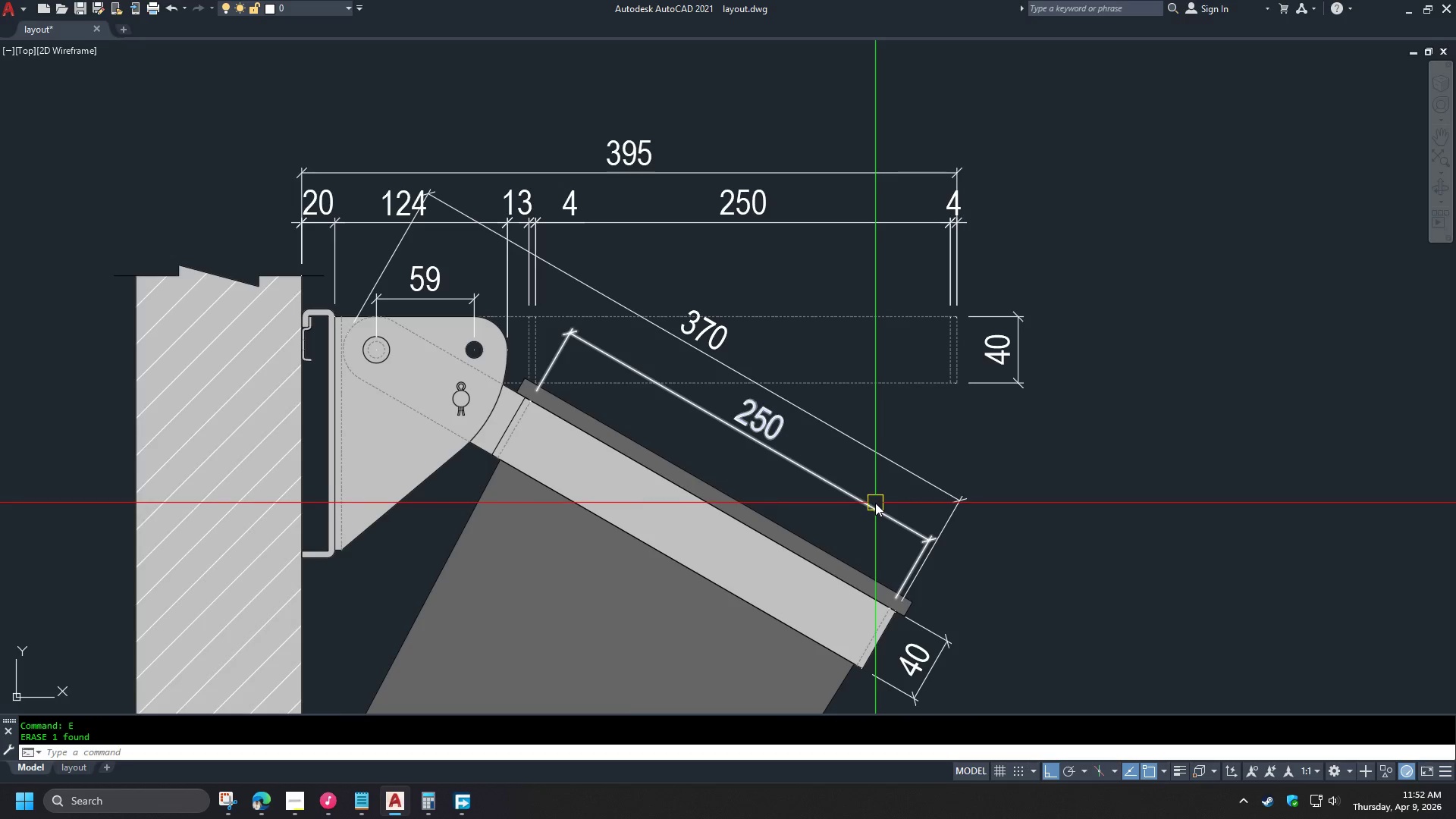 
left_click([874, 504])
 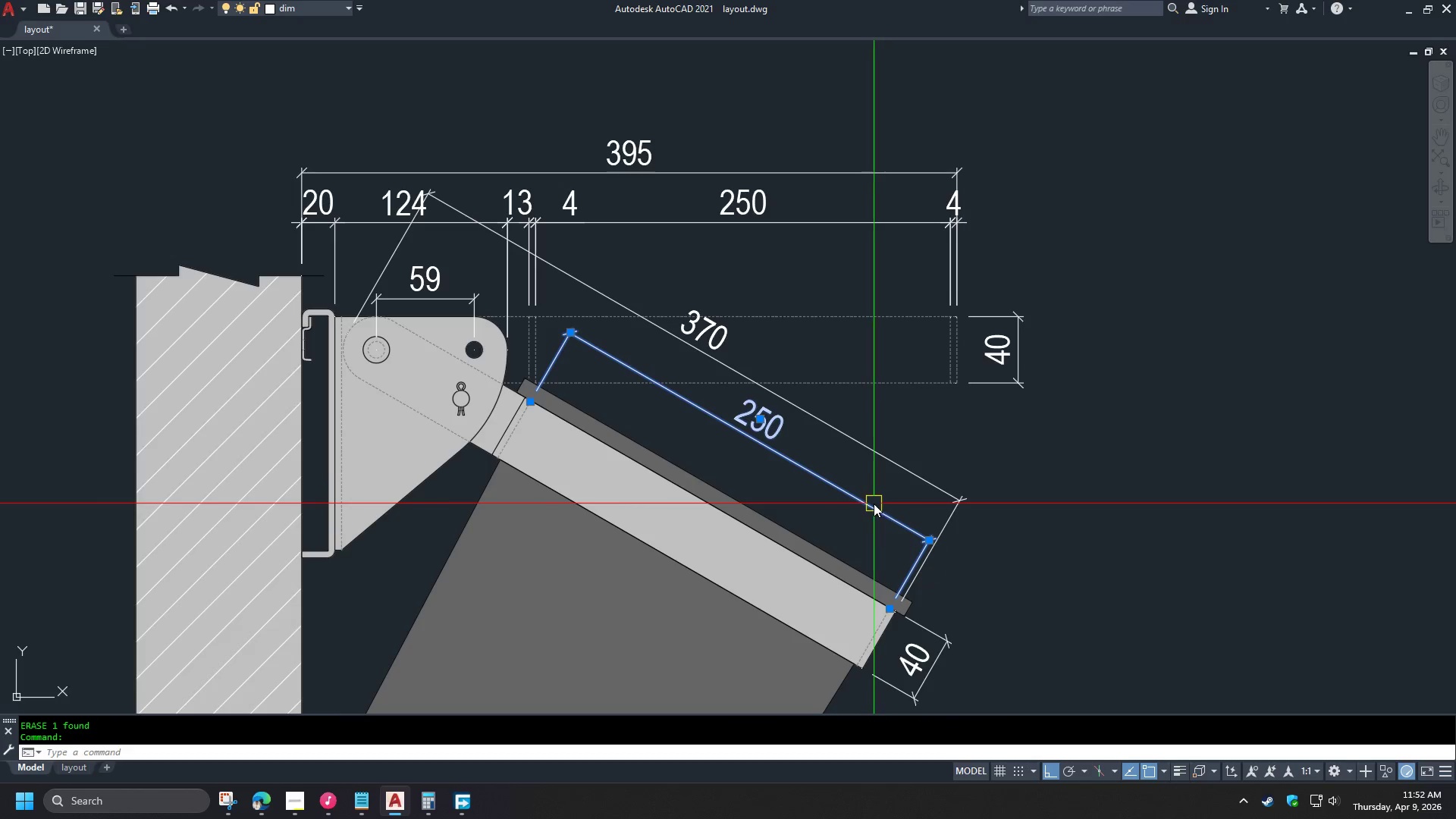 
key(E)
 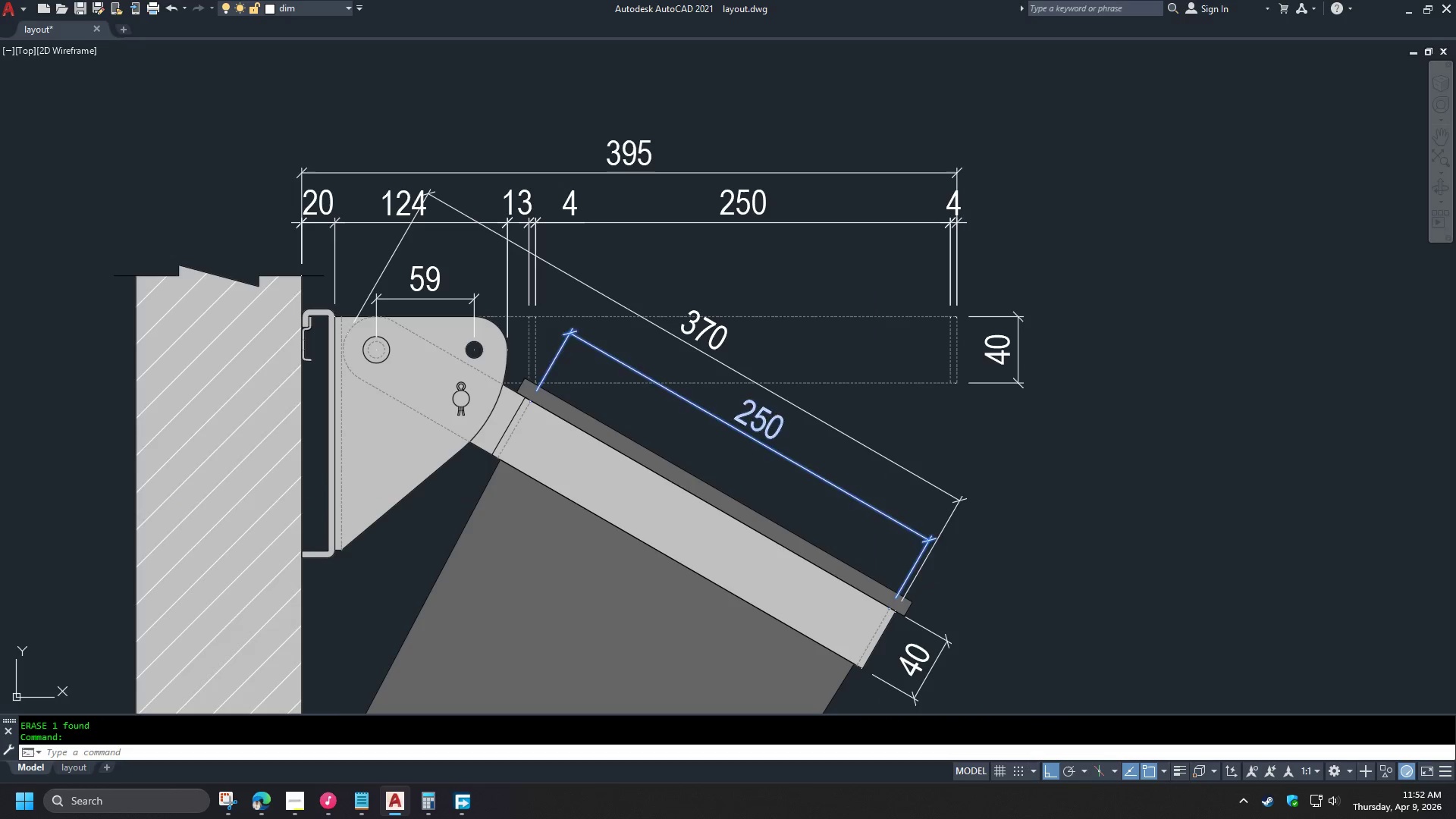 
key(Space)
 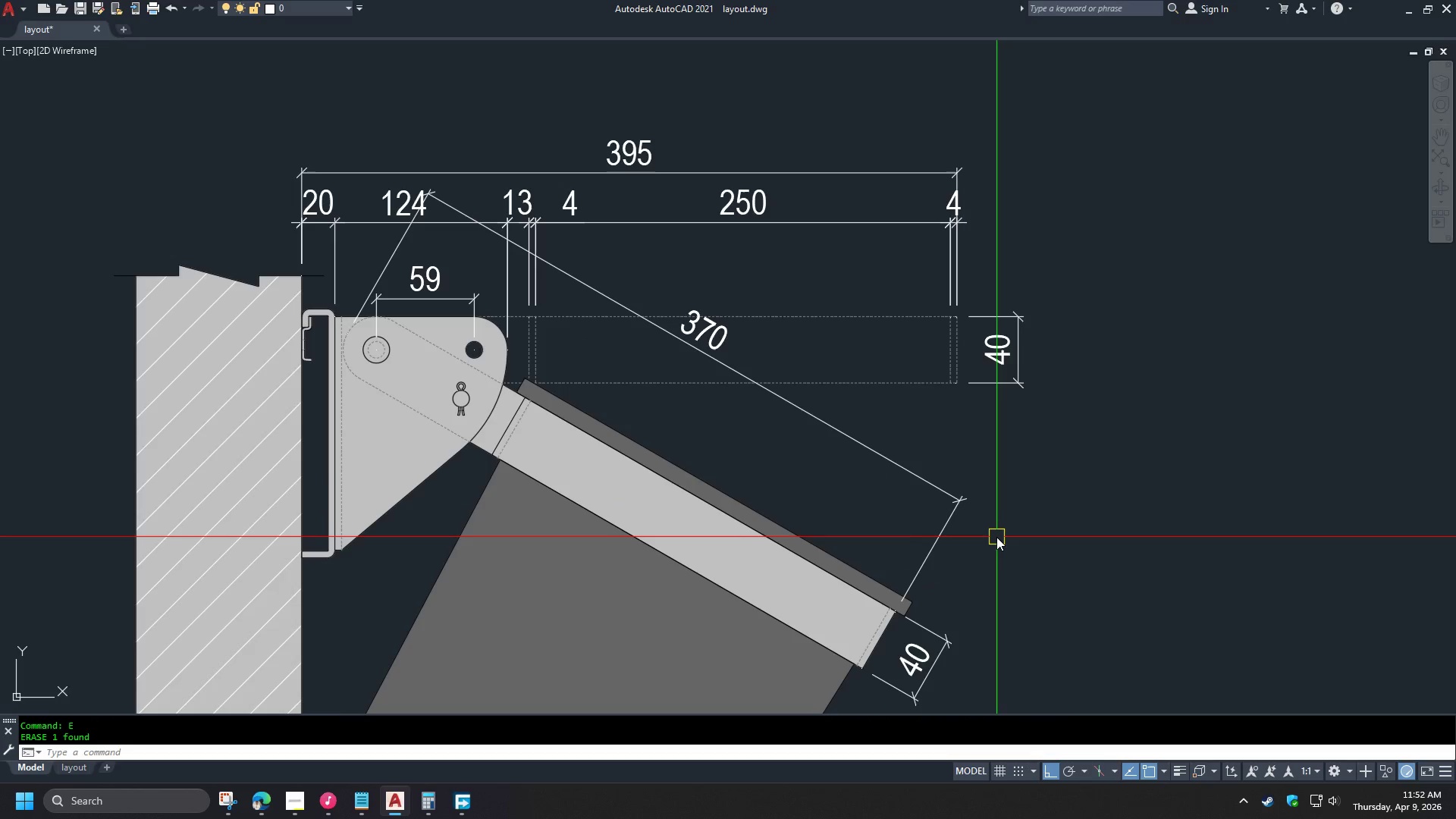 
key(S)
 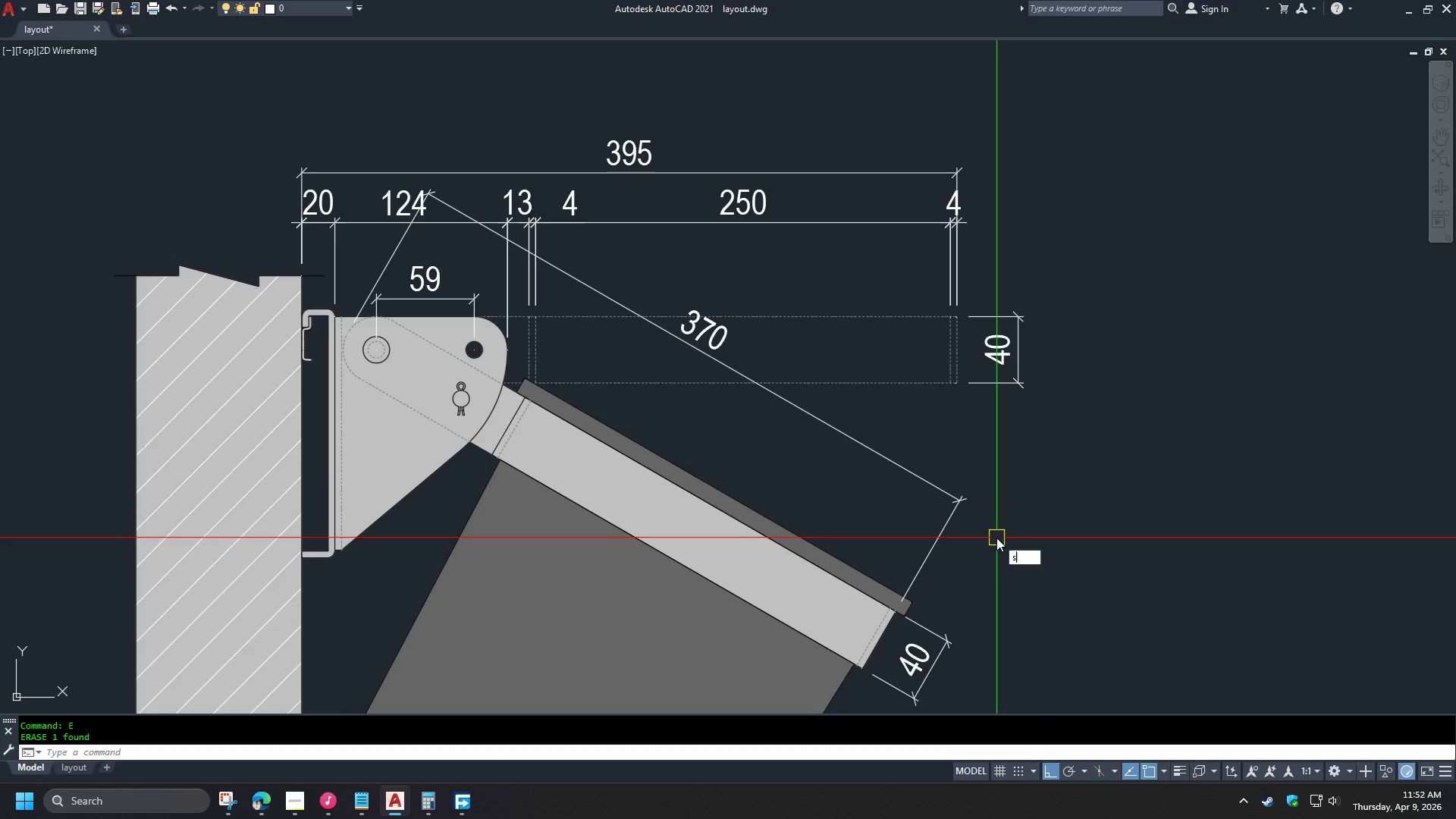 
key(Space)
 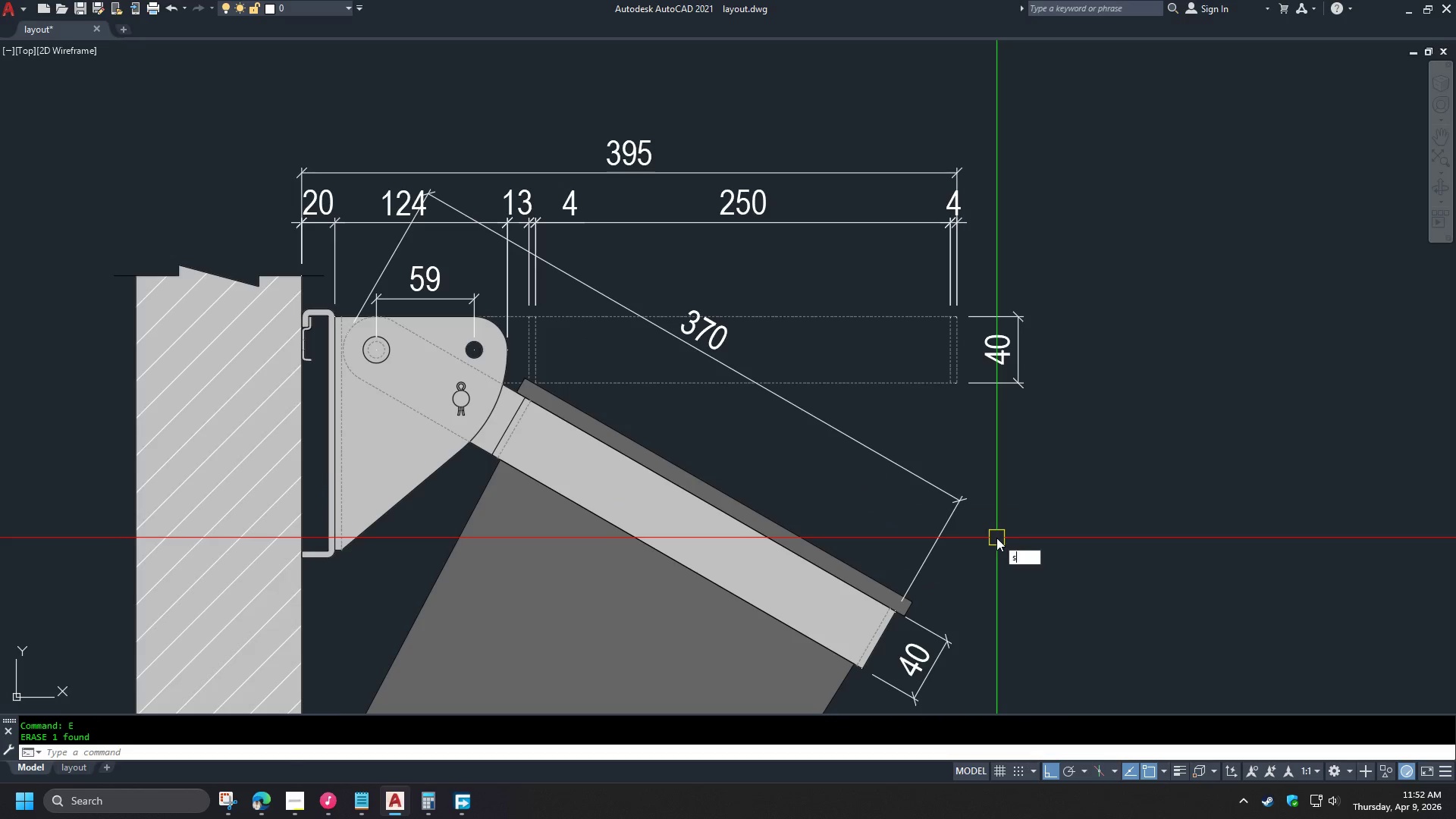 
left_click_drag(start_coordinate=[996, 538], to_coordinate=[991, 532])
 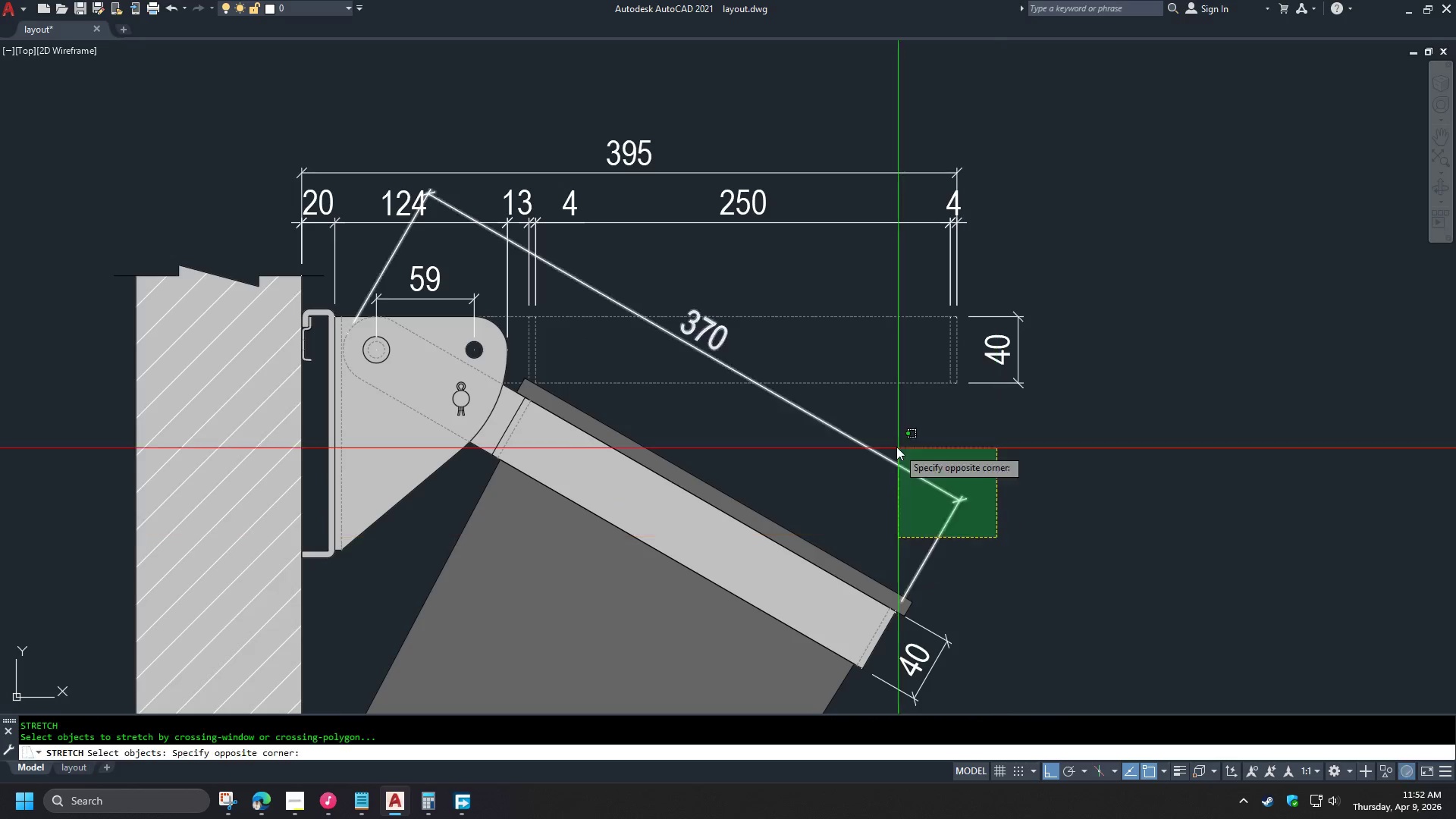 
double_click([893, 445])
 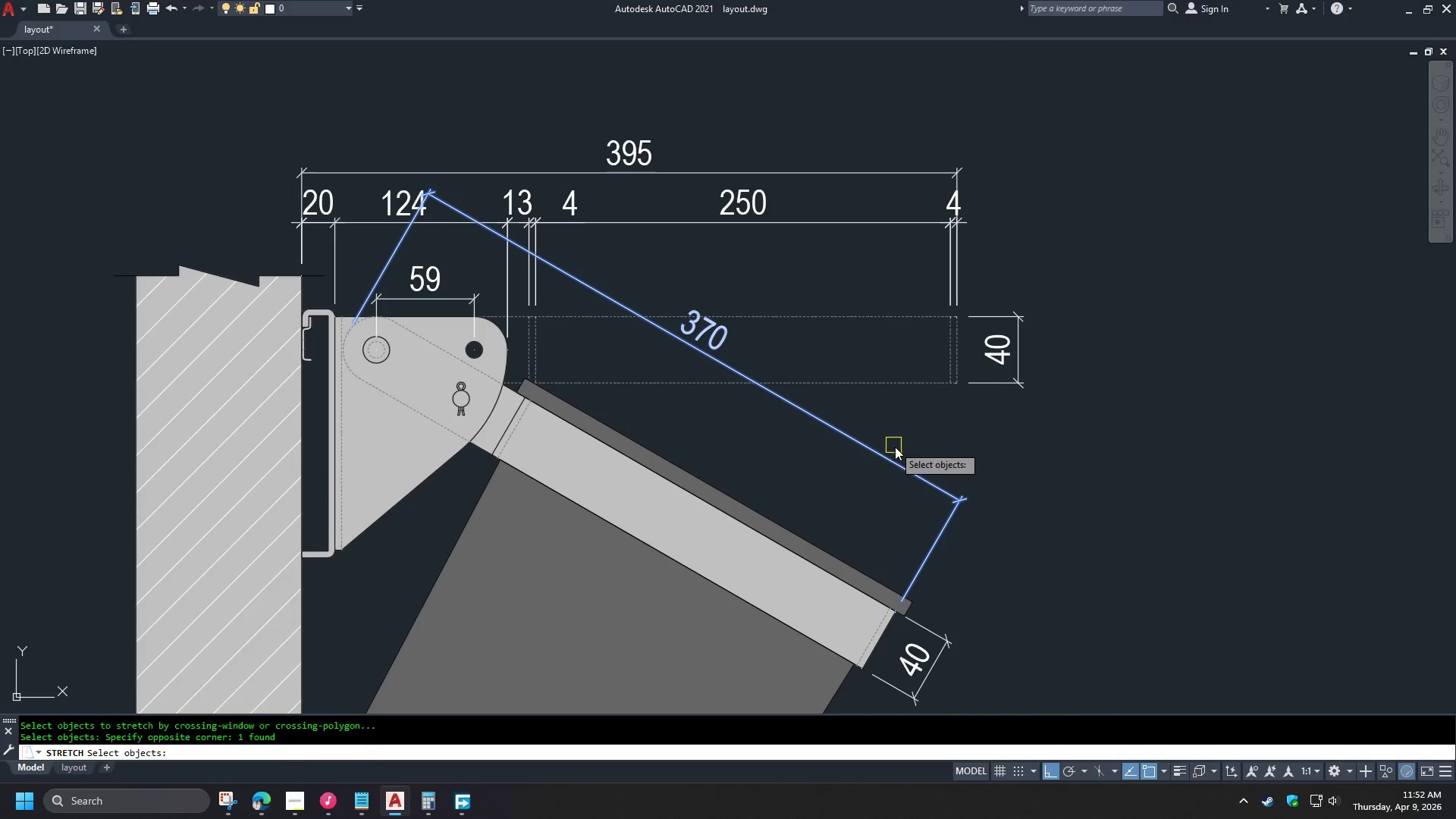 
key(Space)
 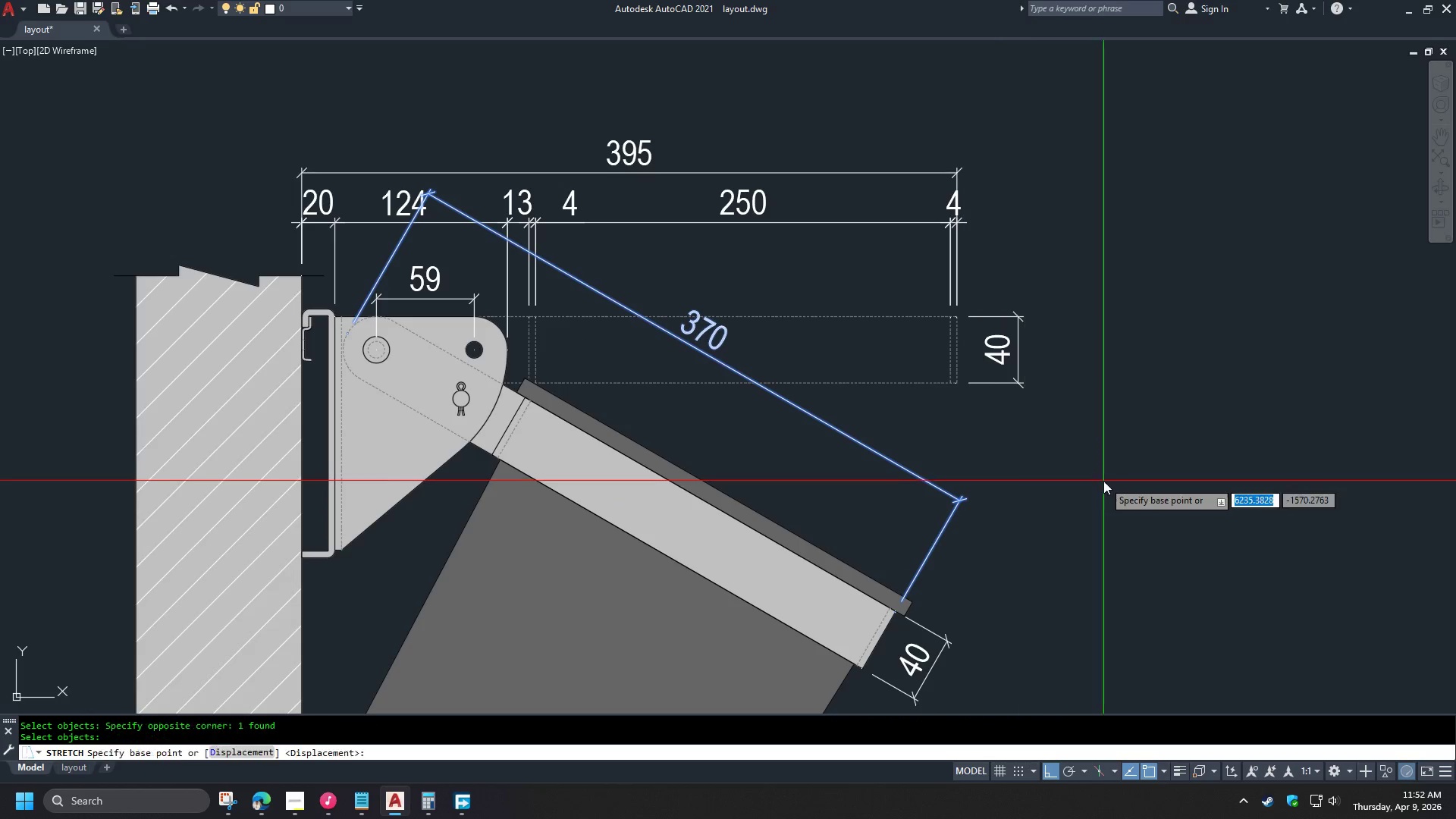 
left_click_drag(start_coordinate=[1103, 481], to_coordinate=[1103, 486])
 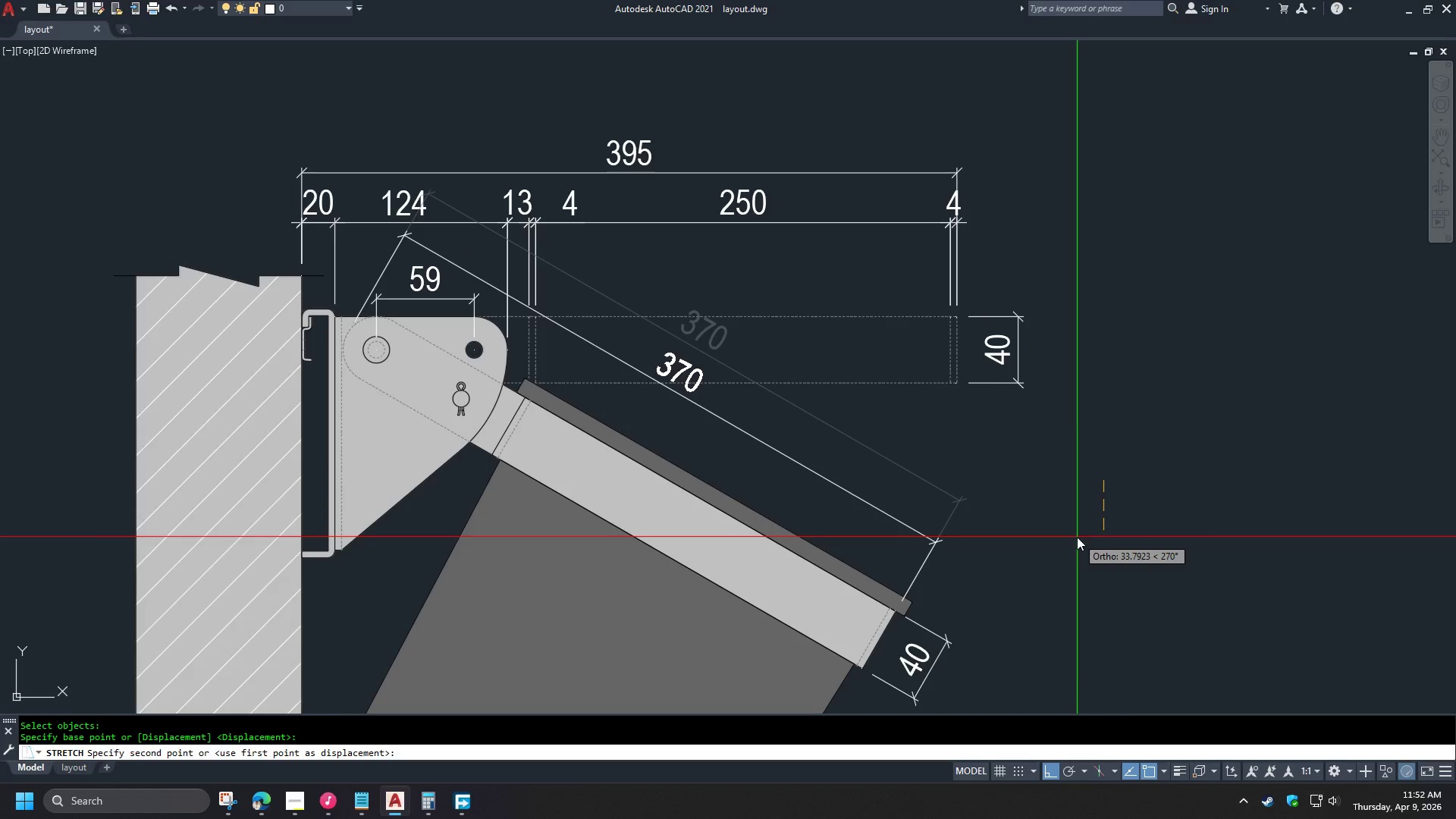 
left_click([1077, 537])
 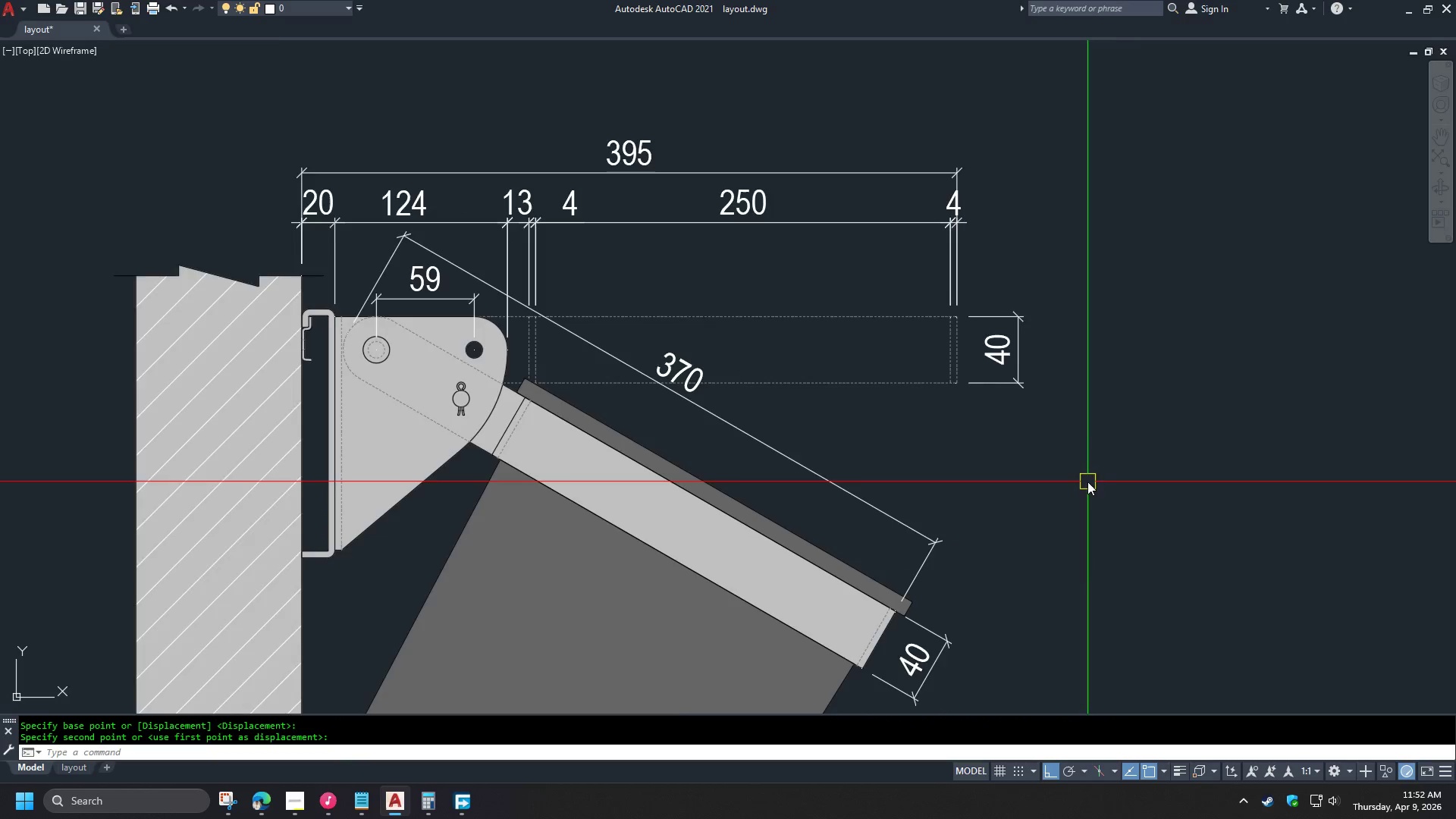 
type(re )
 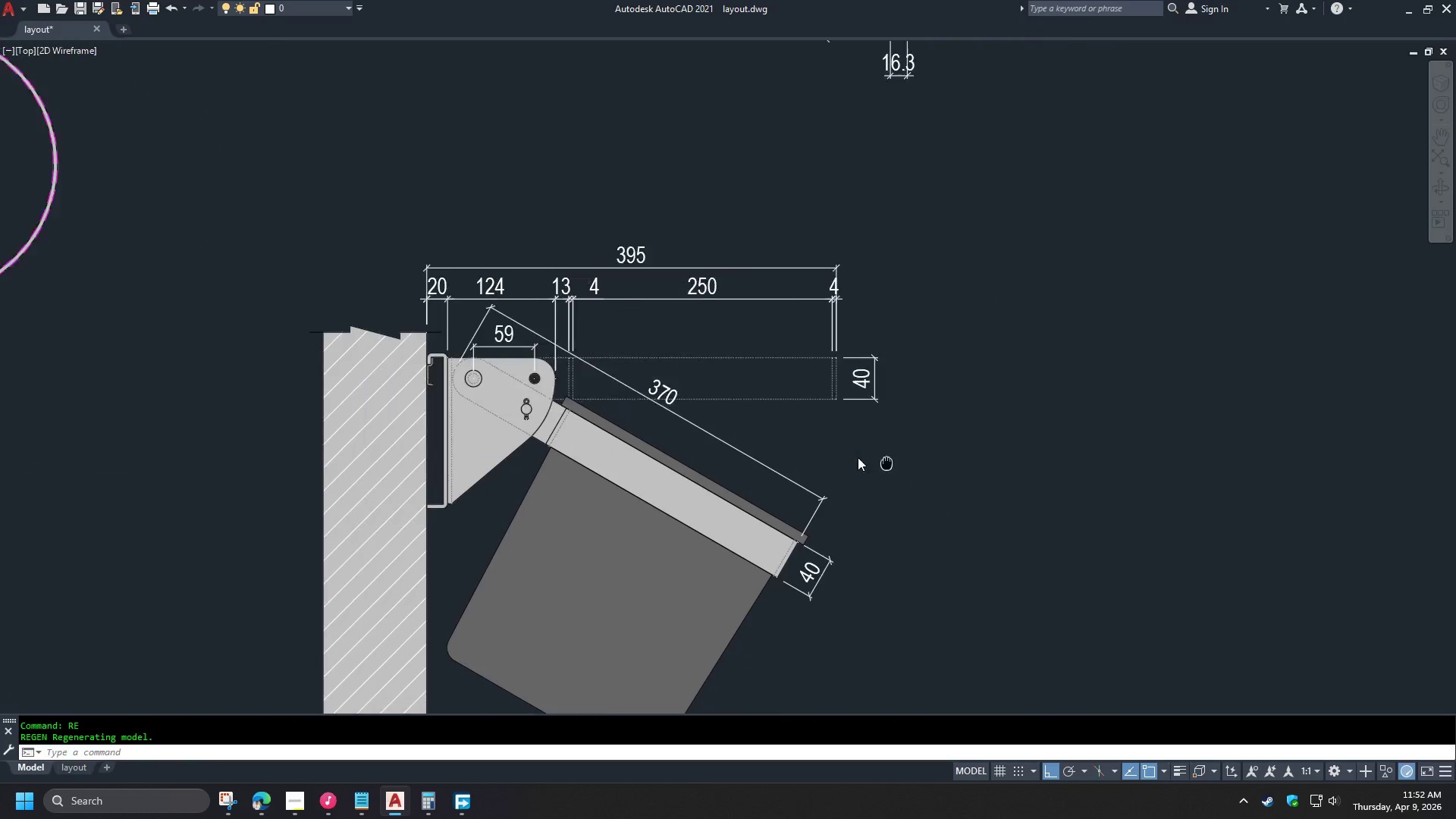 
scroll: coordinate [1073, 472], scroll_direction: down, amount: 1.0
 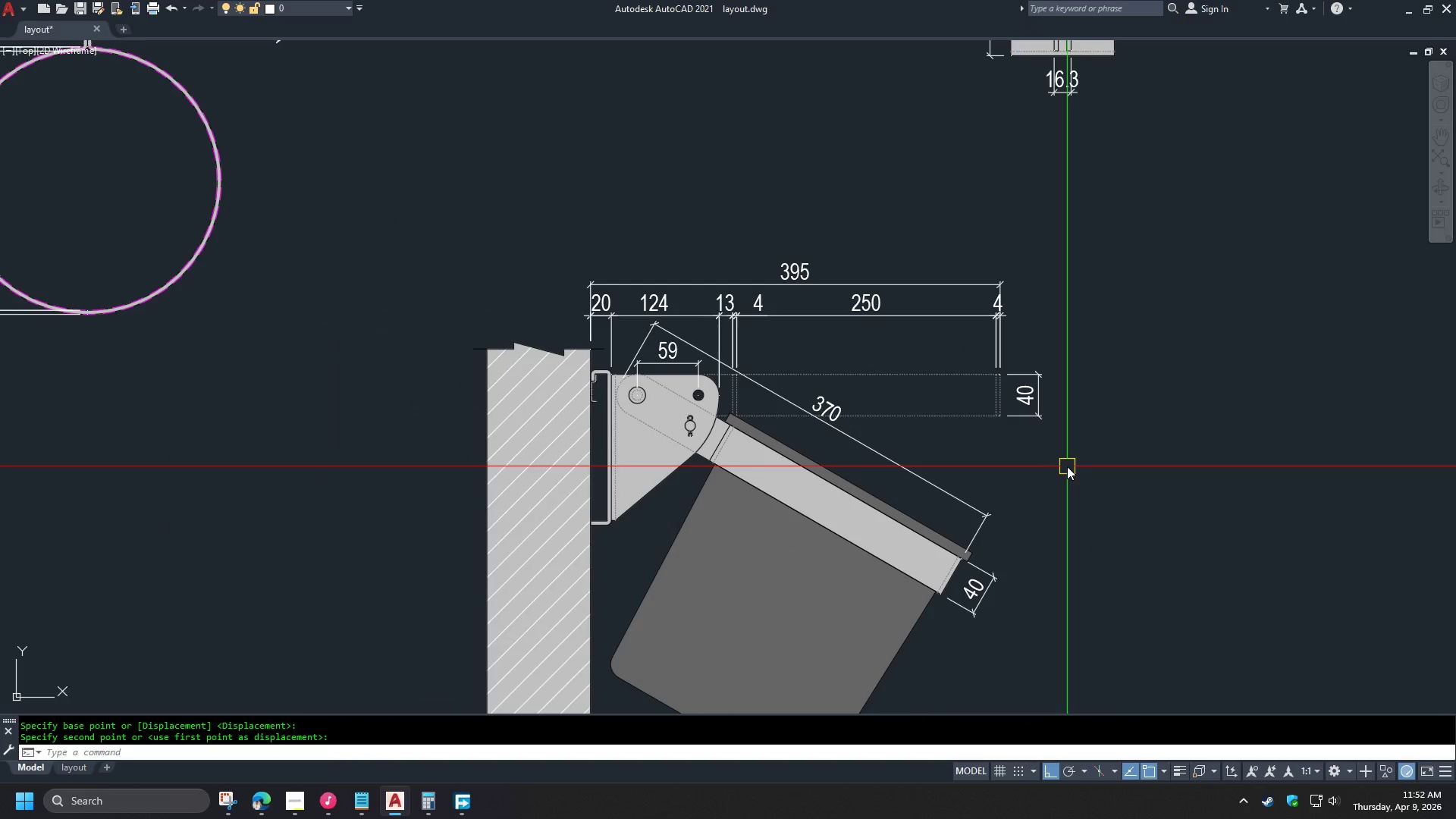 
scroll: coordinate [747, 424], scroll_direction: up, amount: 1.0
 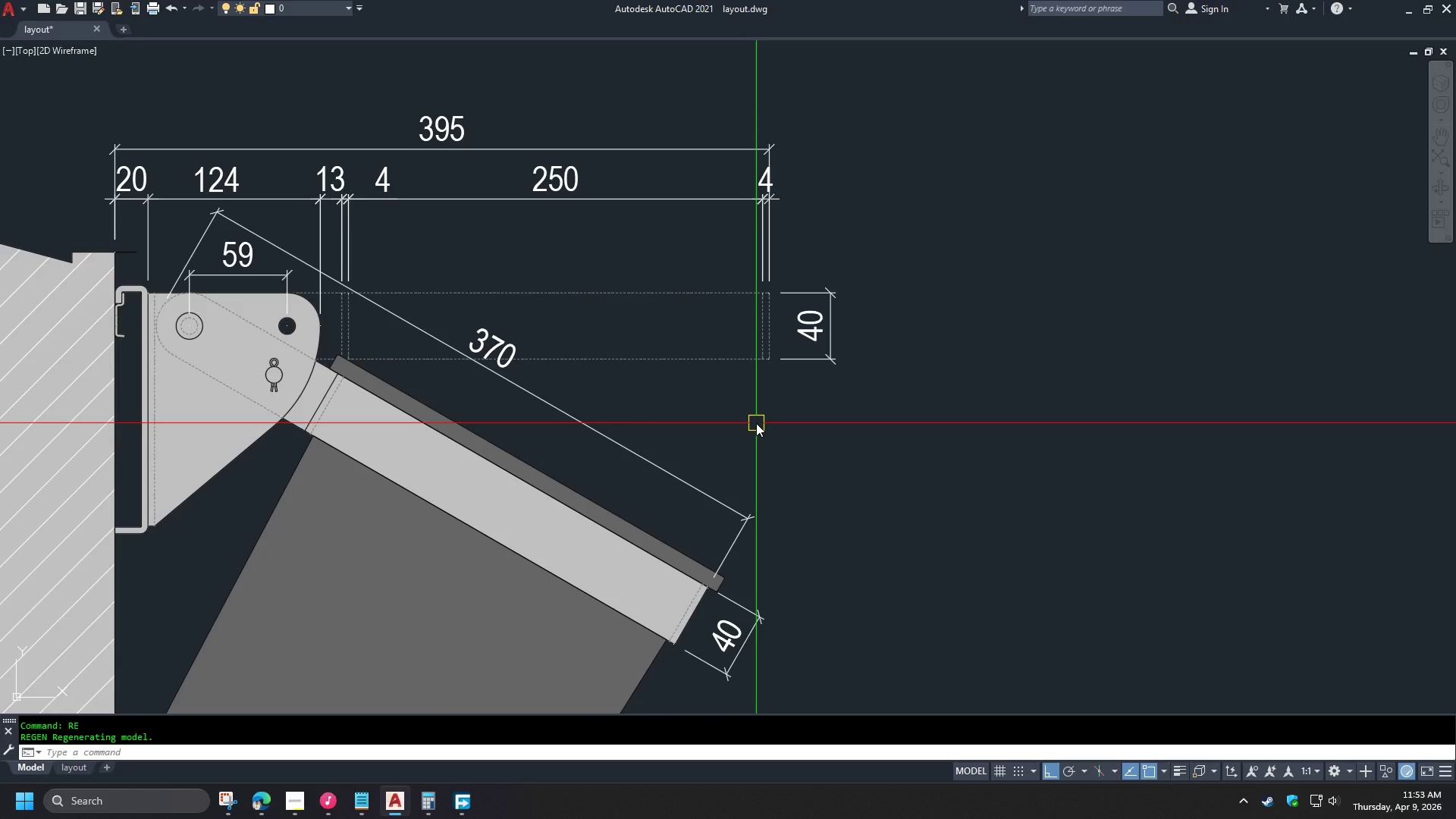 
type(dan )
 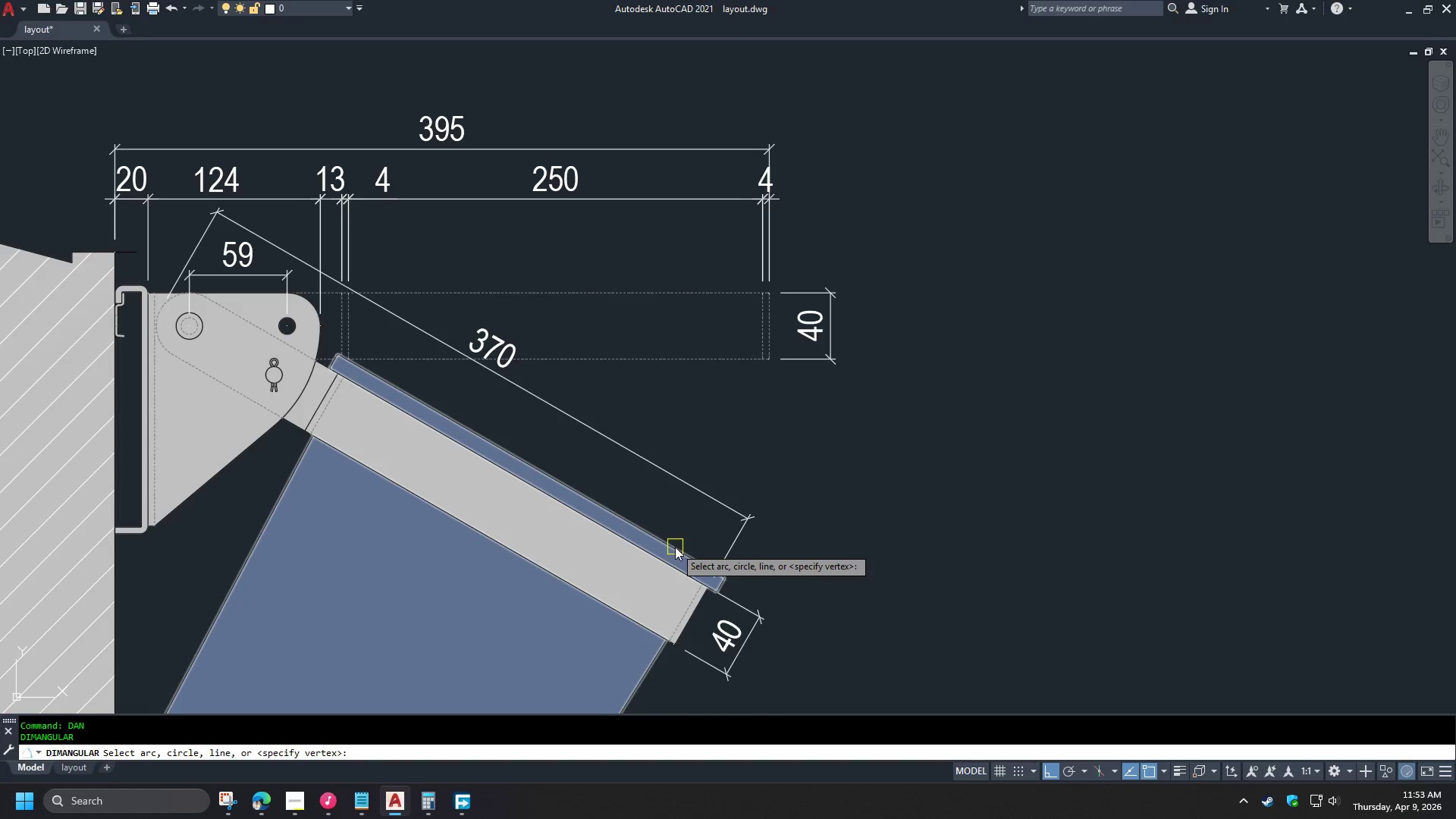 
left_click([675, 547])
 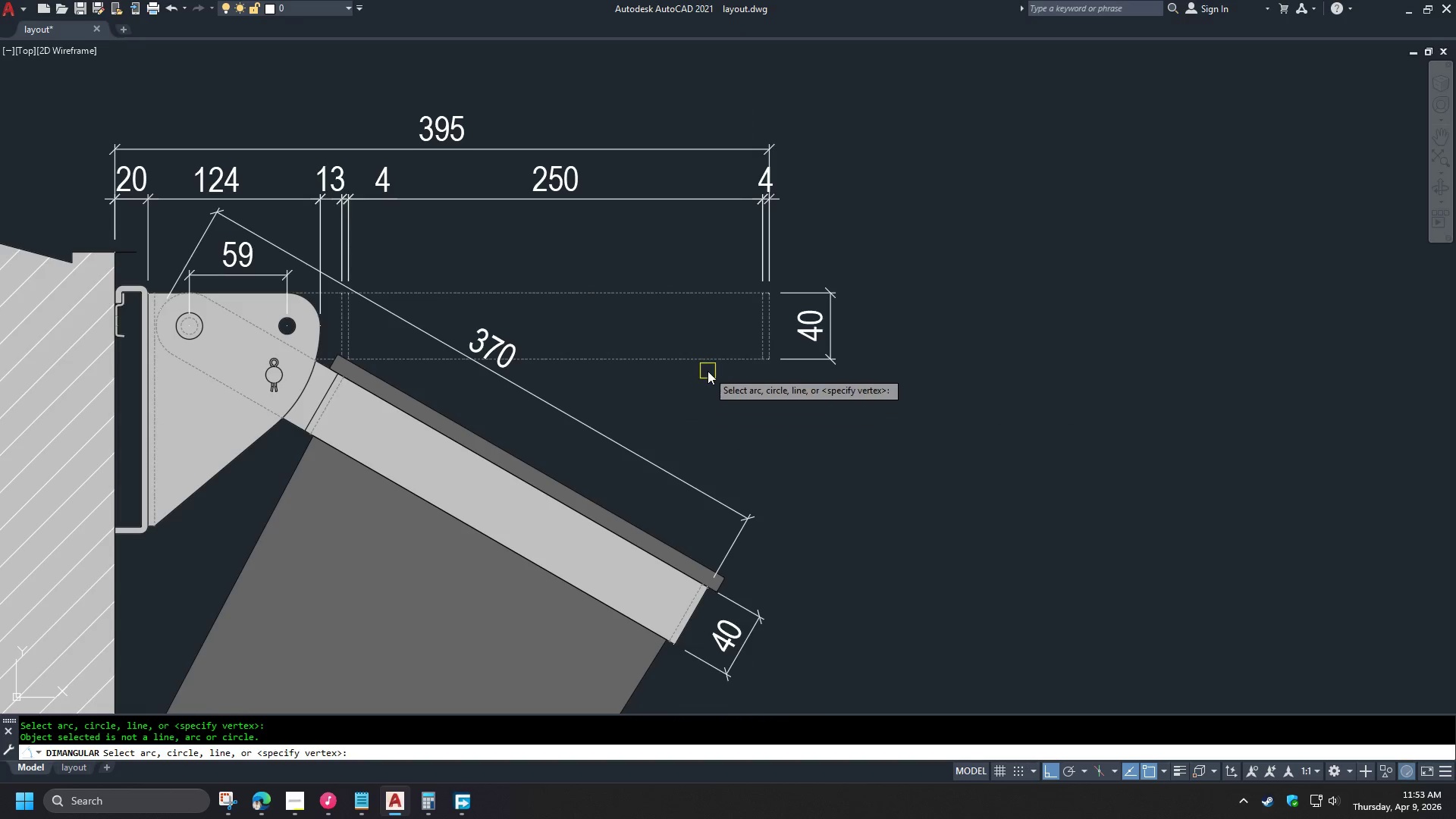 
left_click([710, 362])
 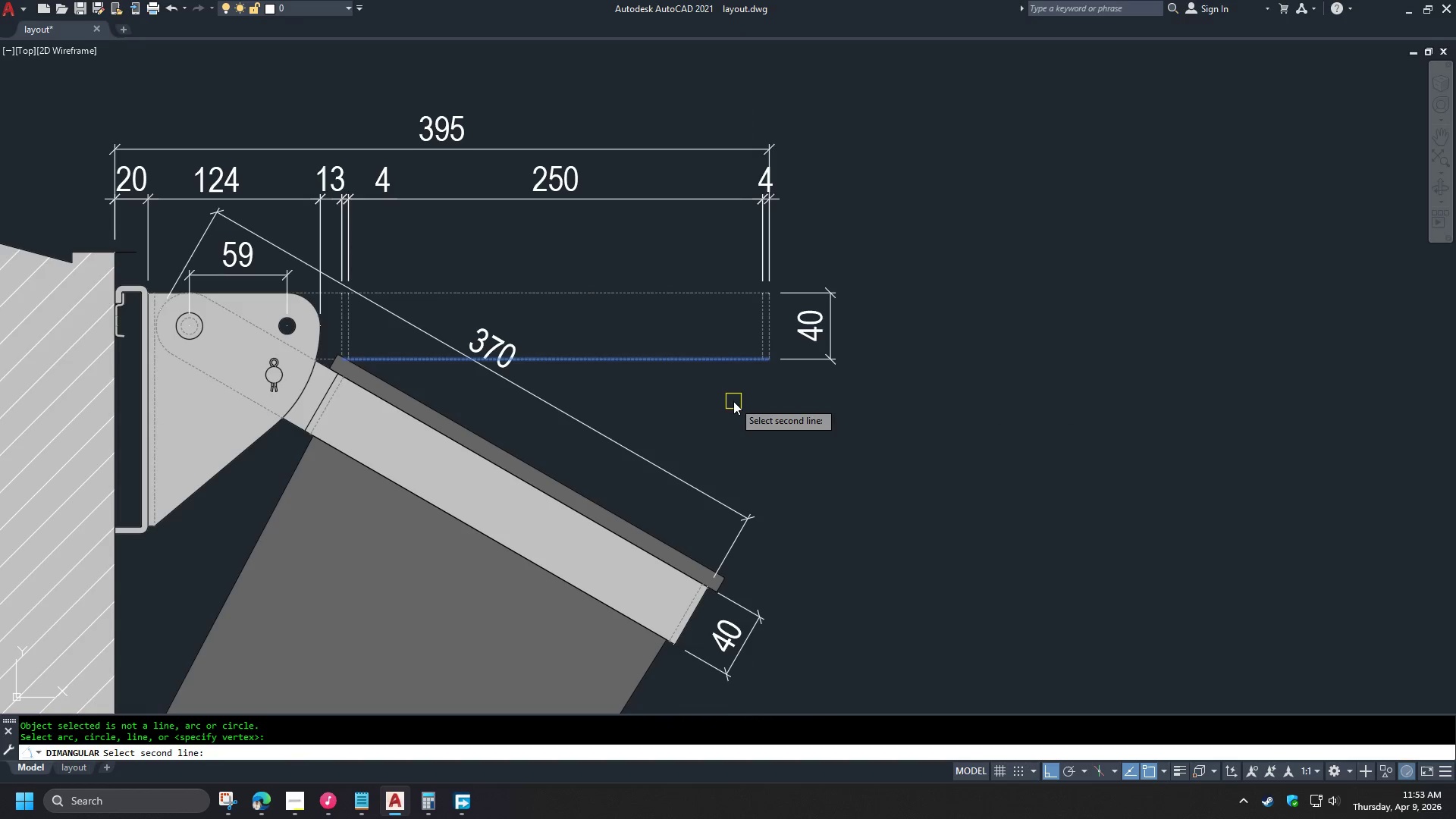 
key(Escape)
 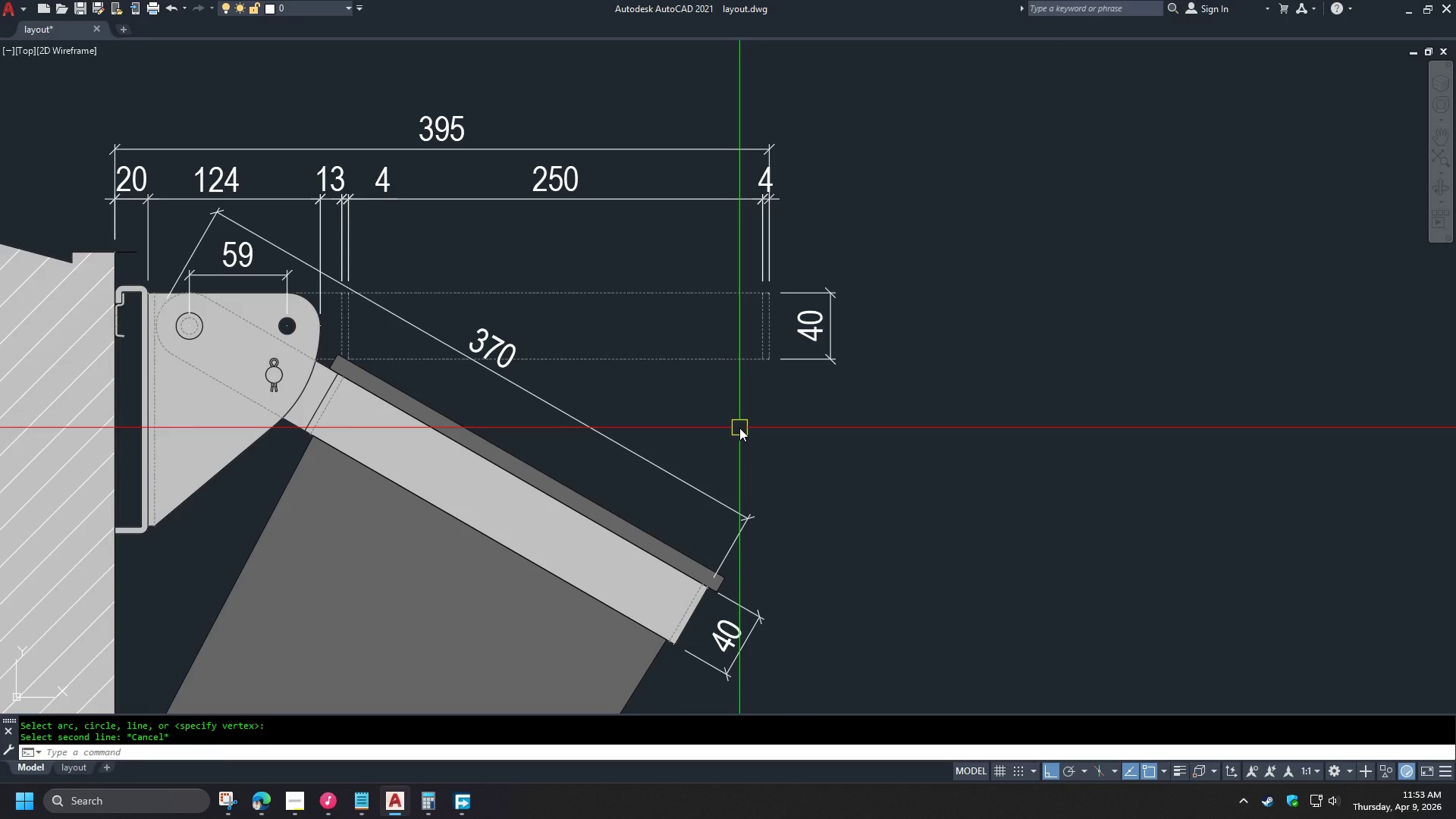 
key(P)
 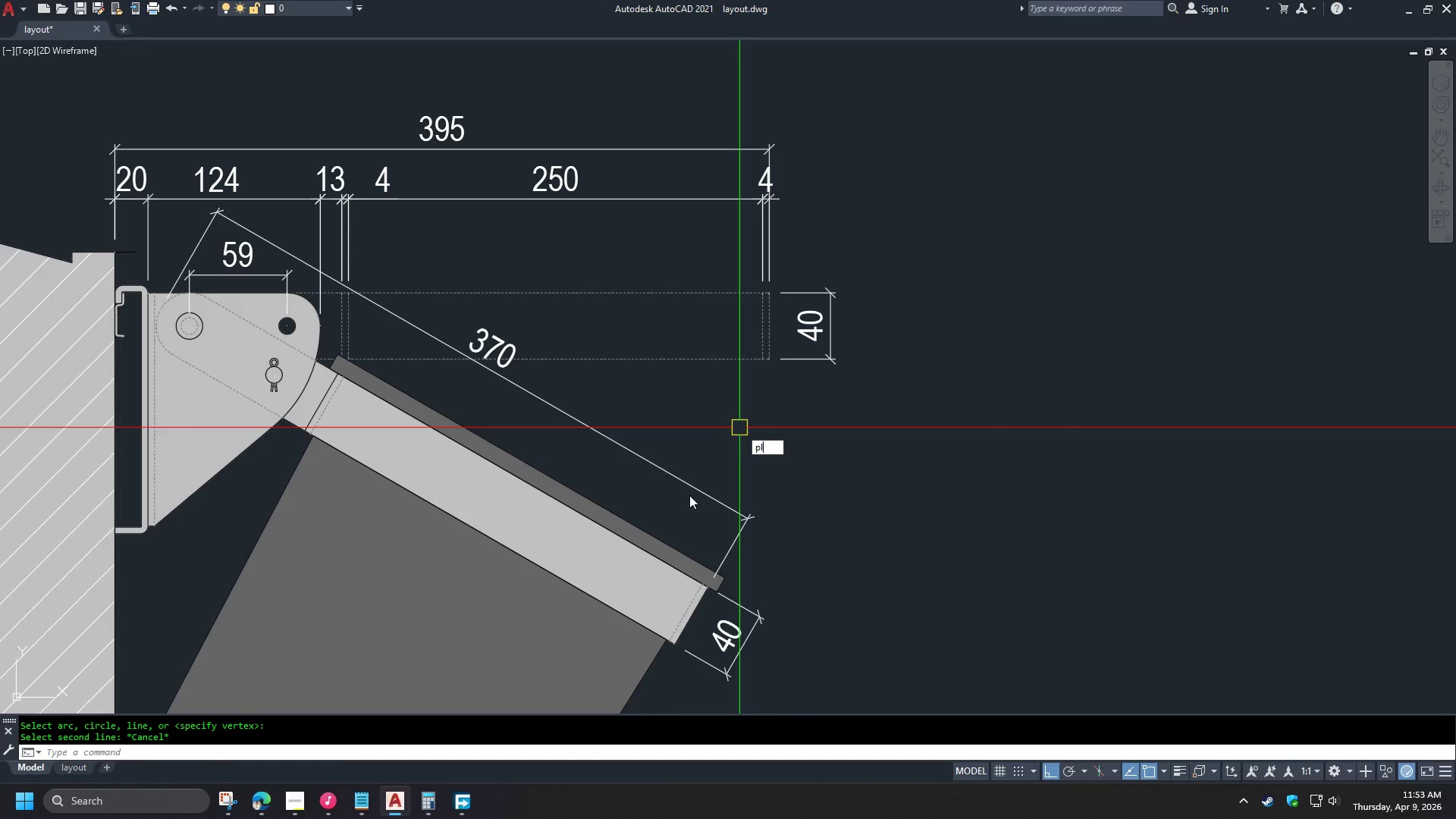 
key(L)
 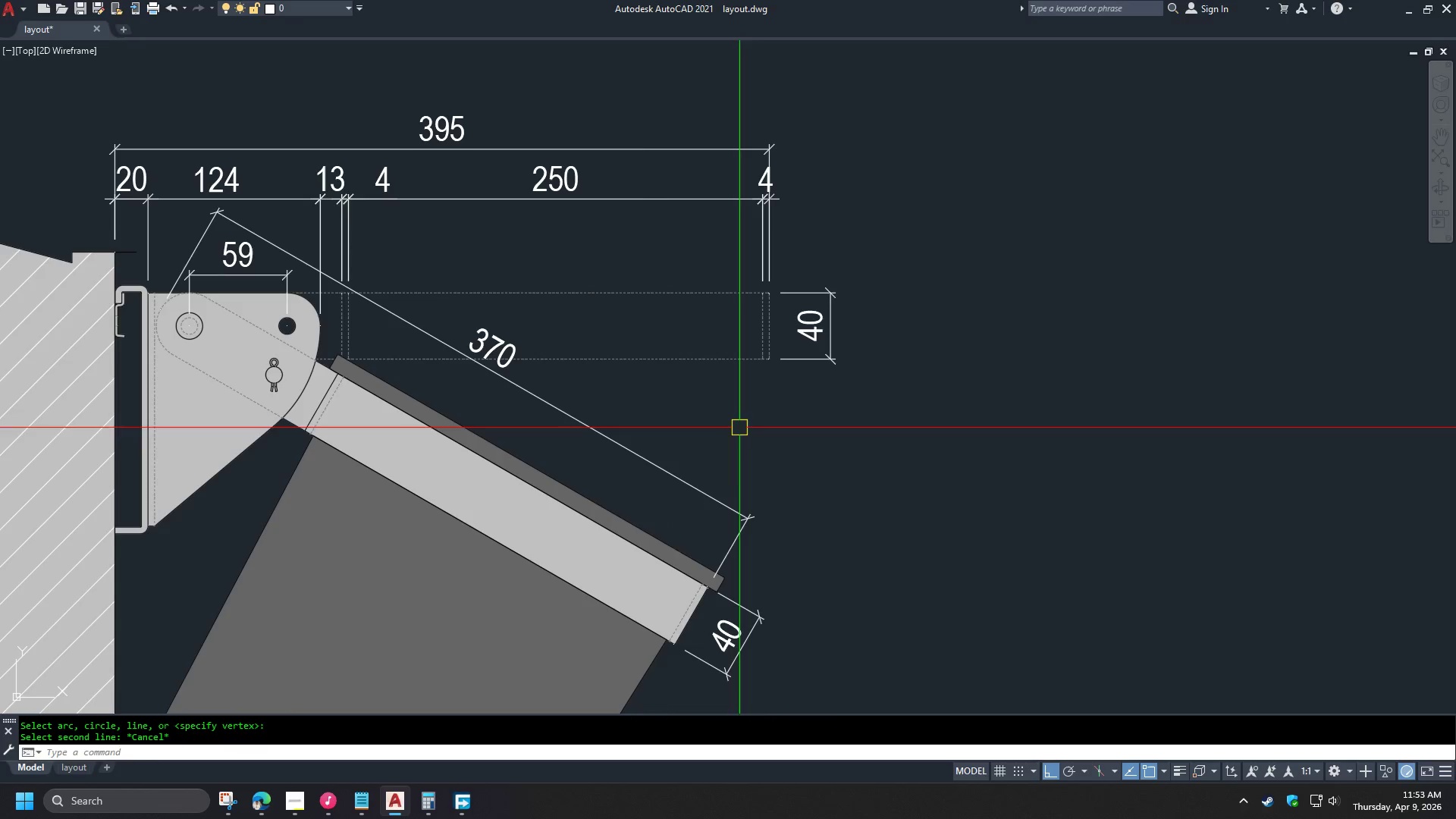 
key(Space)
 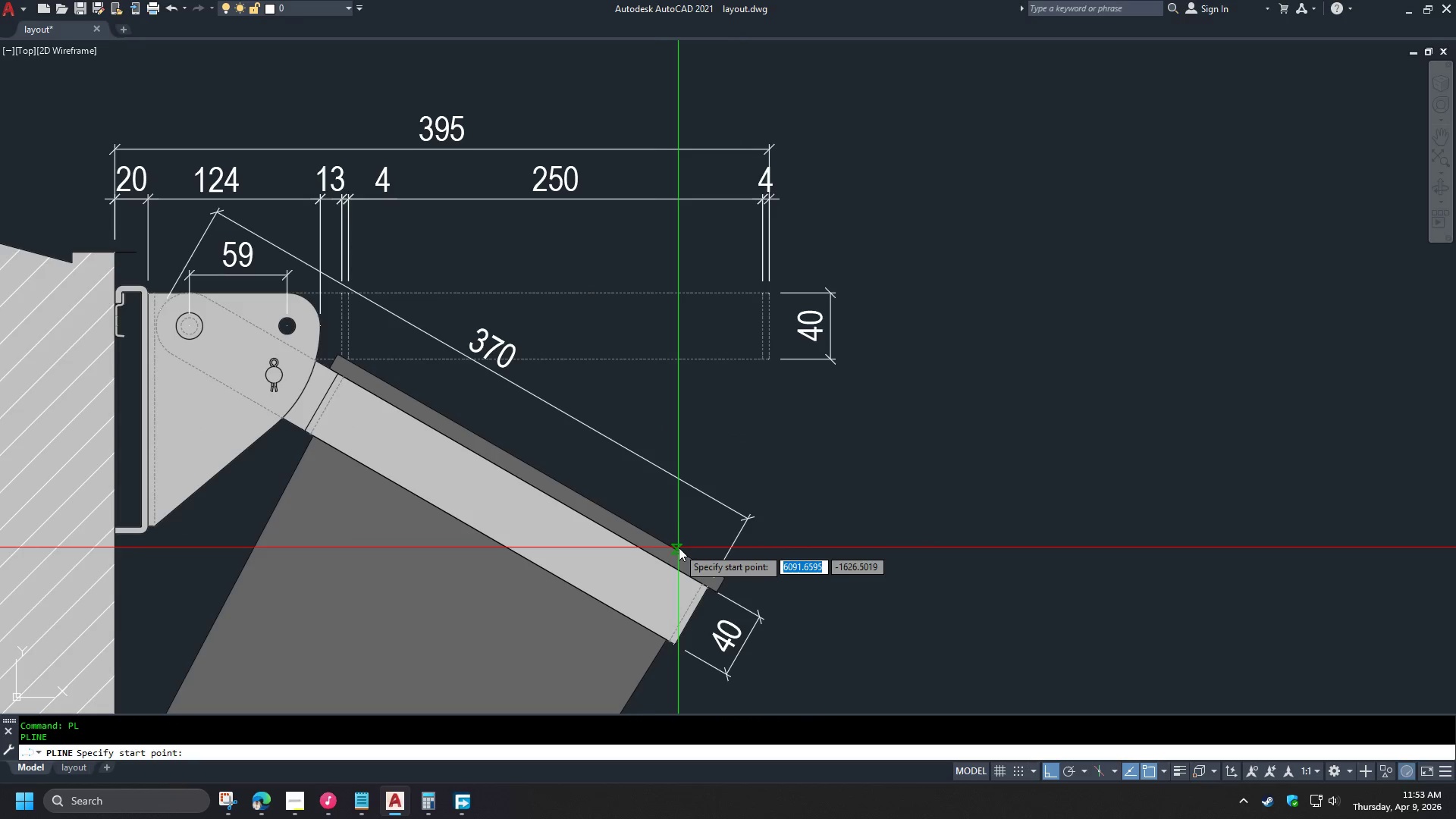 
left_click([679, 548])
 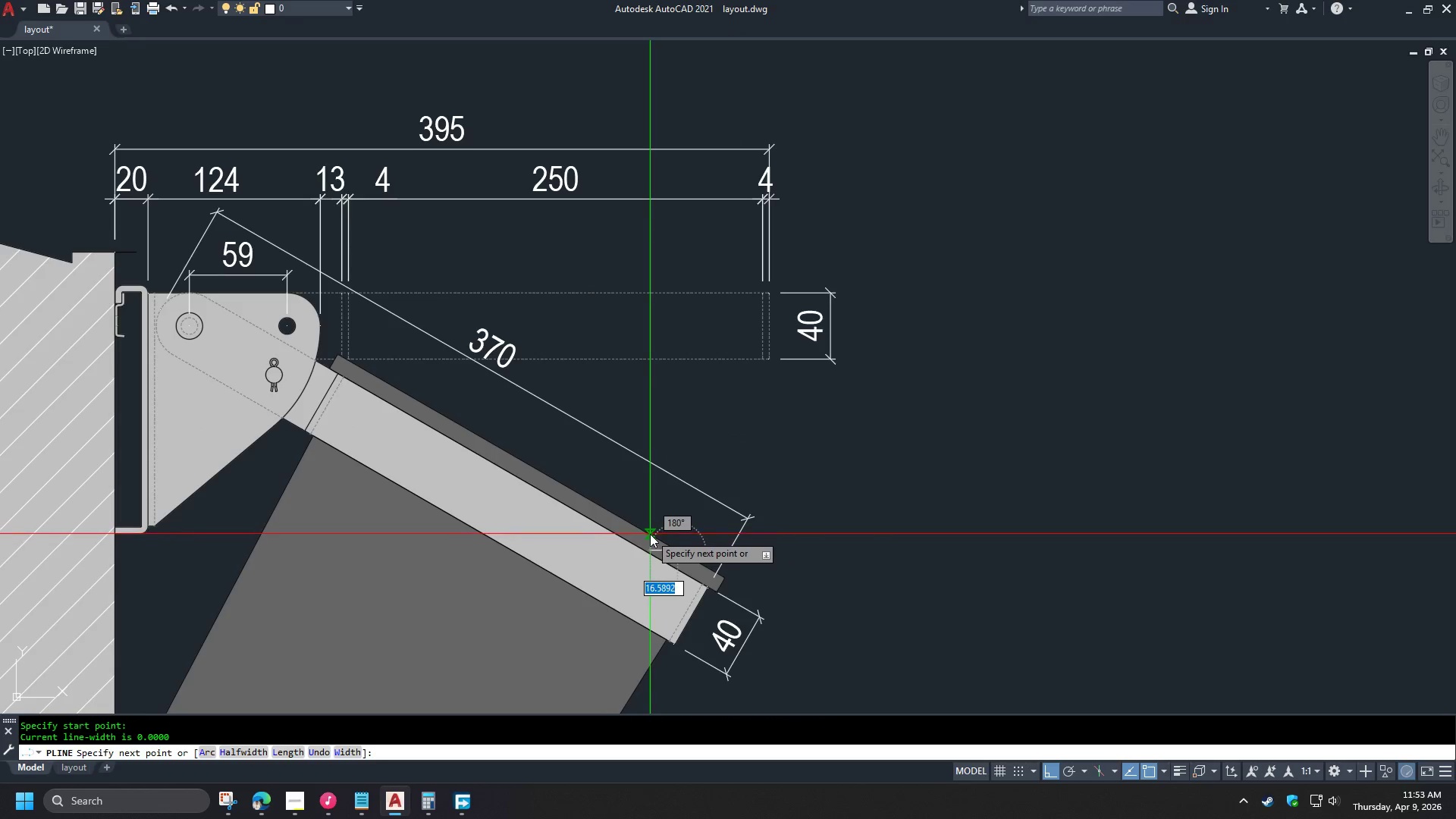 
left_click([650, 534])
 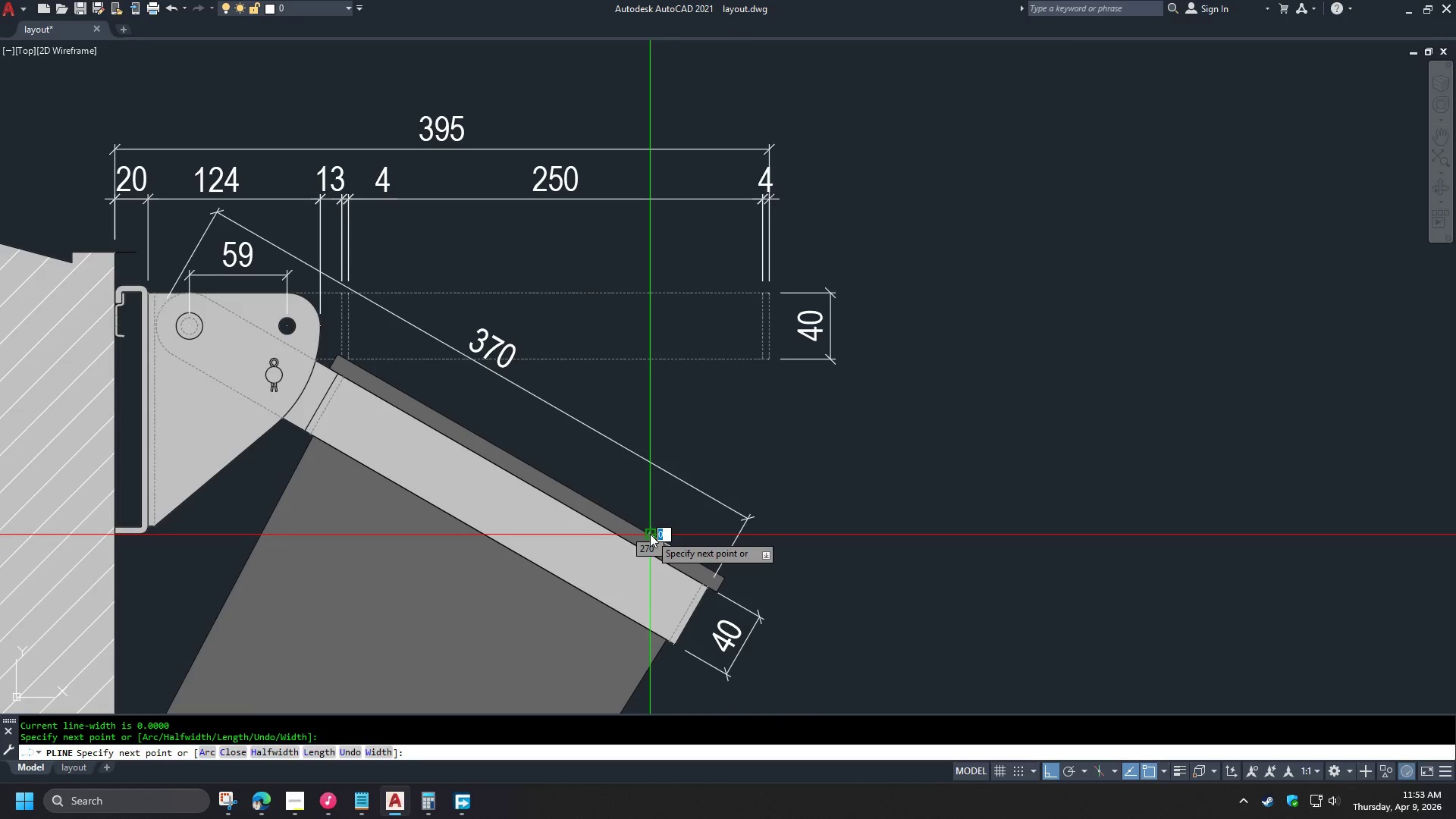 
key(Space)
 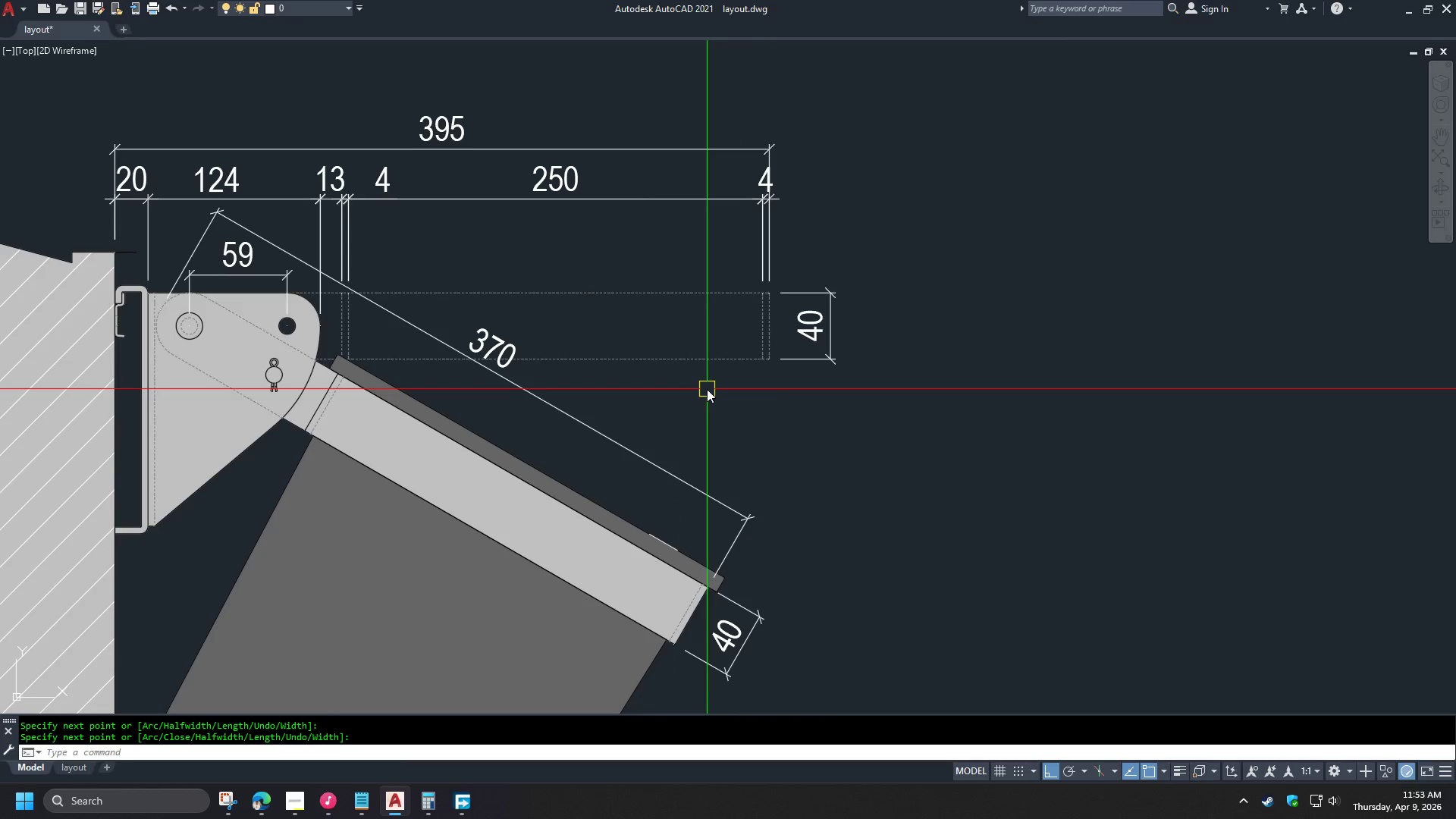 
scroll: coordinate [711, 400], scroll_direction: down, amount: 1.0
 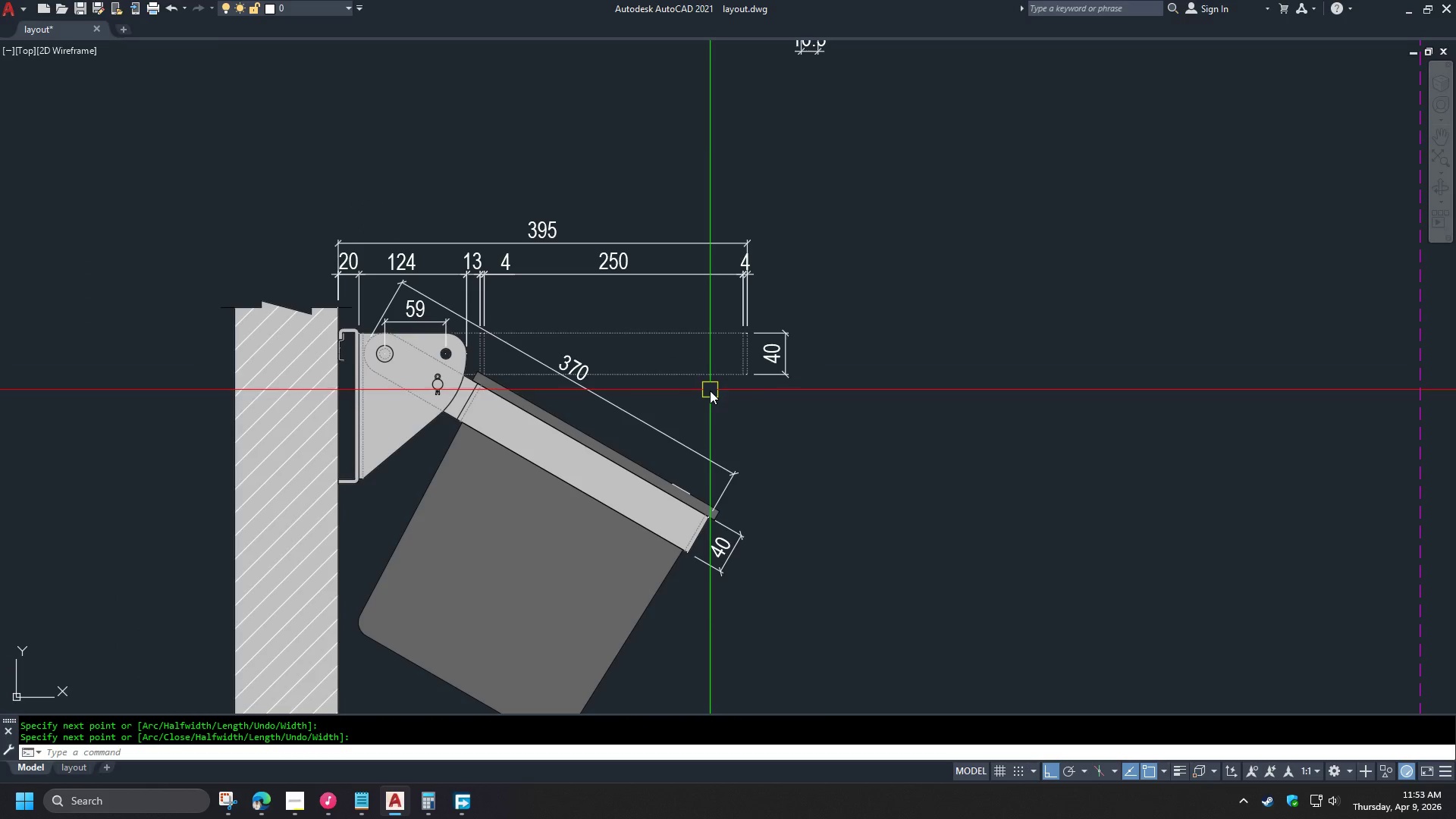 
key(M)
 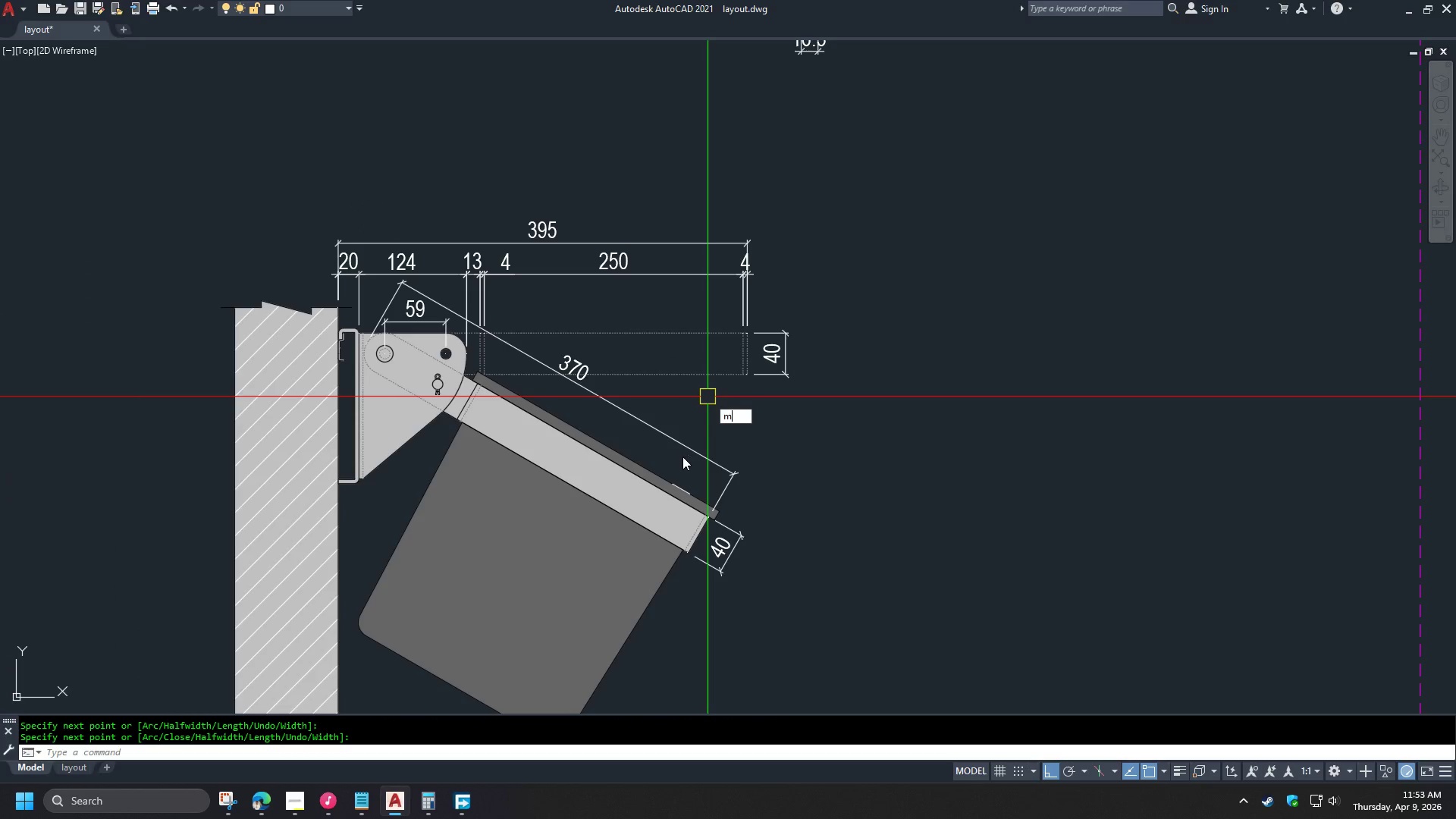 
key(Escape)
 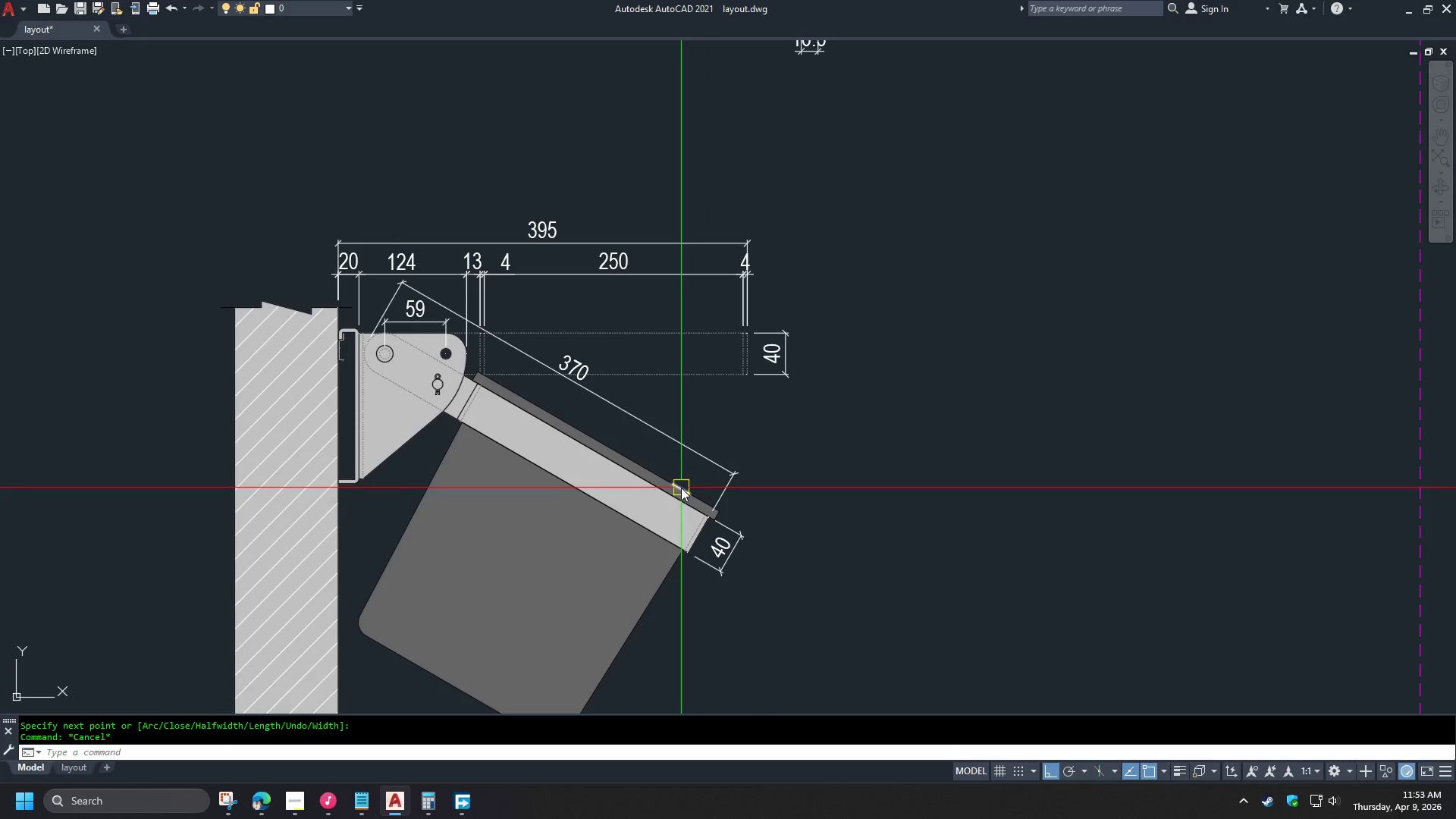 
left_click([681, 488])
 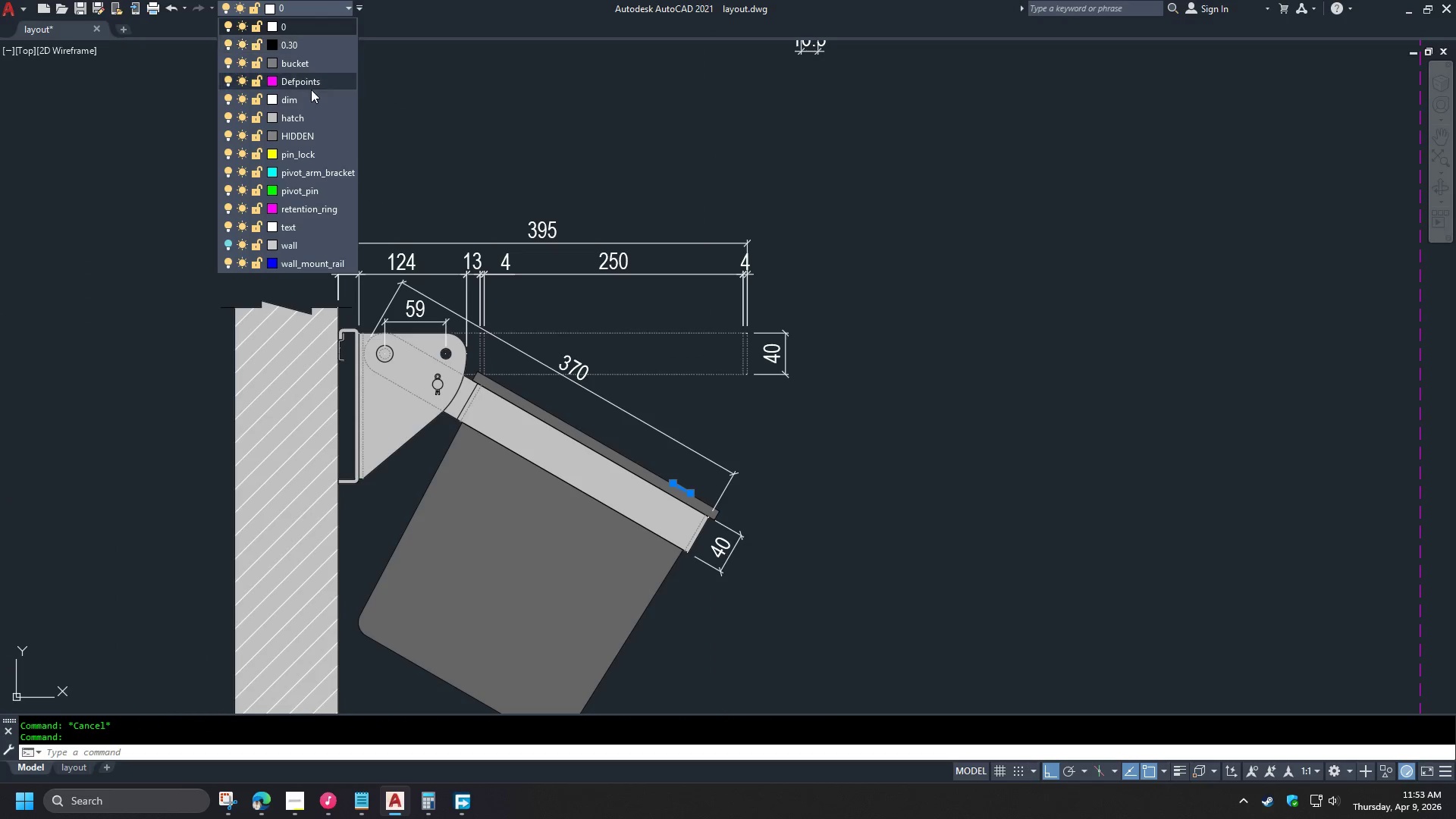 
left_click([302, 84])
 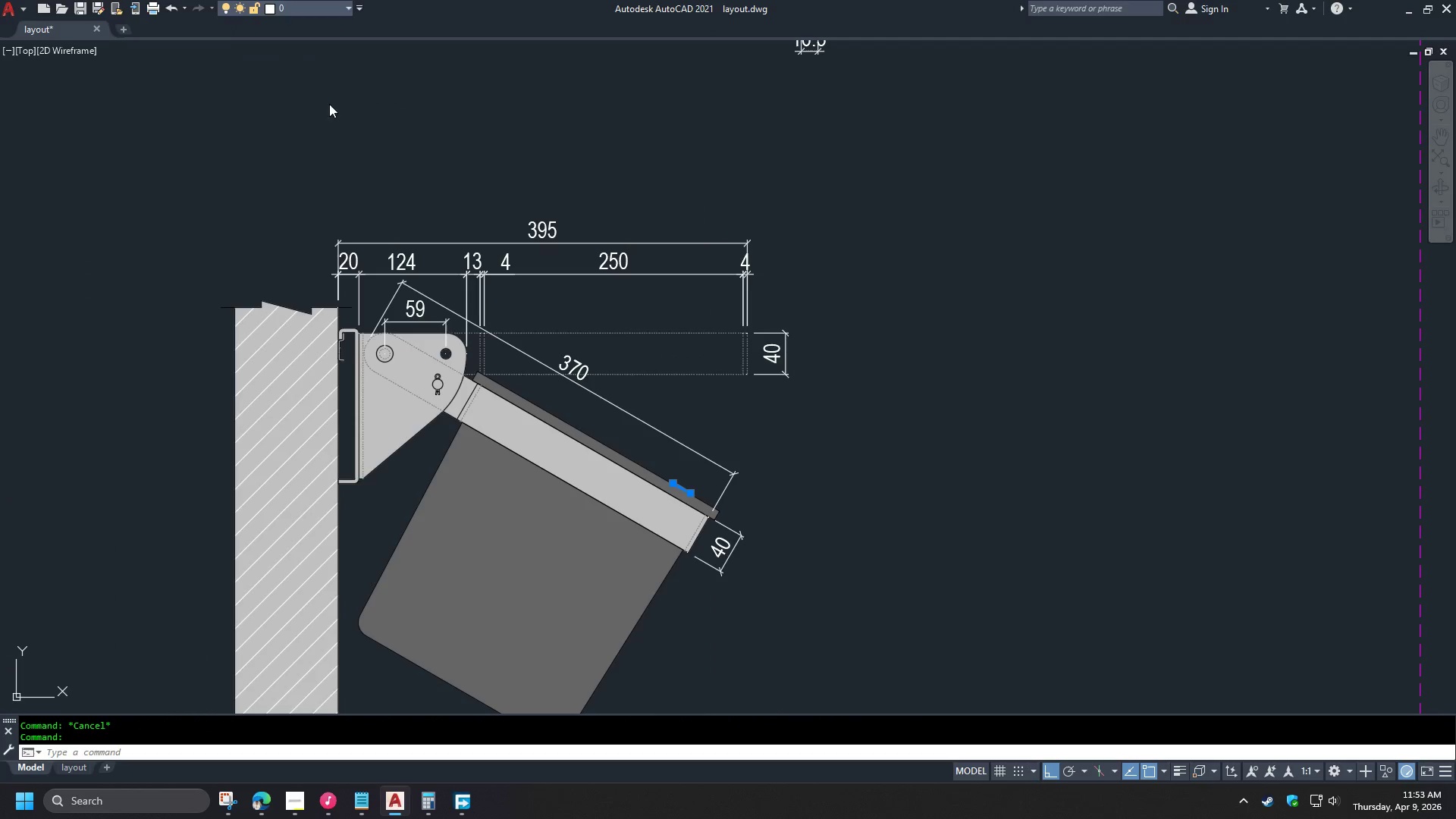 
key(Escape)
 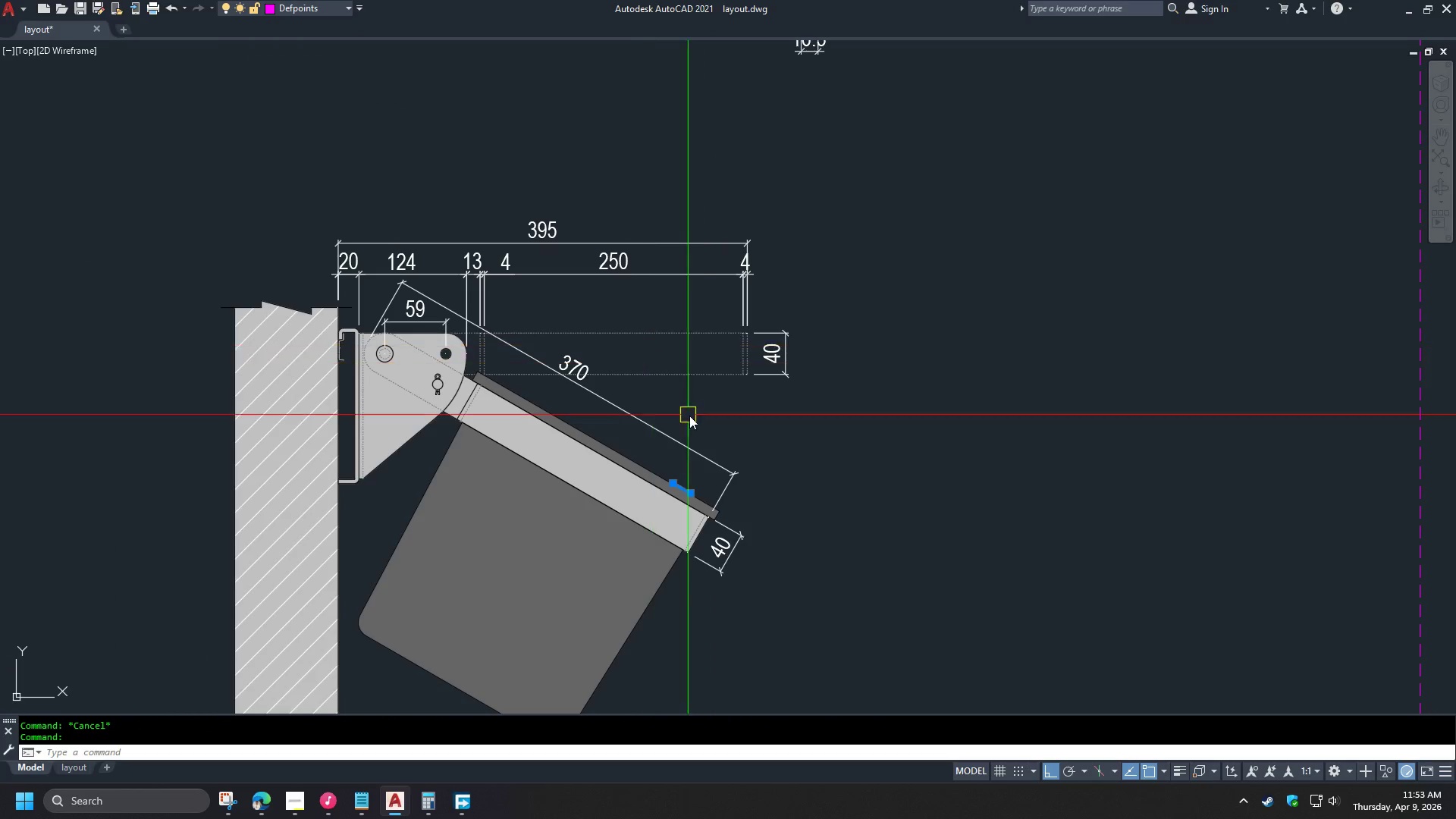 
key(Escape)
 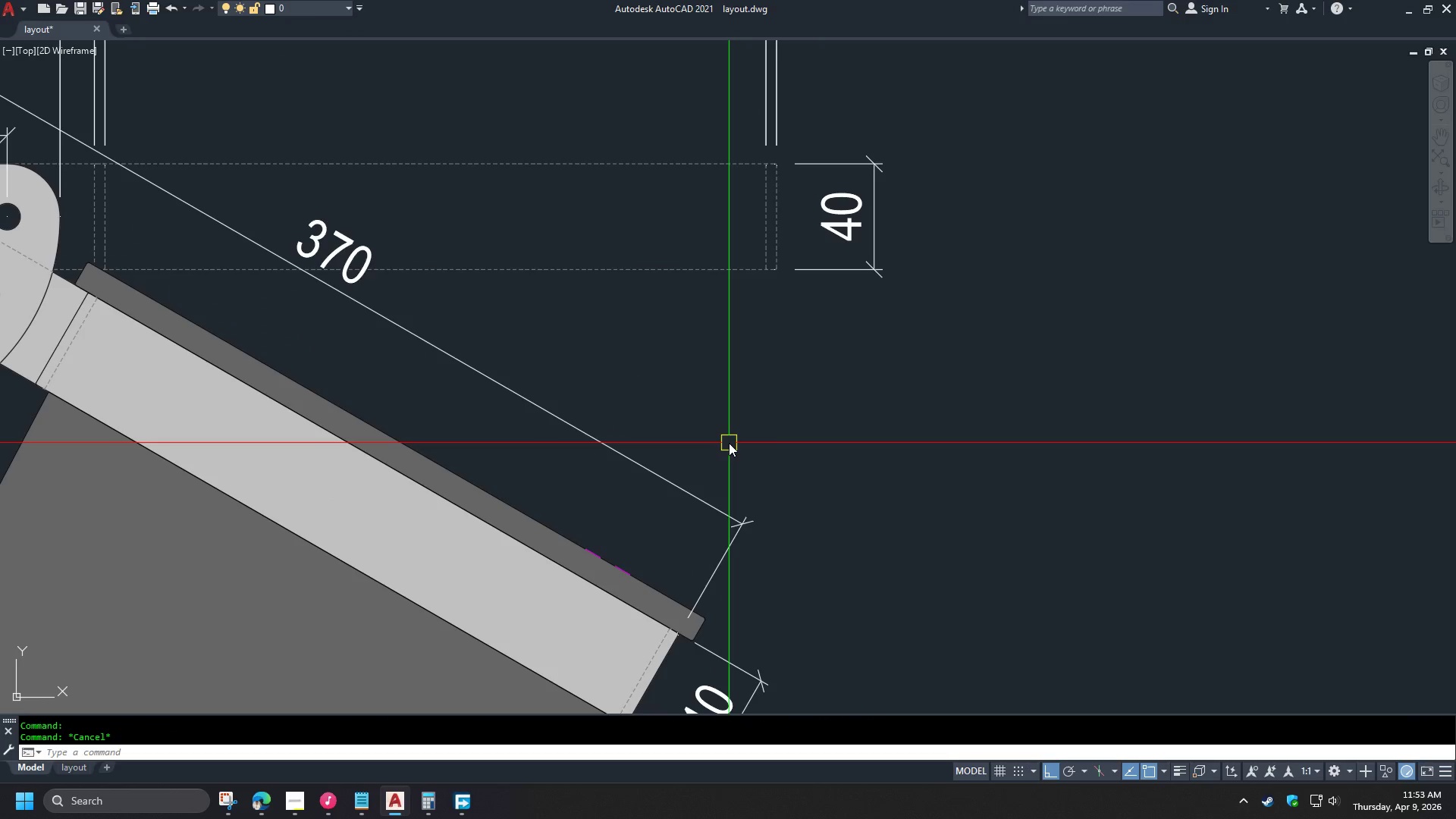 
scroll: coordinate [730, 444], scroll_direction: up, amount: 2.0
 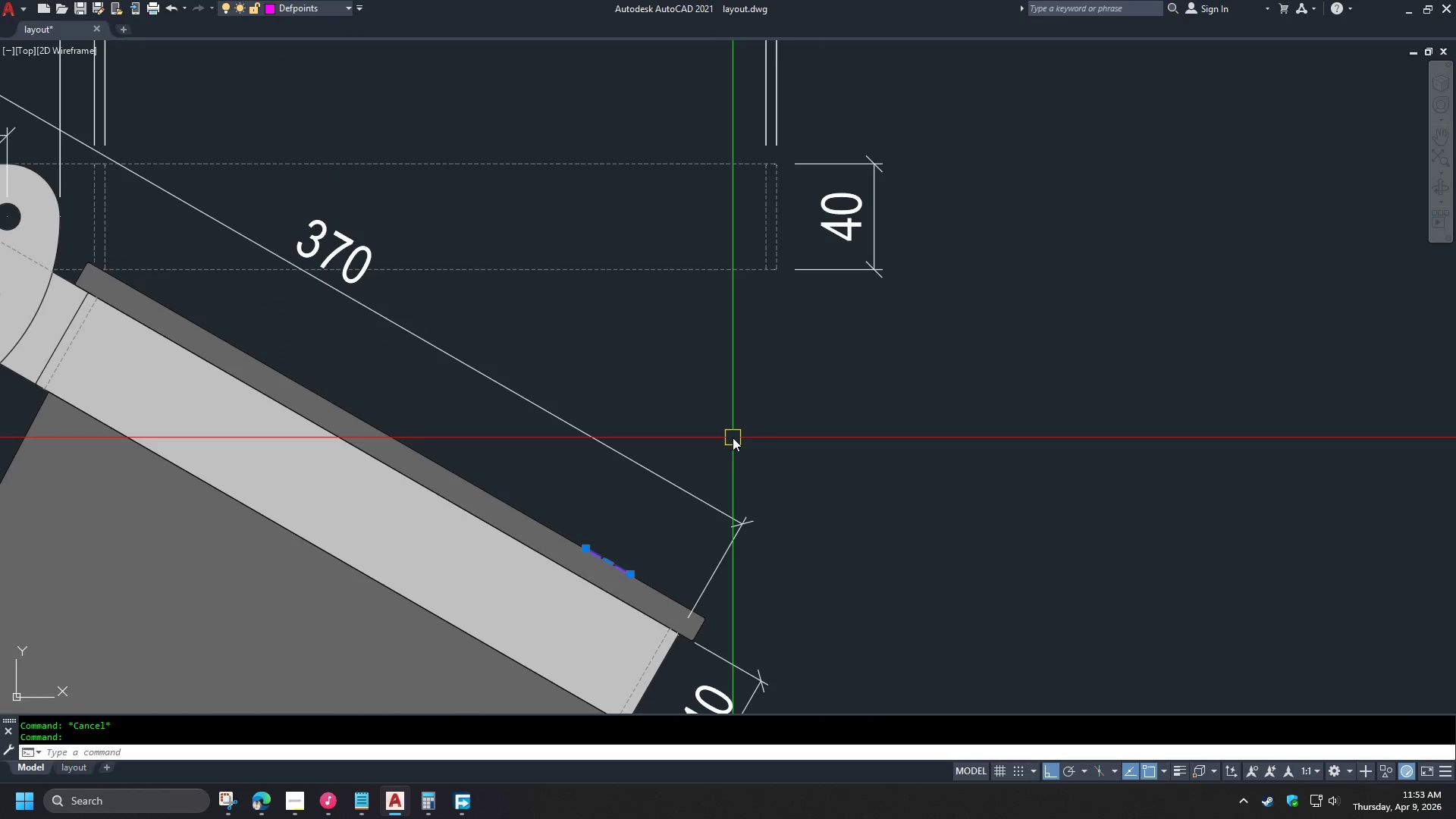 
type(dan)
 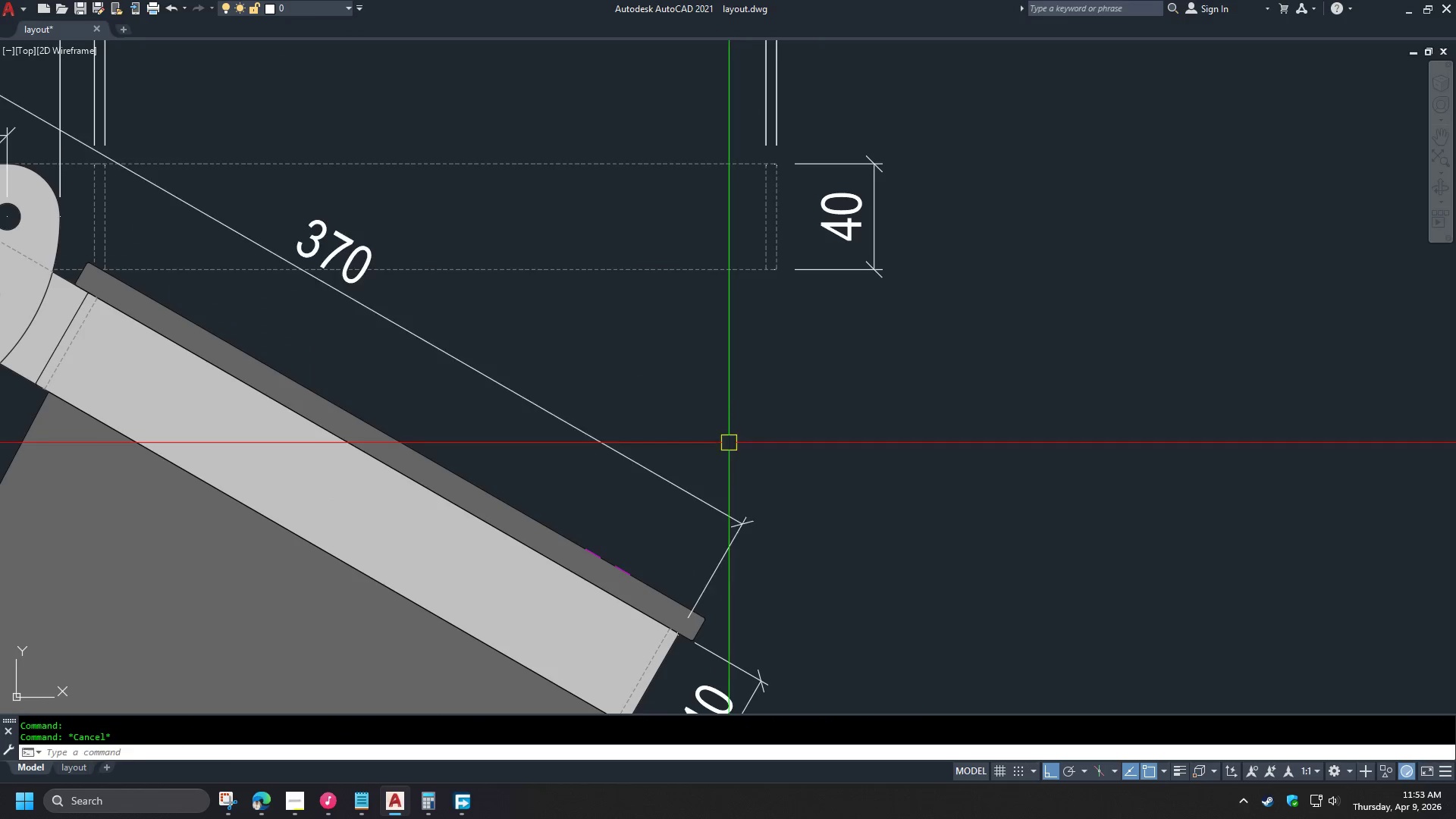 
key(Space)
 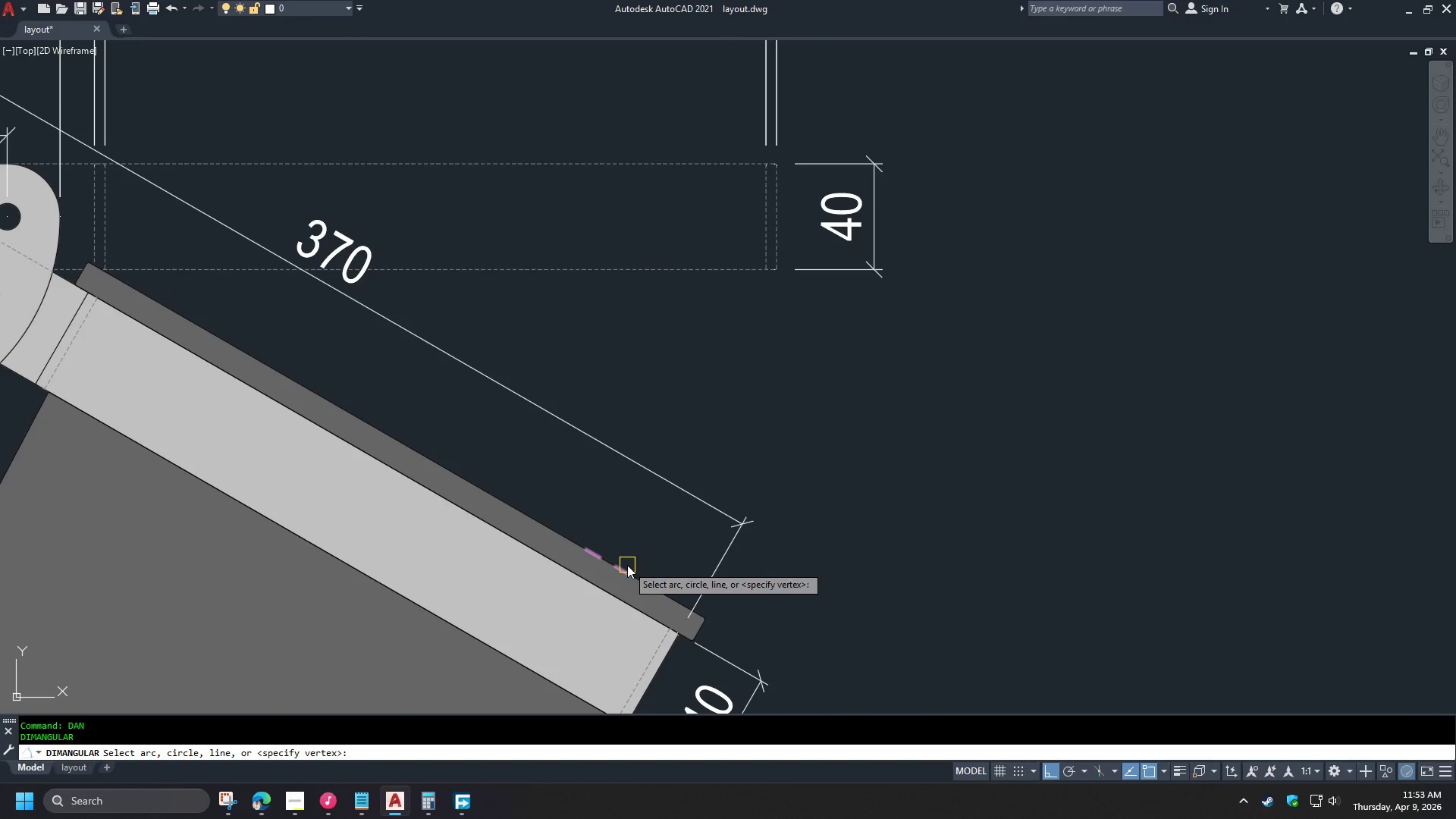 
left_click([626, 566])
 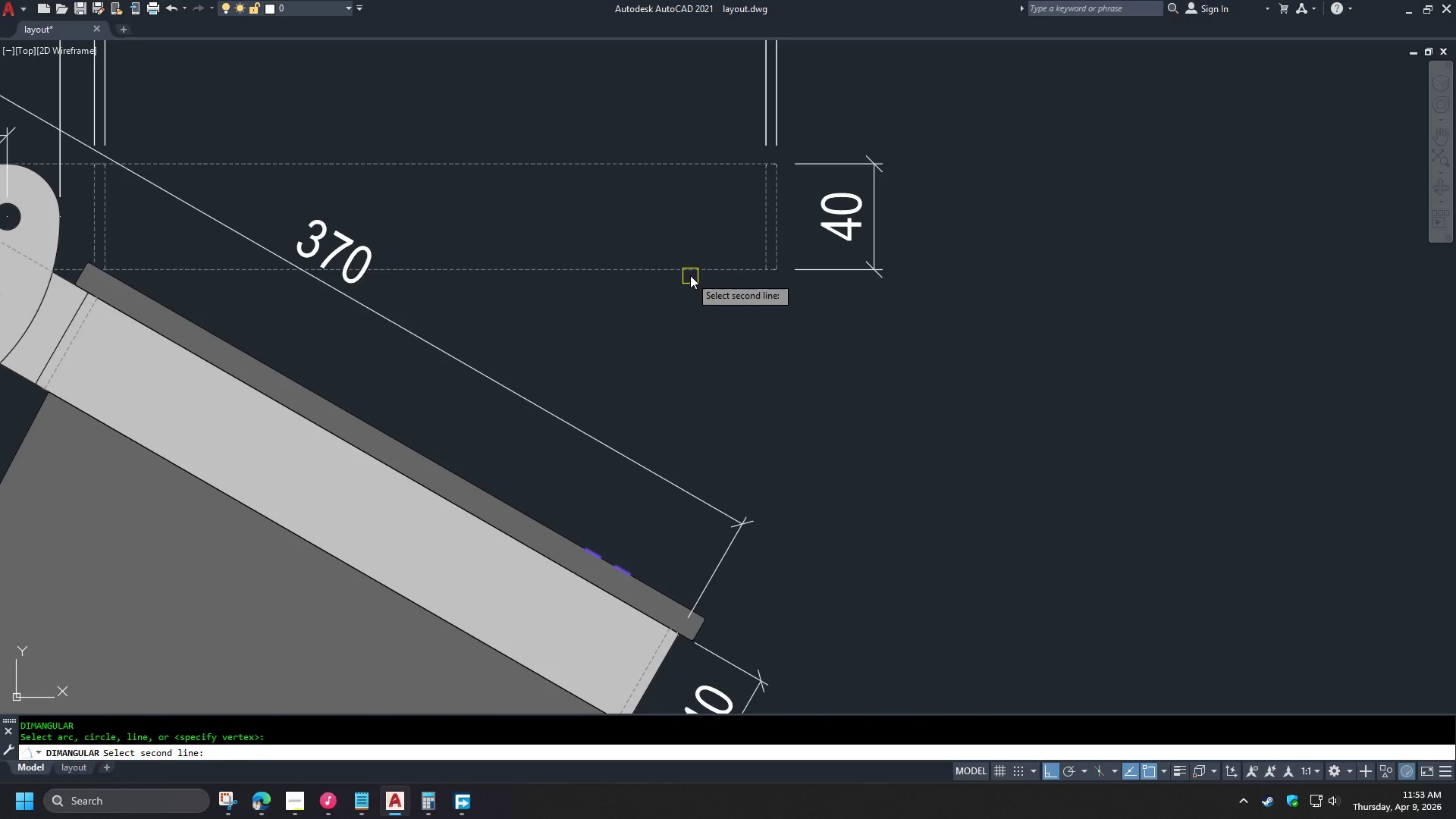 
left_click([690, 275])
 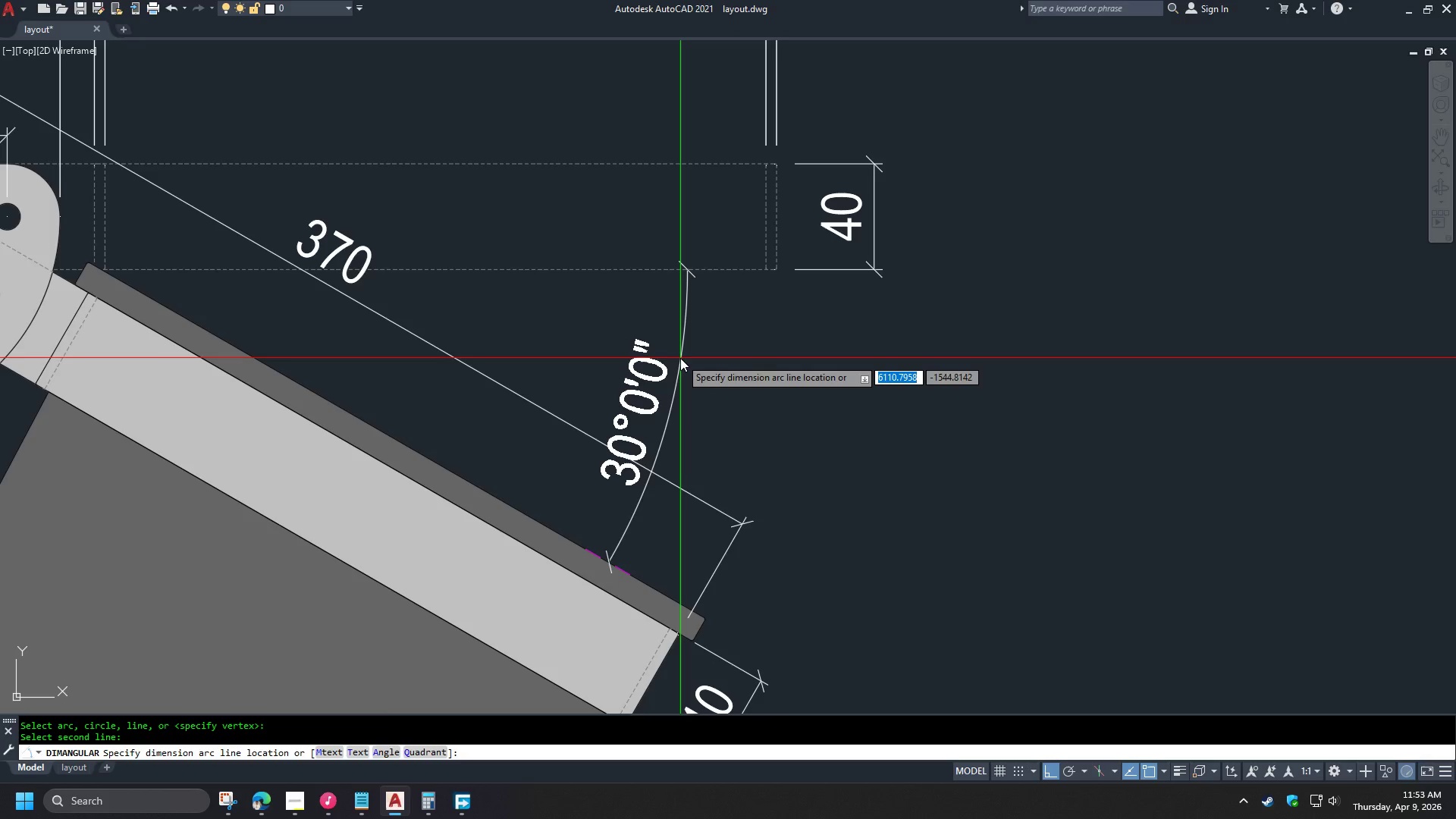 
left_click([682, 359])
 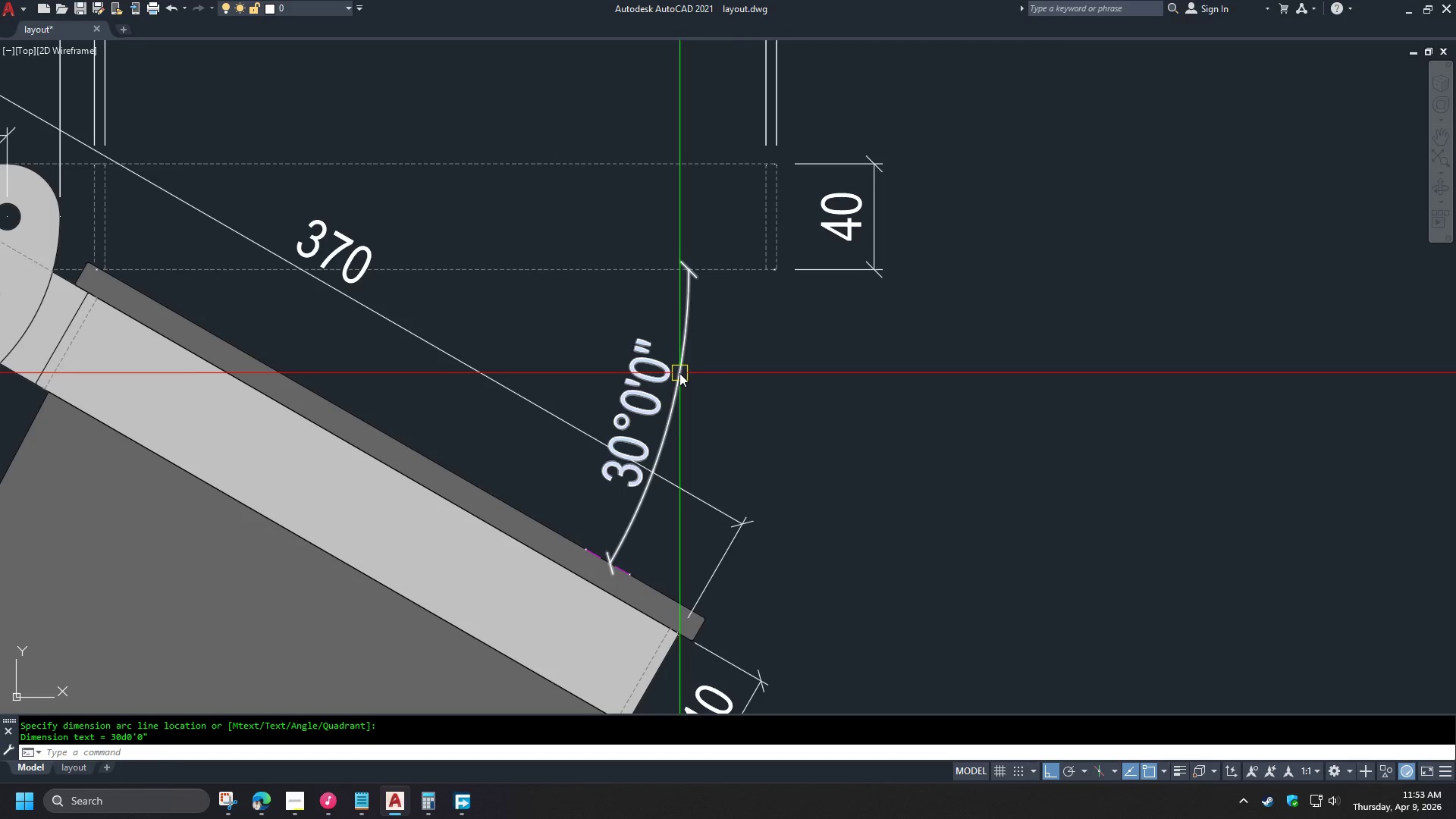 
key(M)
 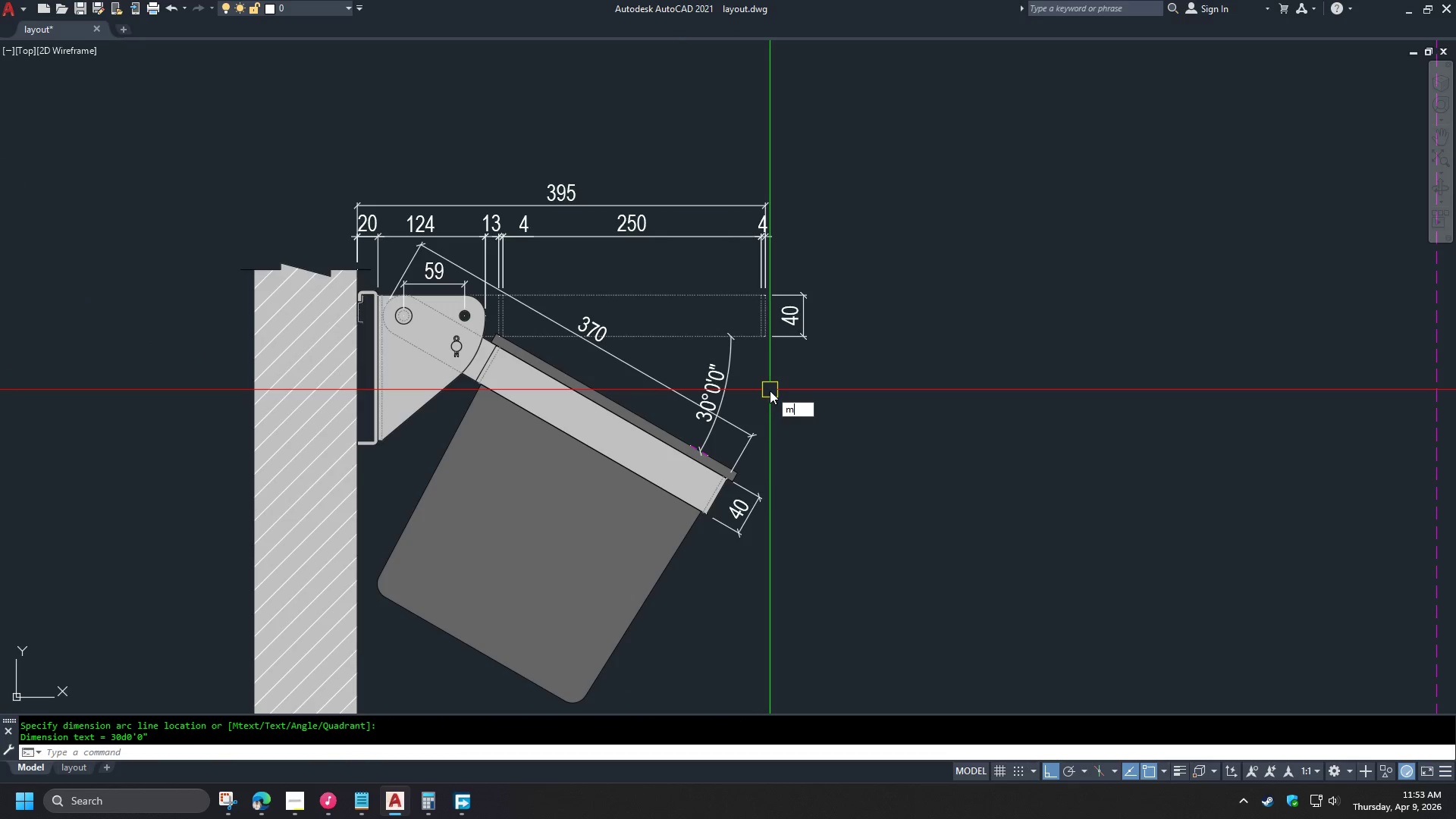 
scroll: coordinate [759, 381], scroll_direction: down, amount: 2.0
 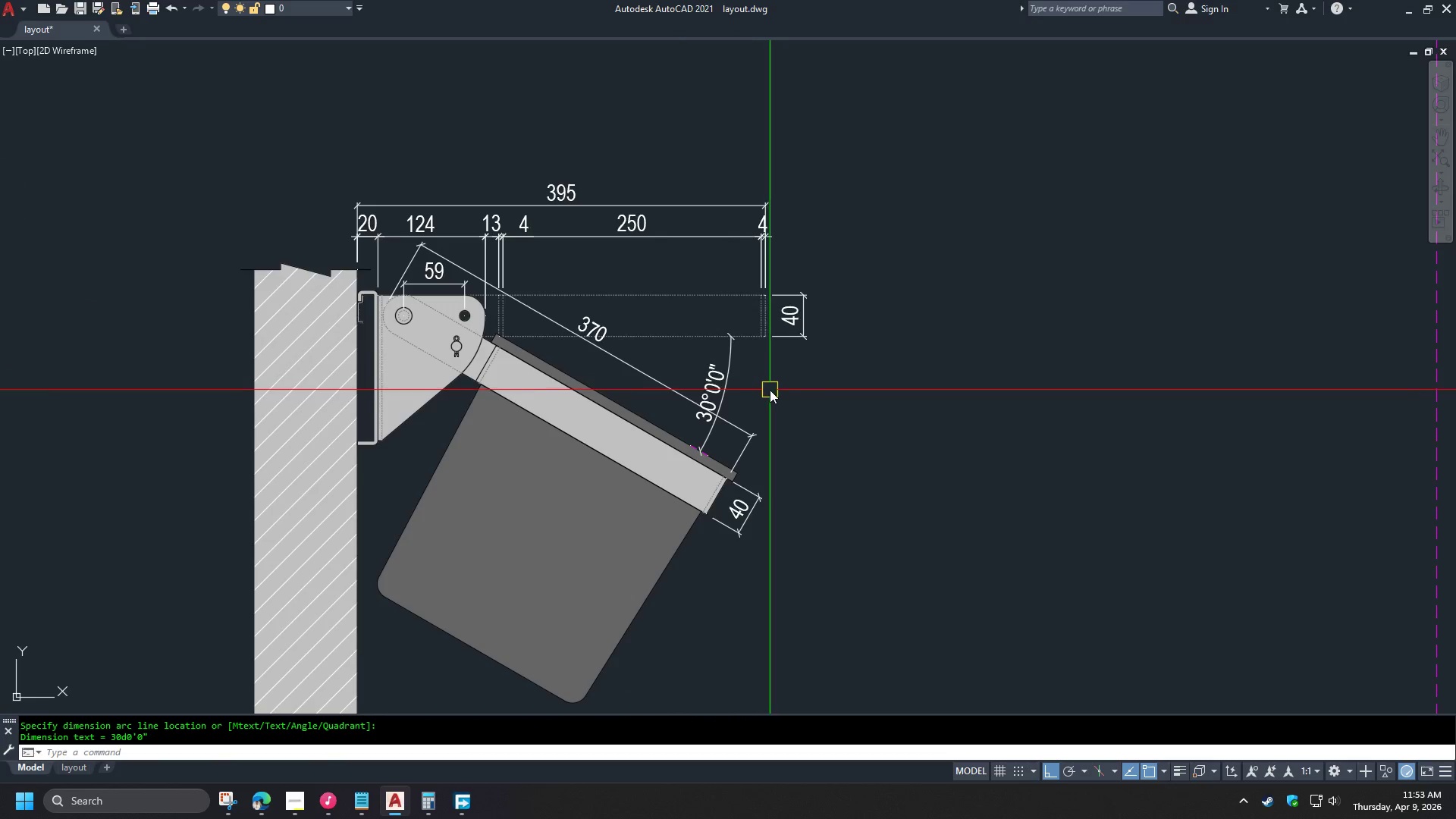 
key(A)
 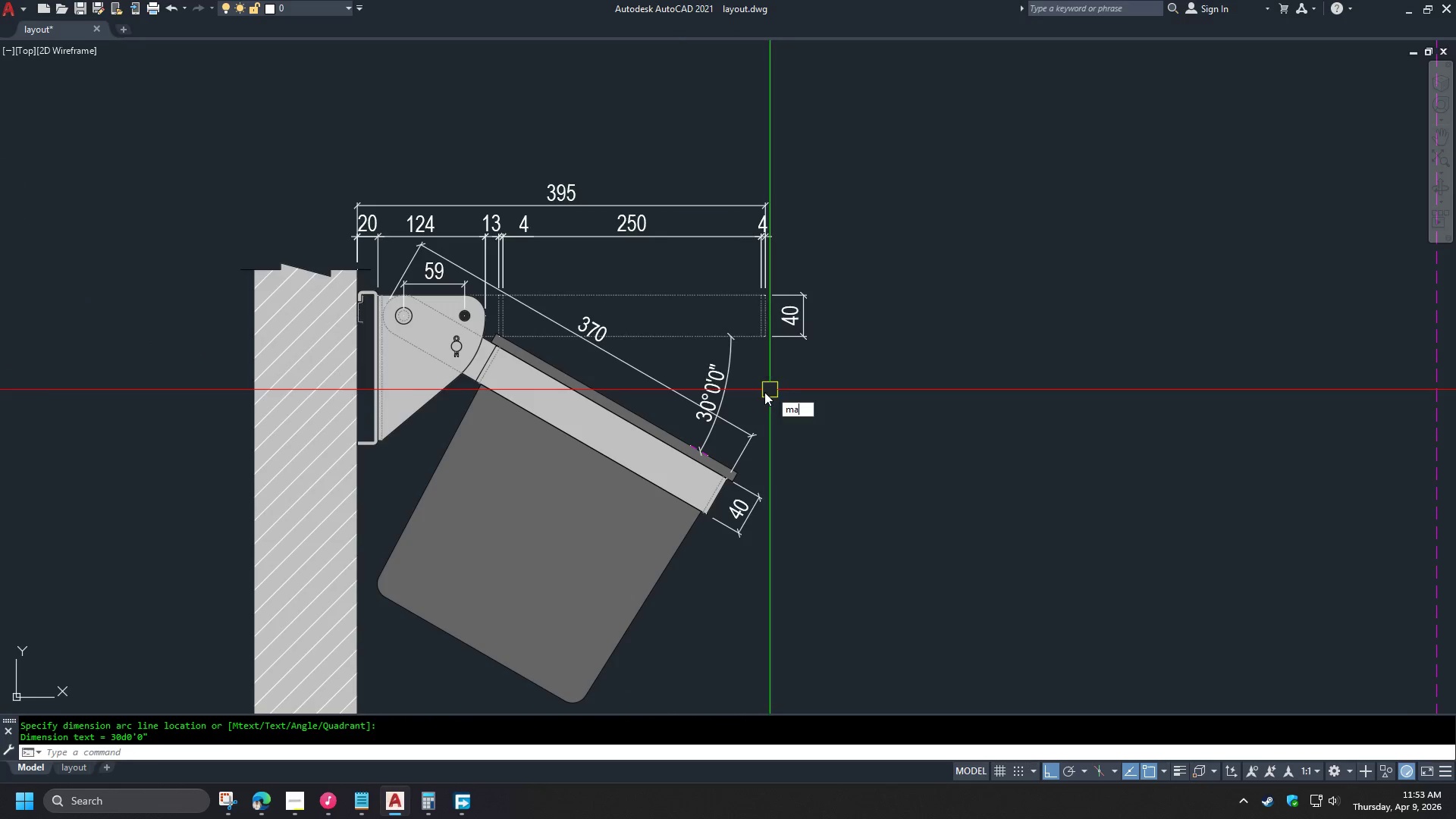 
key(Space)
 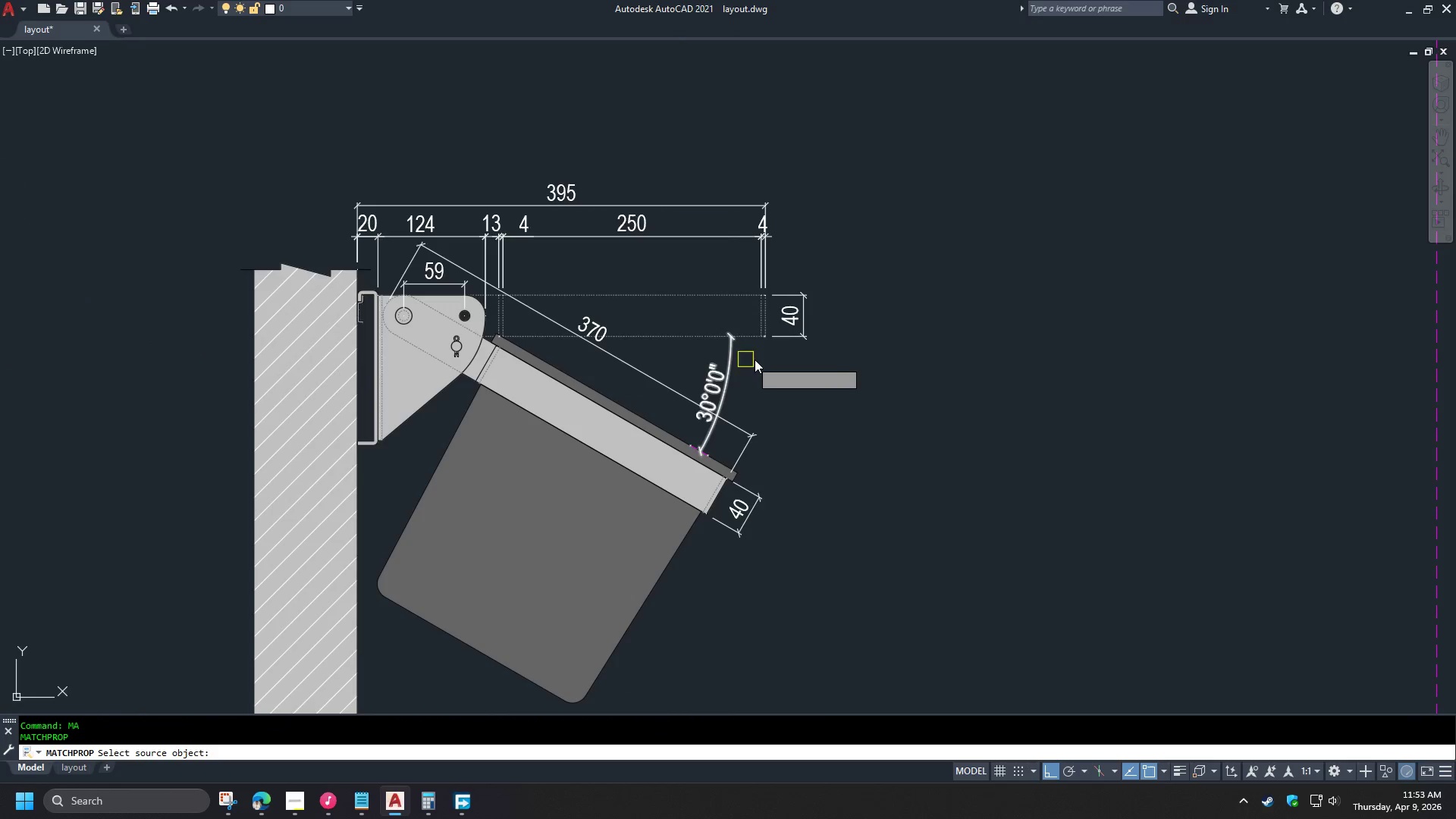 
scroll: coordinate [687, 300], scroll_direction: down, amount: 1.0
 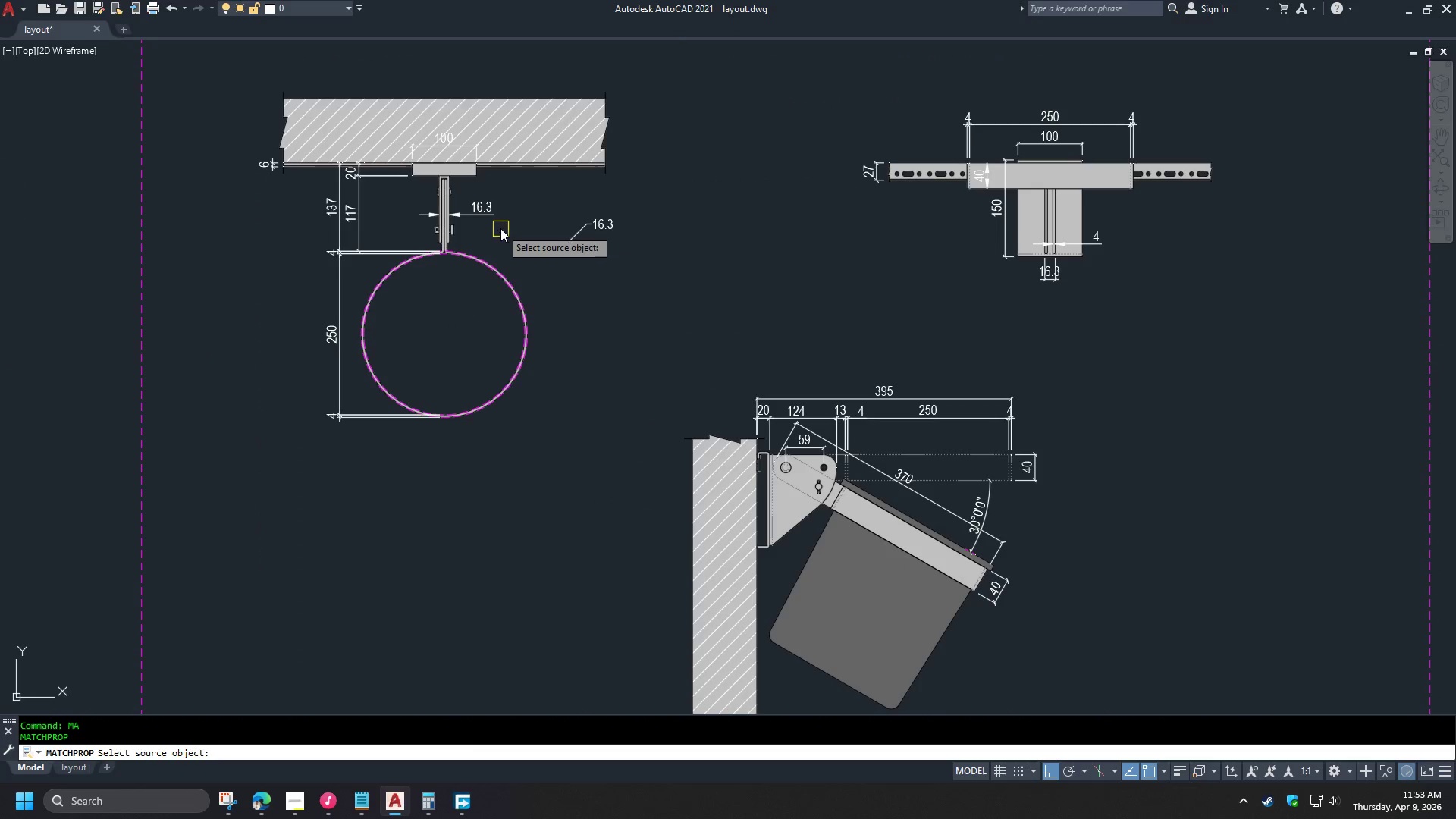 
left_click([491, 212])
 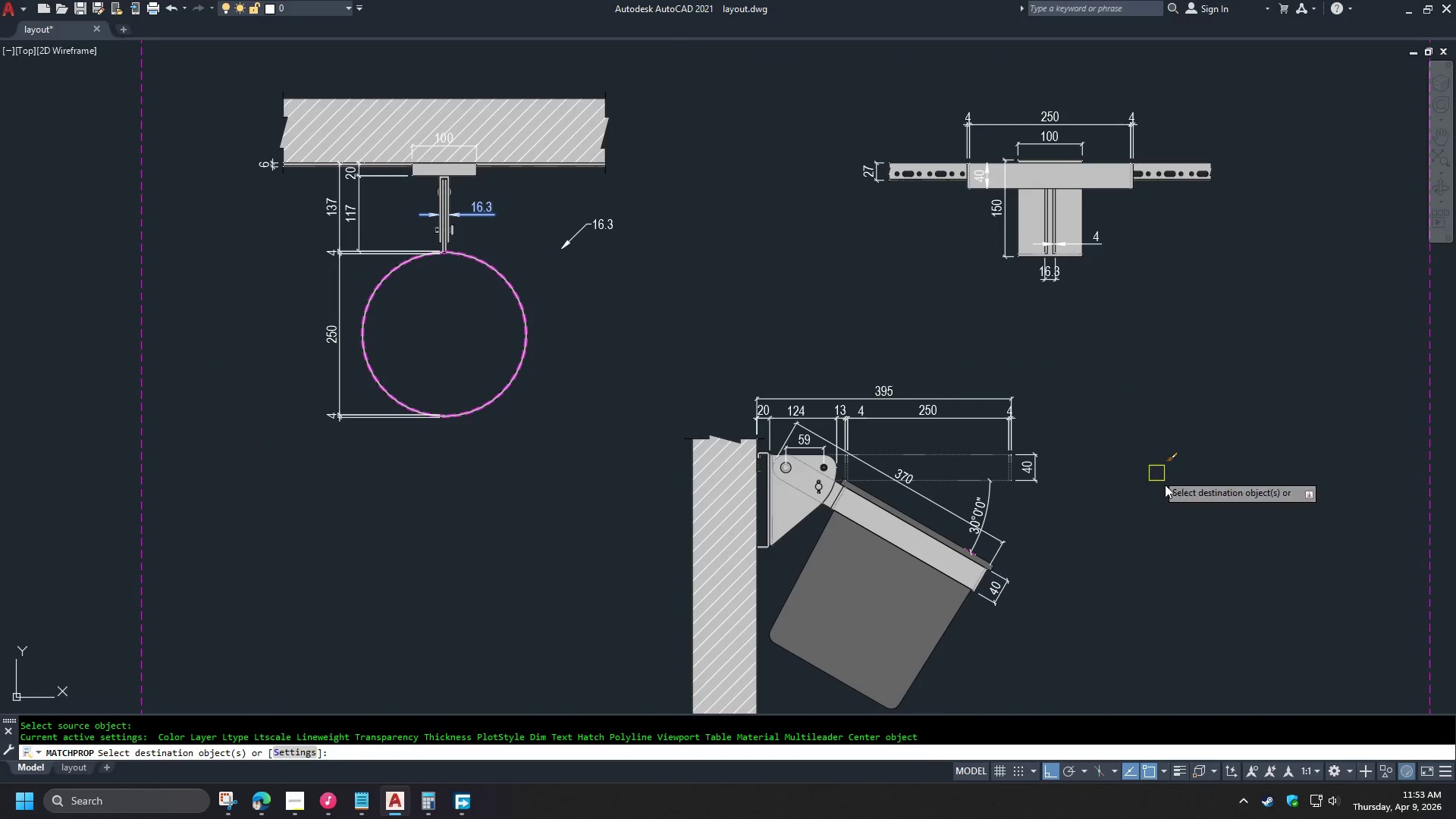 
scroll: coordinate [1096, 528], scroll_direction: up, amount: 2.0
 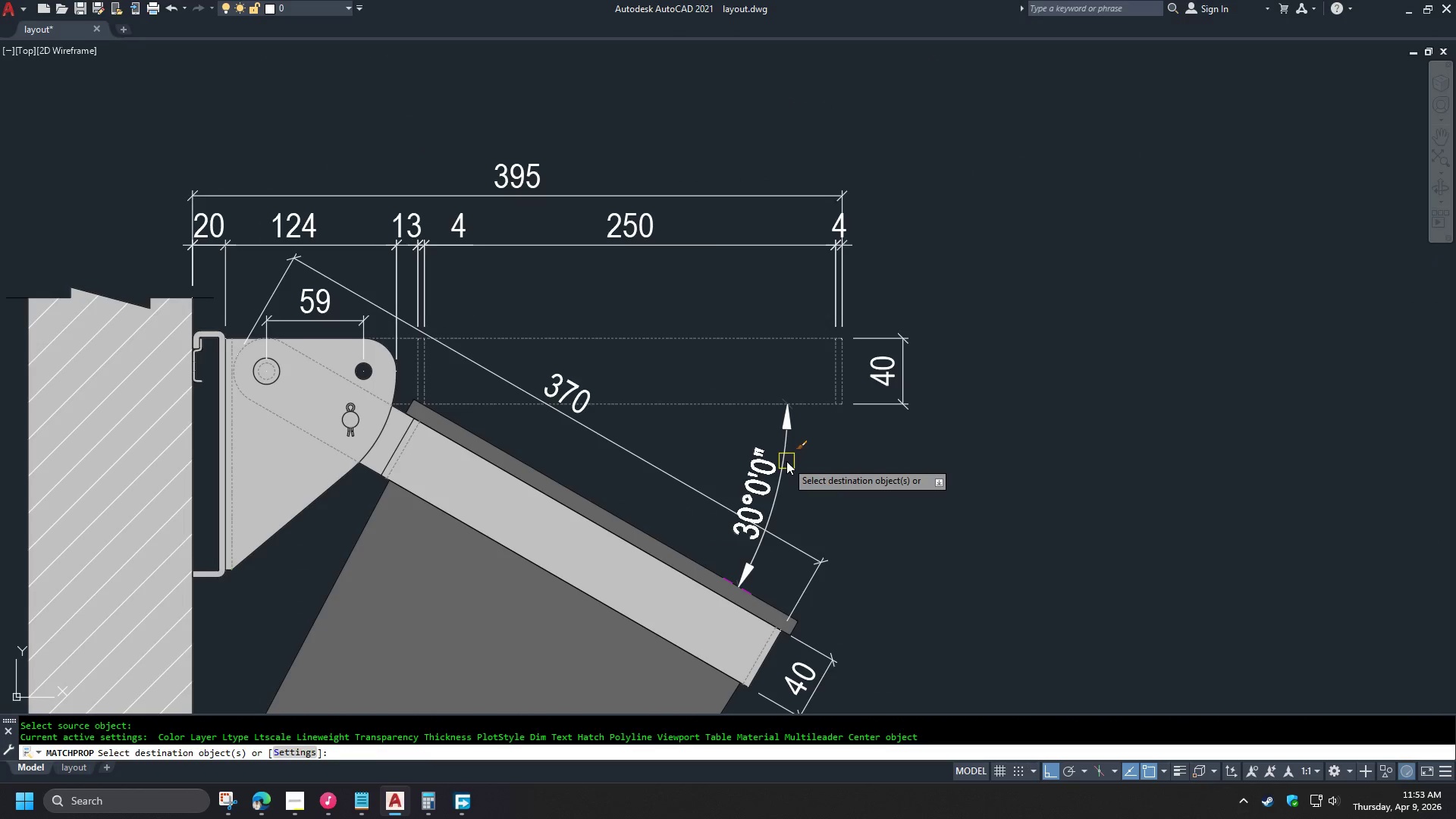 
left_click([786, 461])
 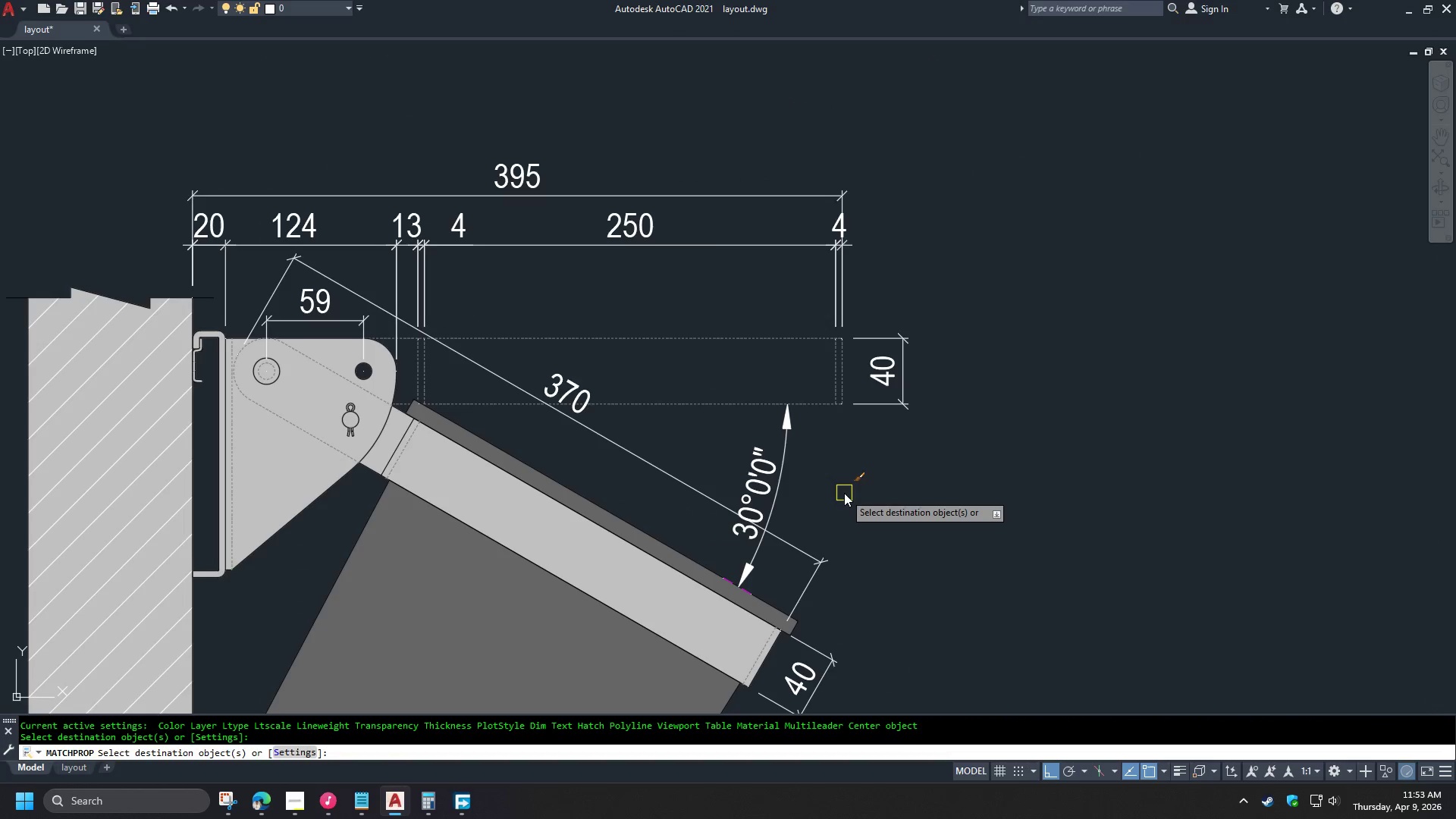 
key(Escape)
 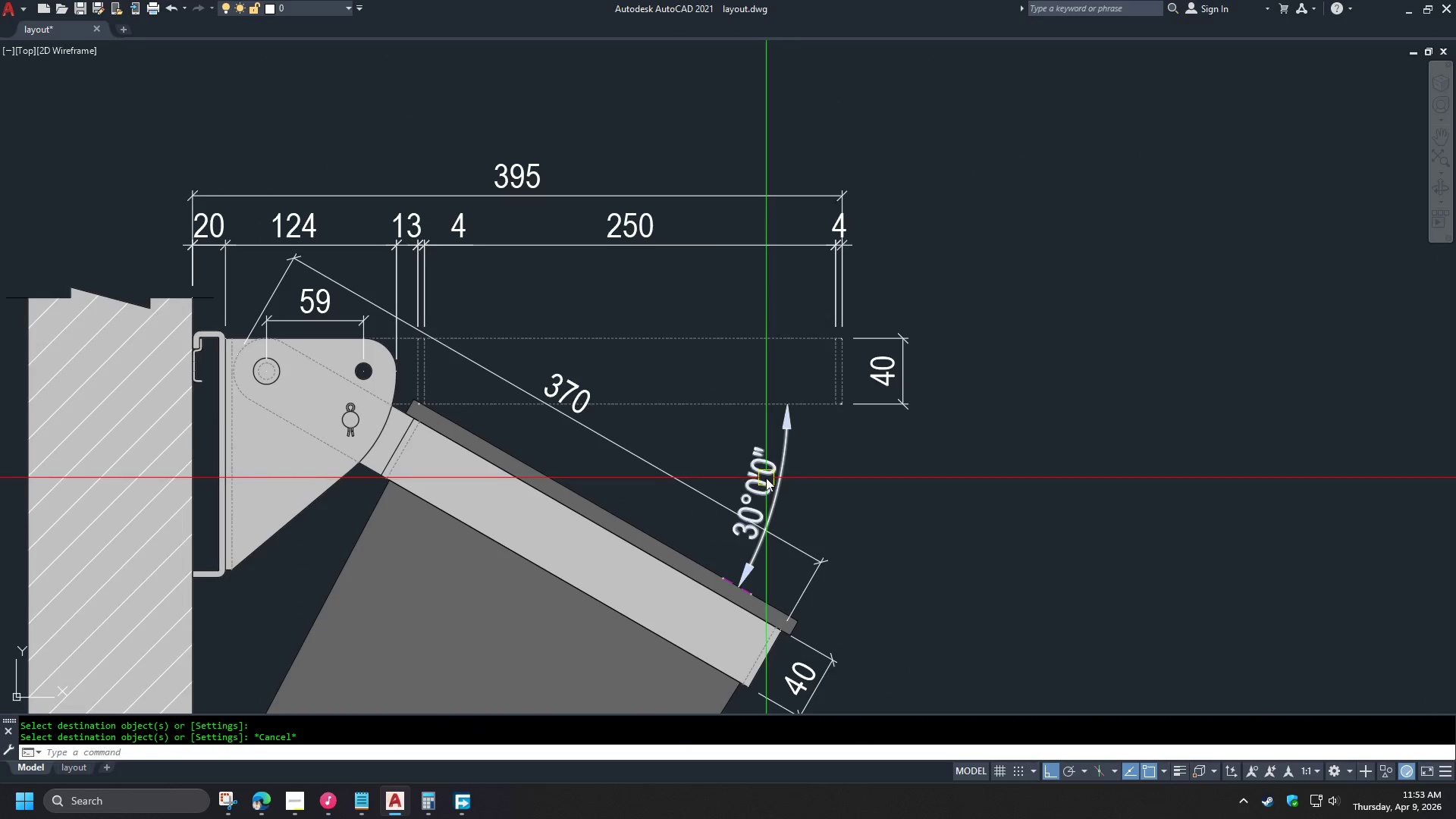 
left_click([766, 477])
 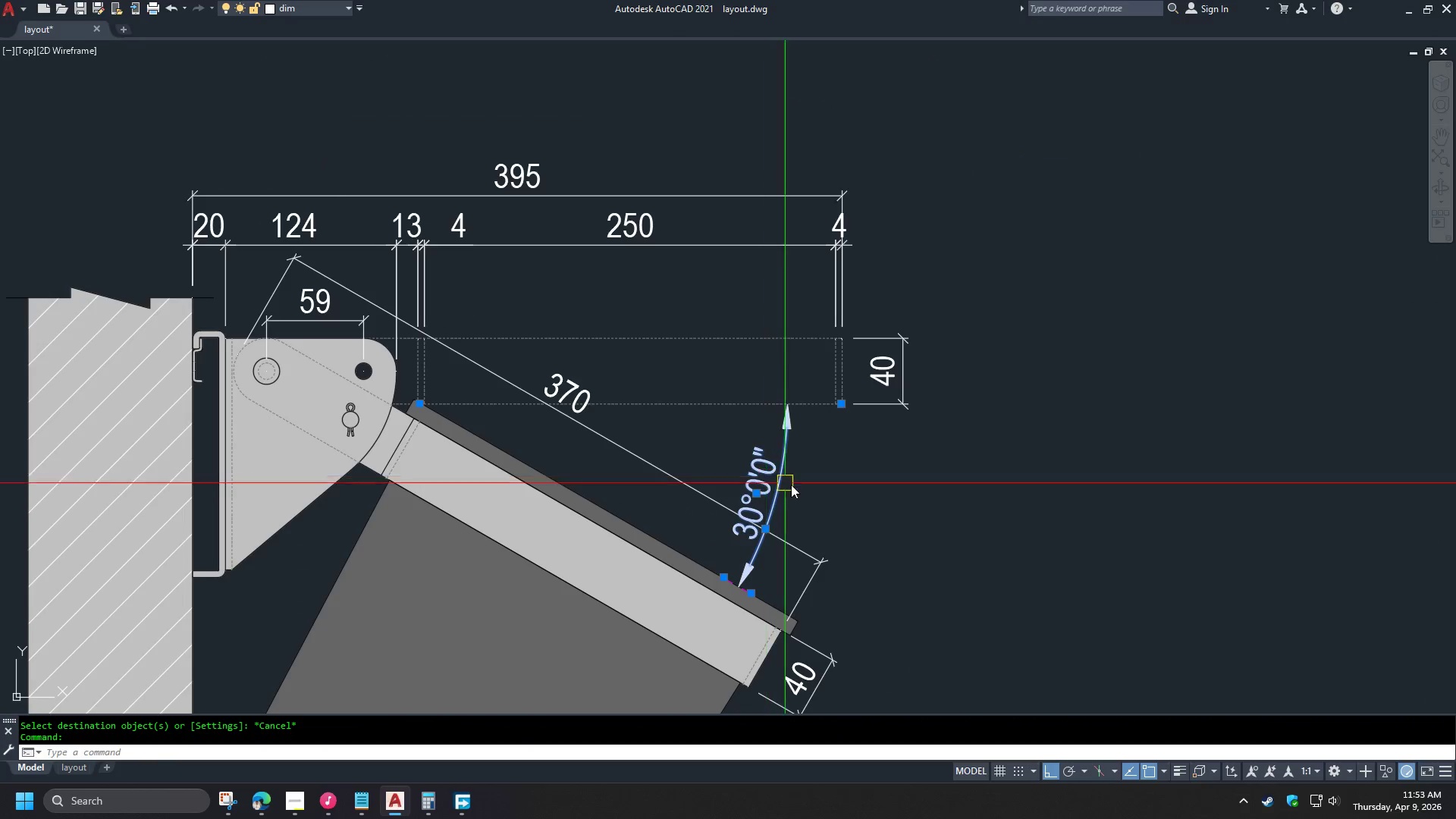 
key(Control+1)
 